 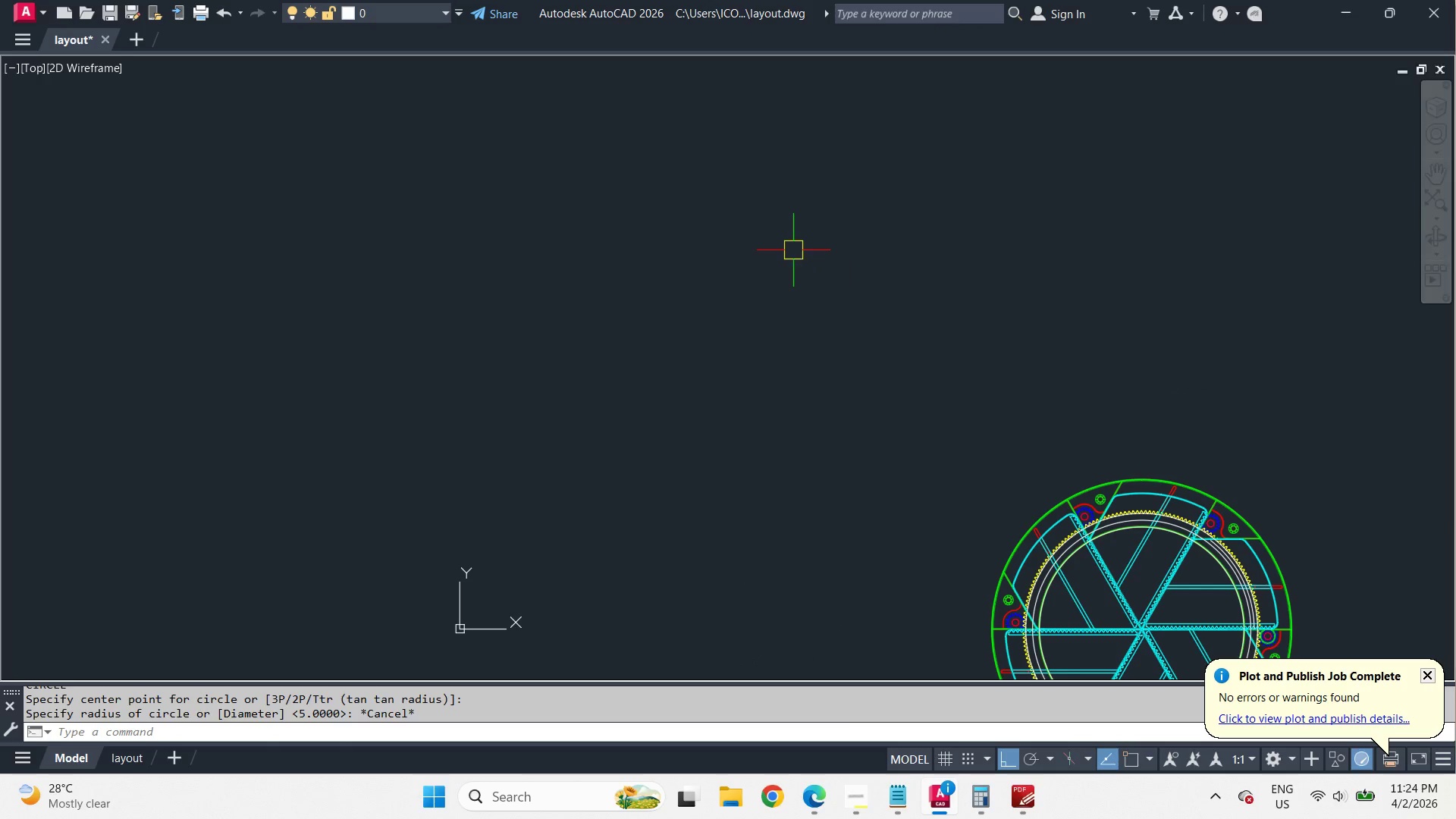 
key(Space)
 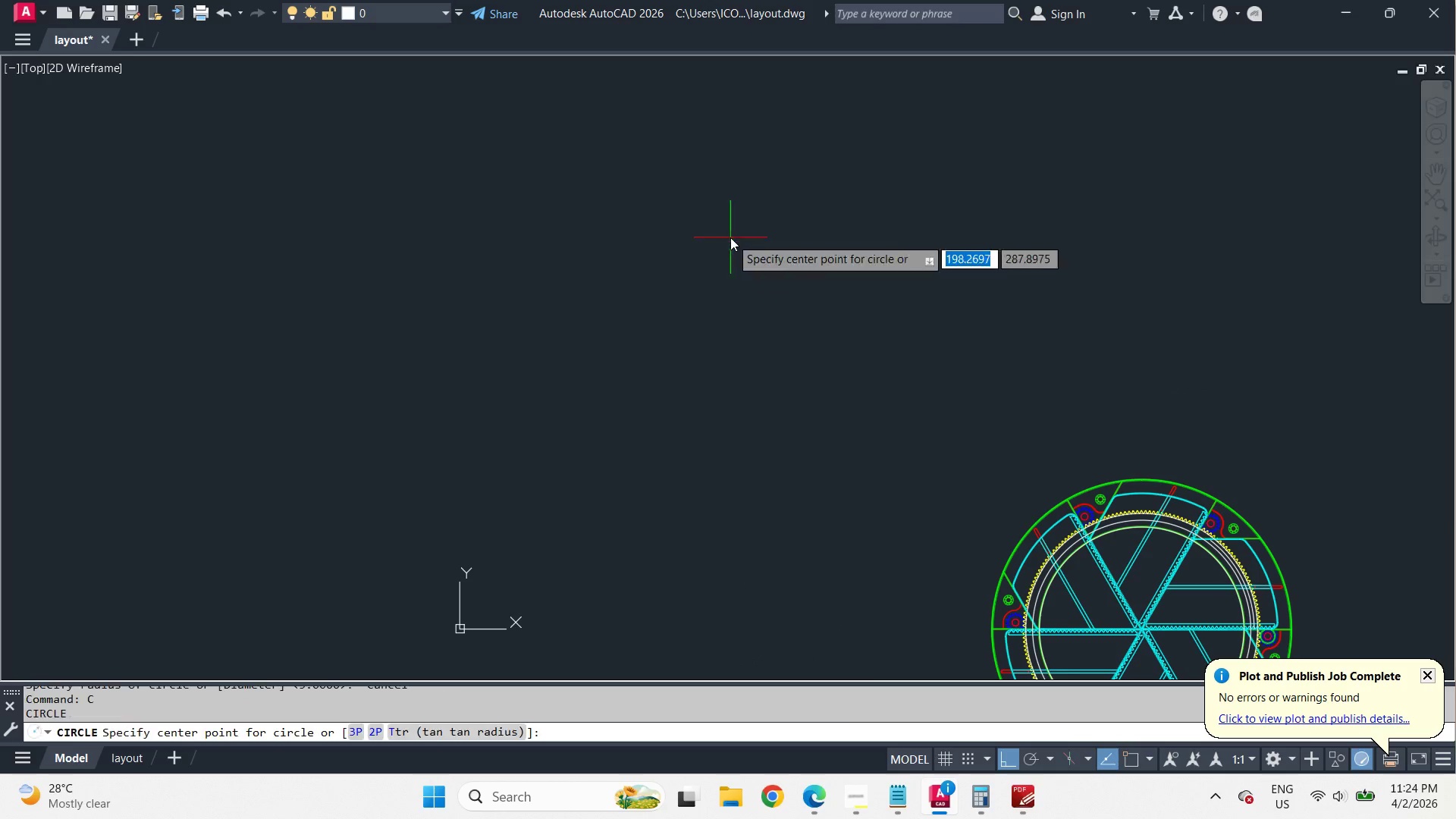 
left_click_drag(start_coordinate=[730, 237], to_coordinate=[746, 253])
 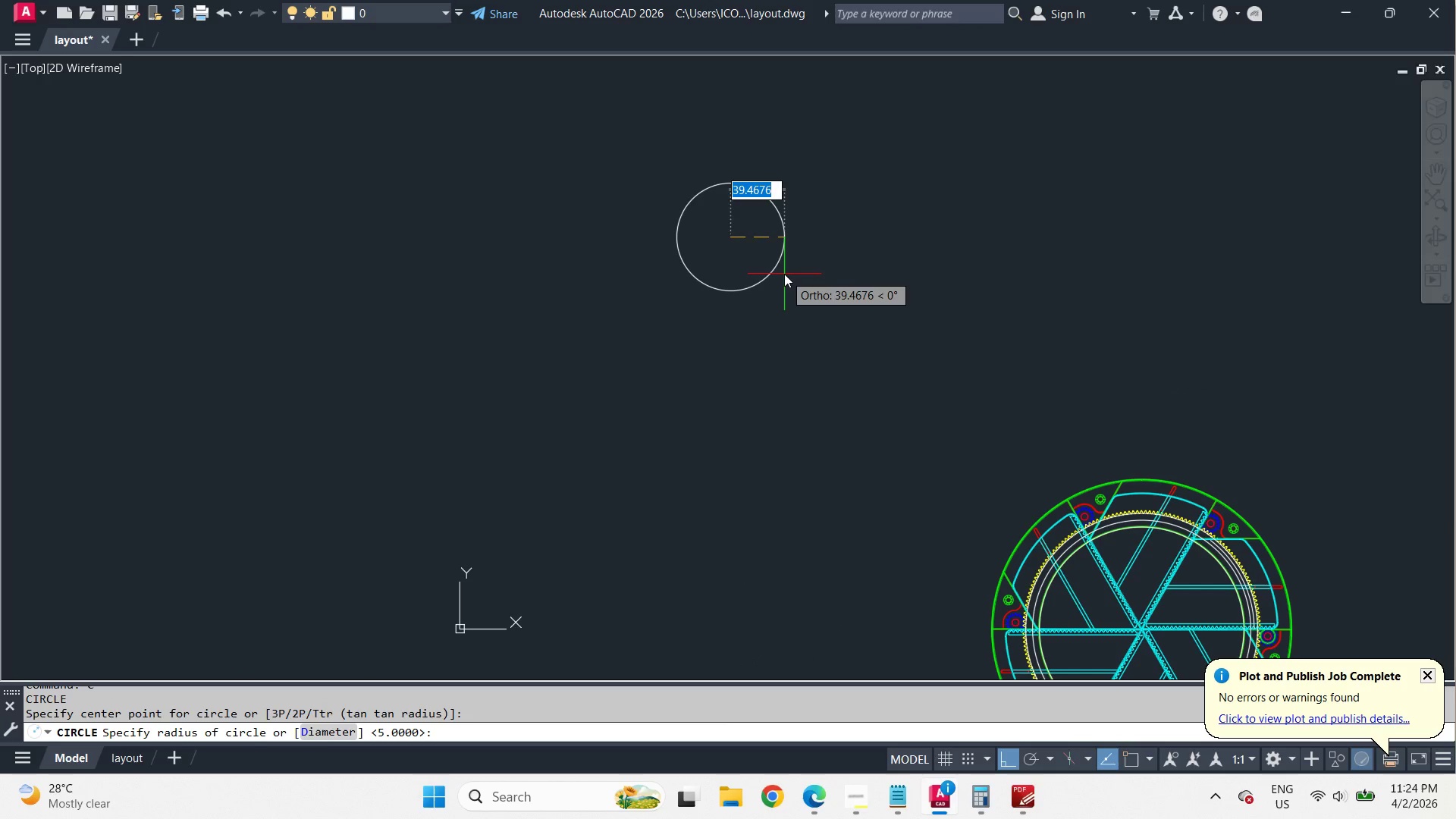 
key(D)
 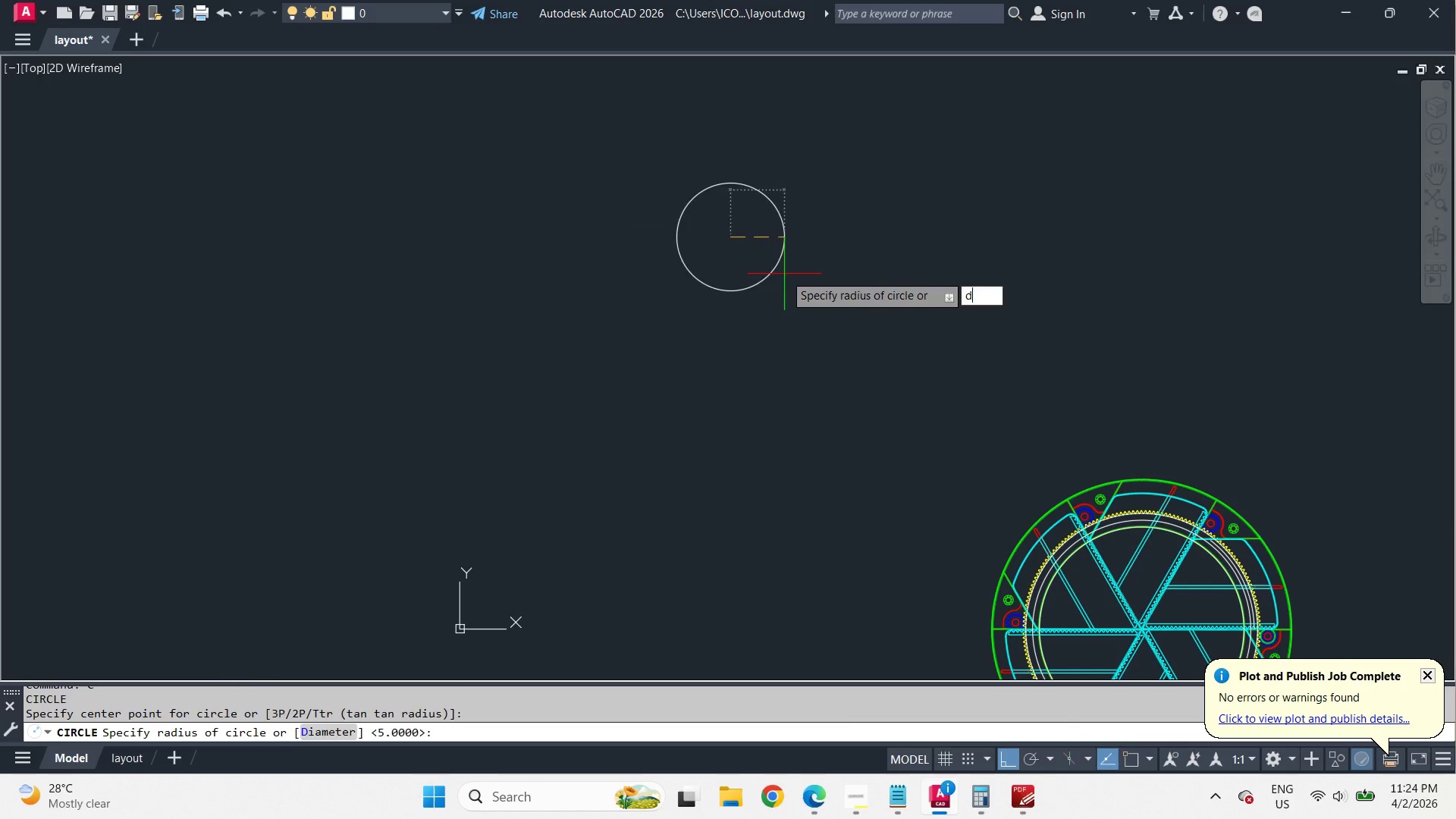 
key(Space)
 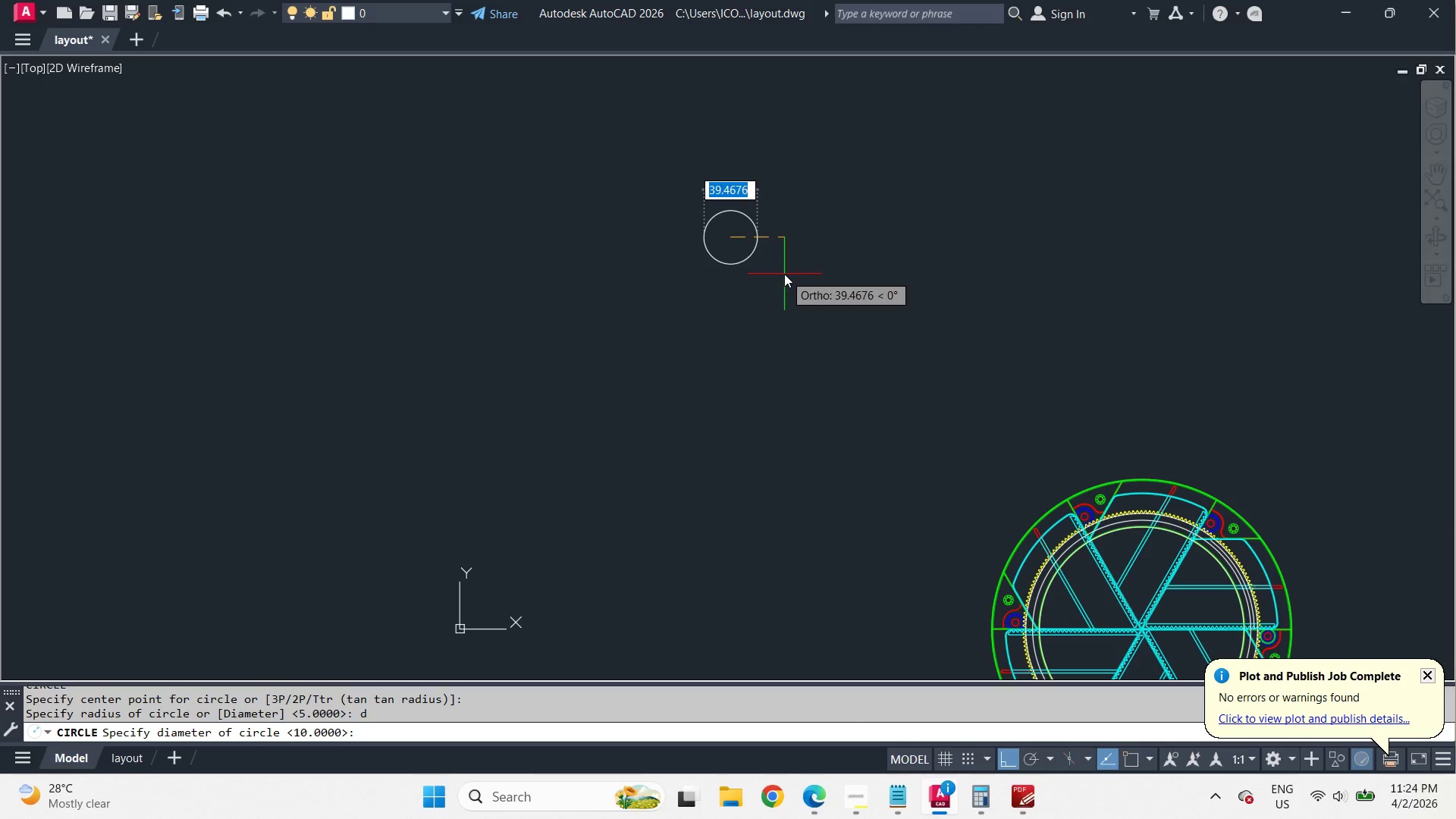 
key(Numpad1)
 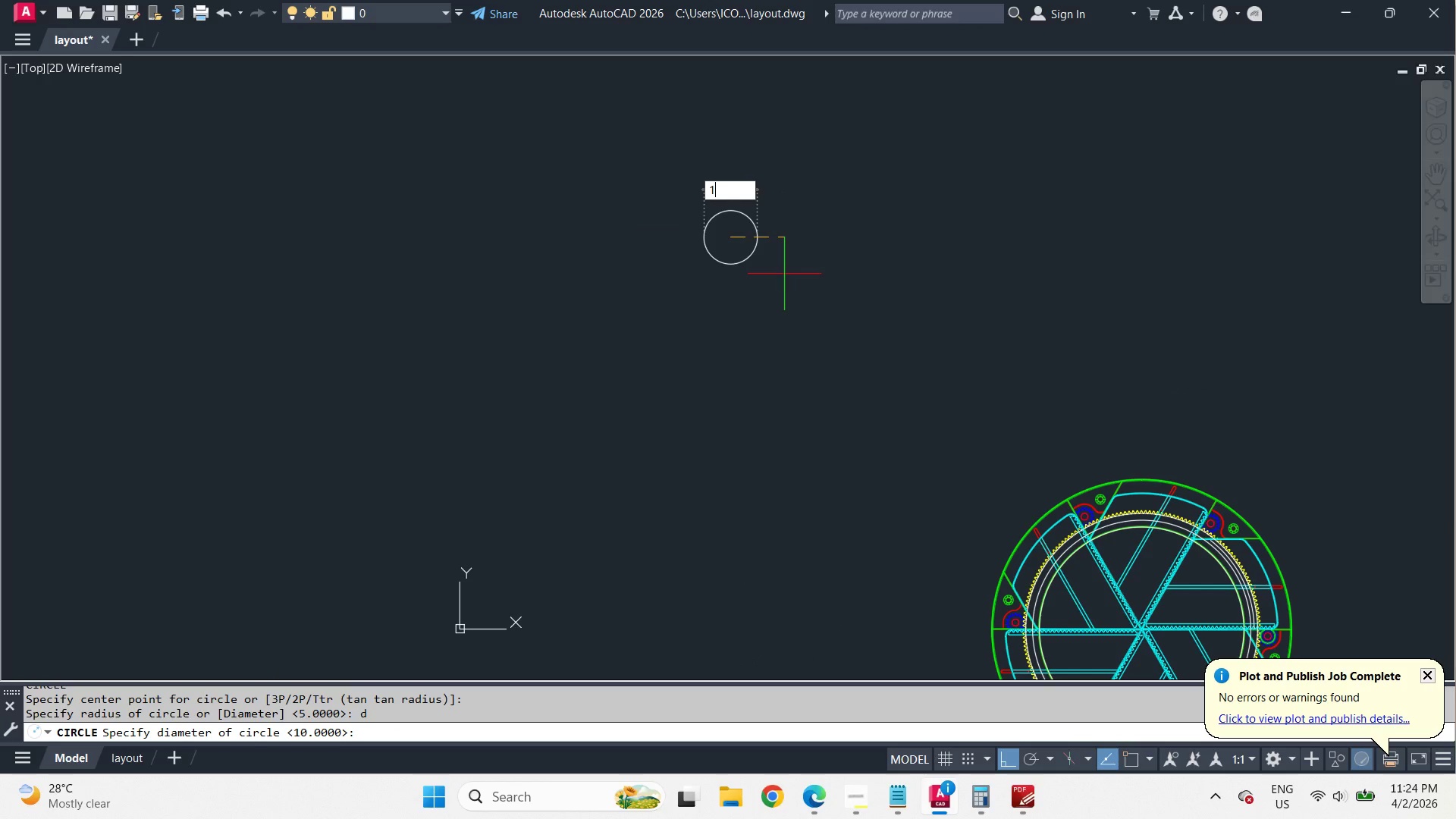 
key(Numpad5)
 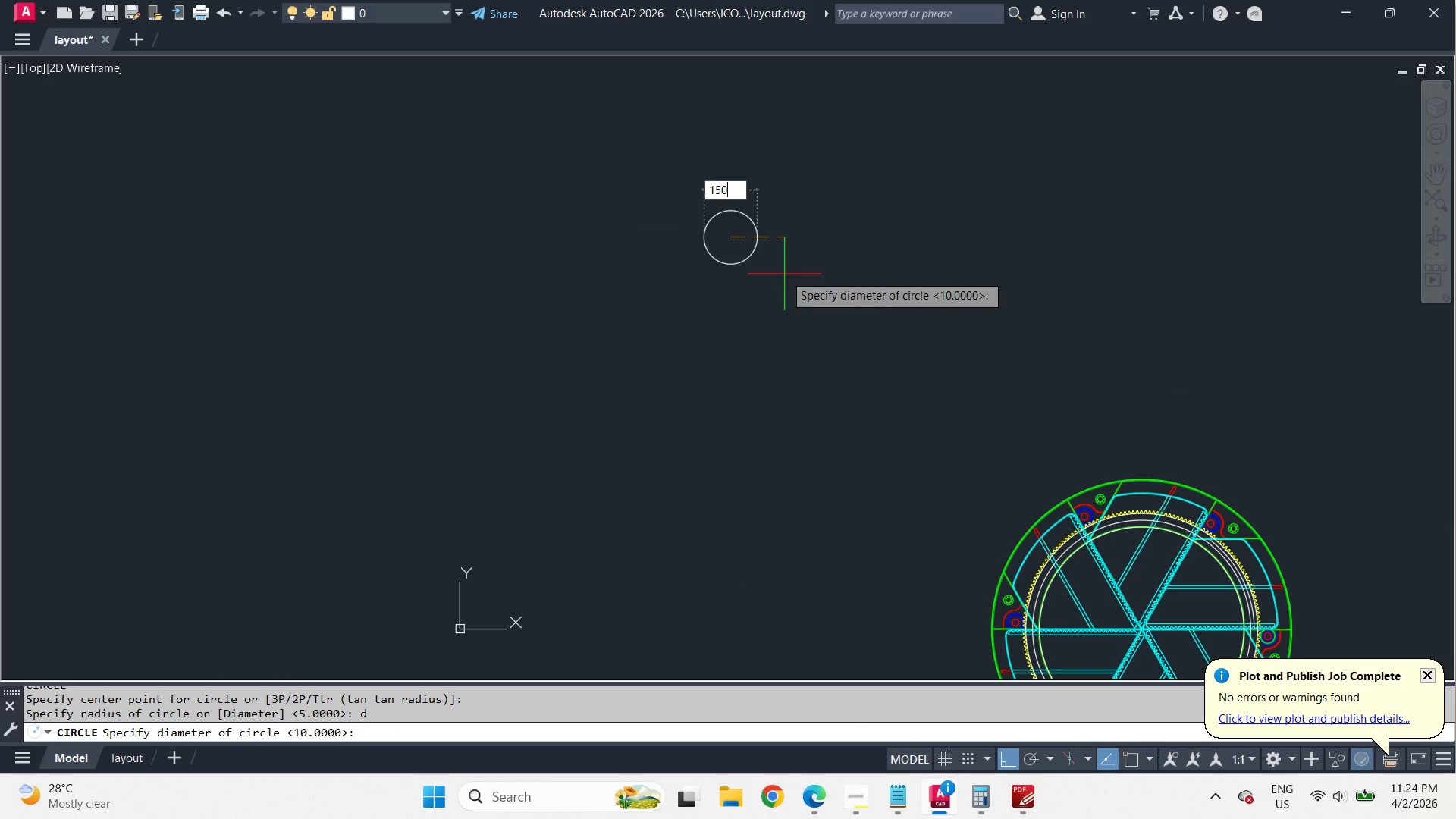 
key(Numpad0)
 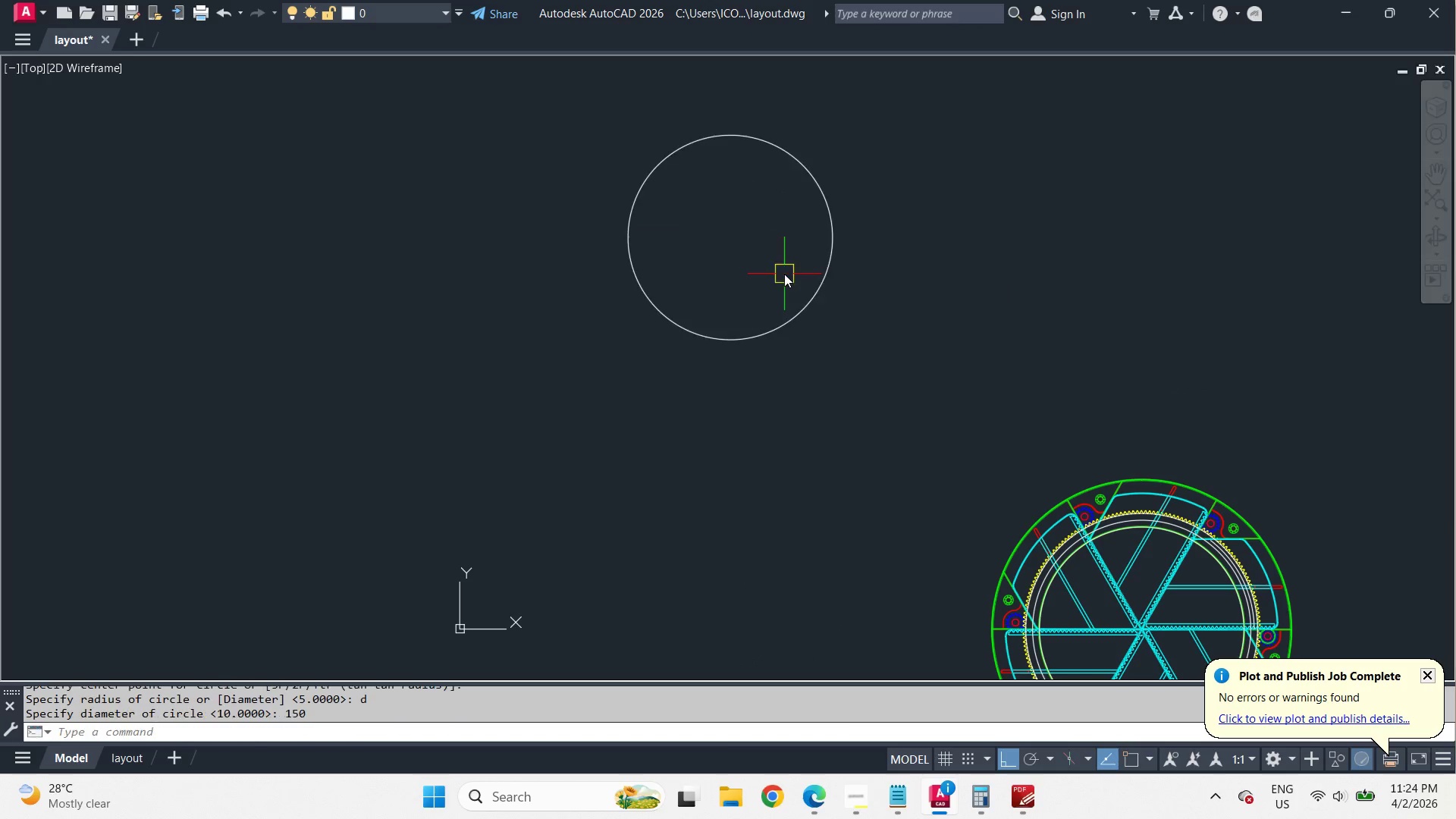 
key(Space)
 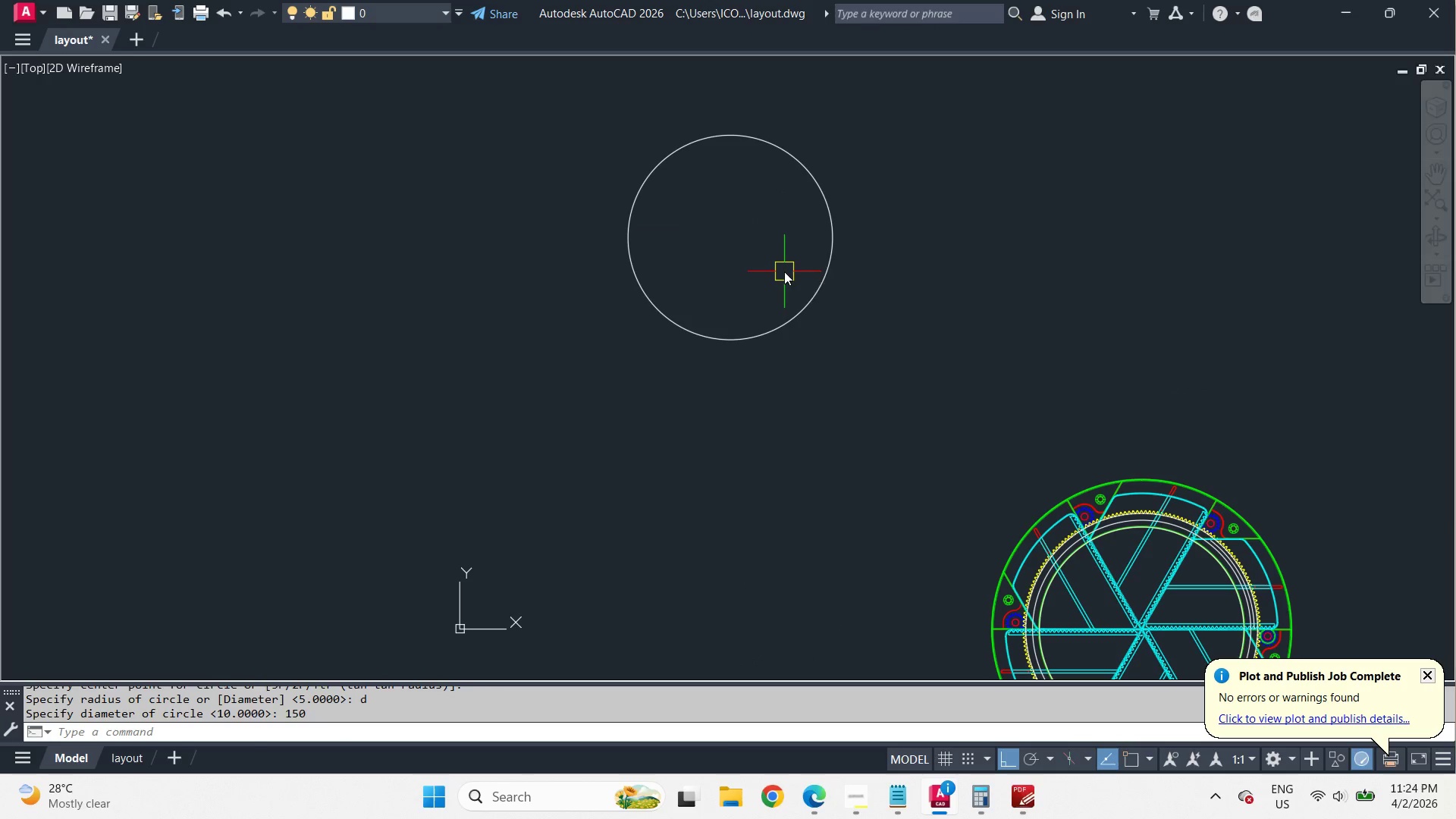 
key(C)
 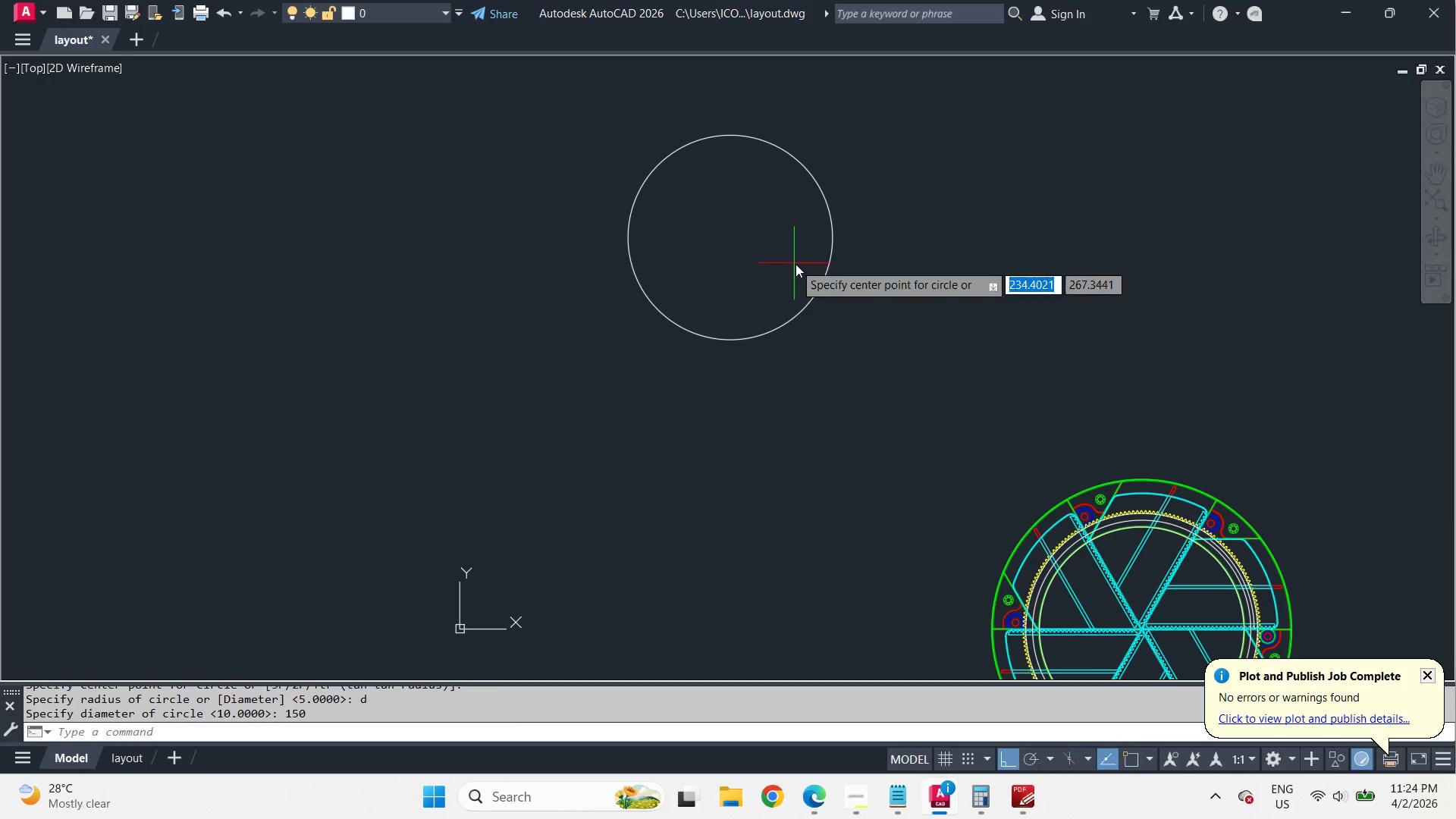 
key(Space)
 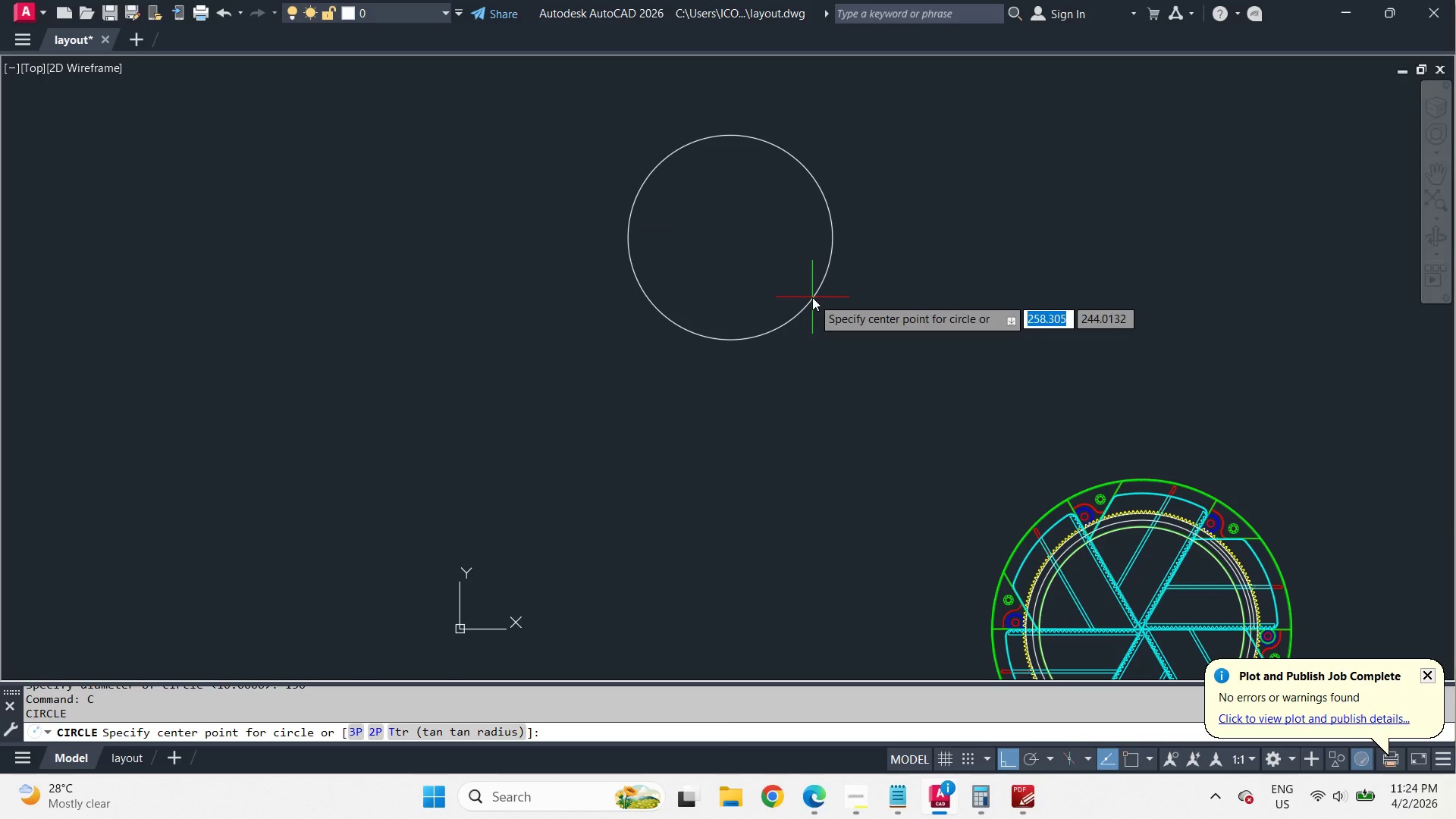 
key(F3)
 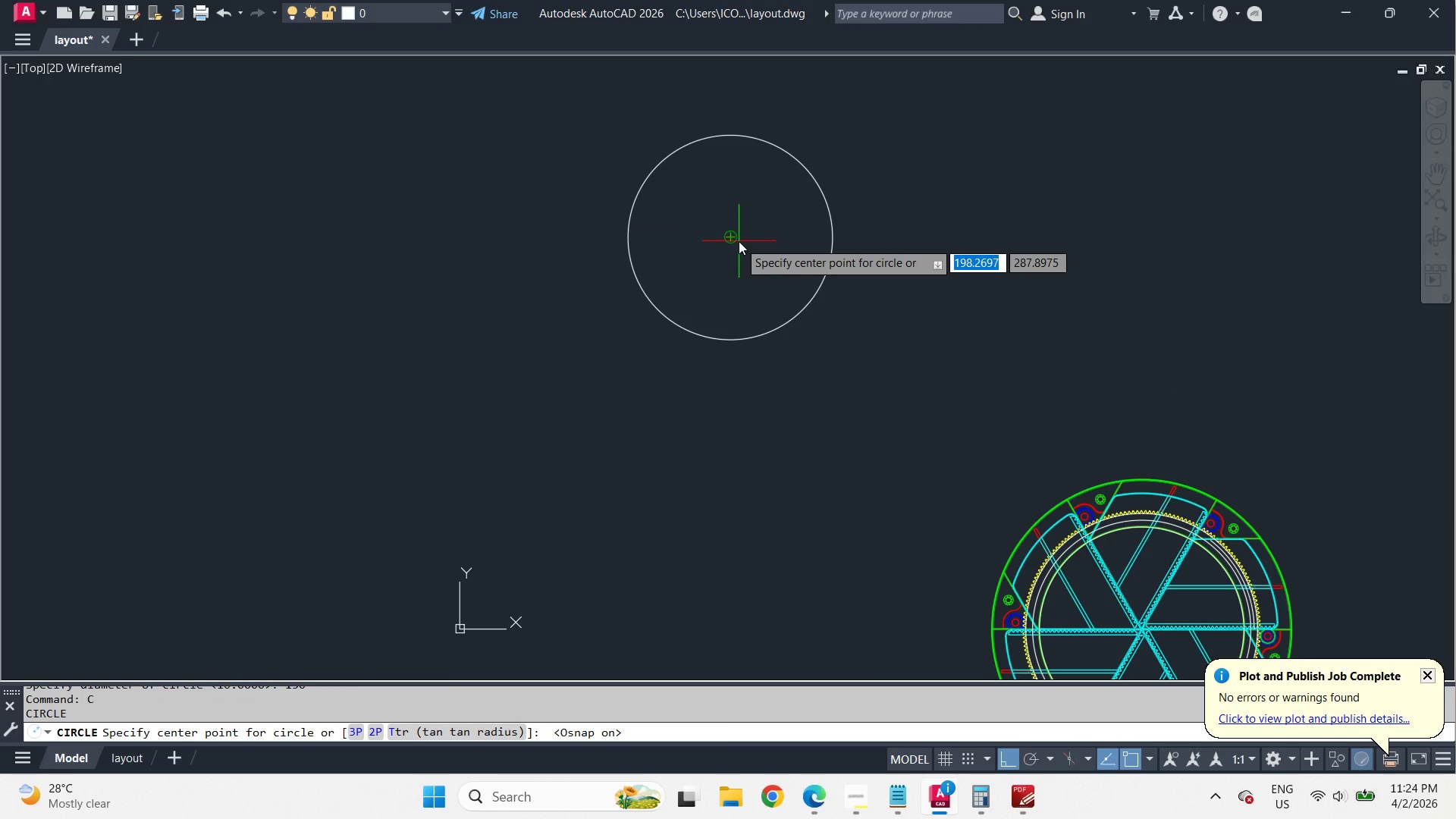 
left_click_drag(start_coordinate=[739, 240], to_coordinate=[740, 244])
 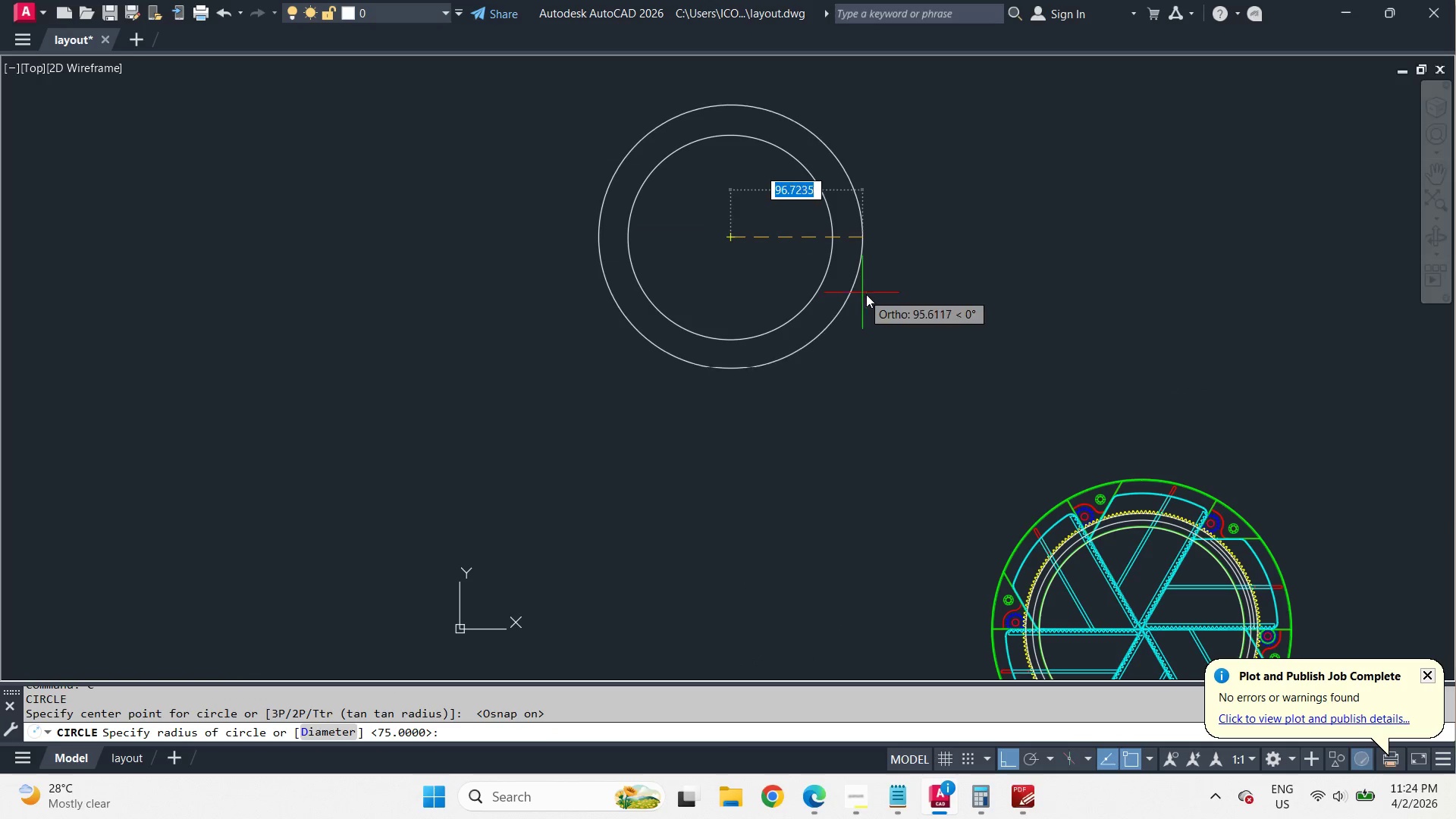 
key(D)
 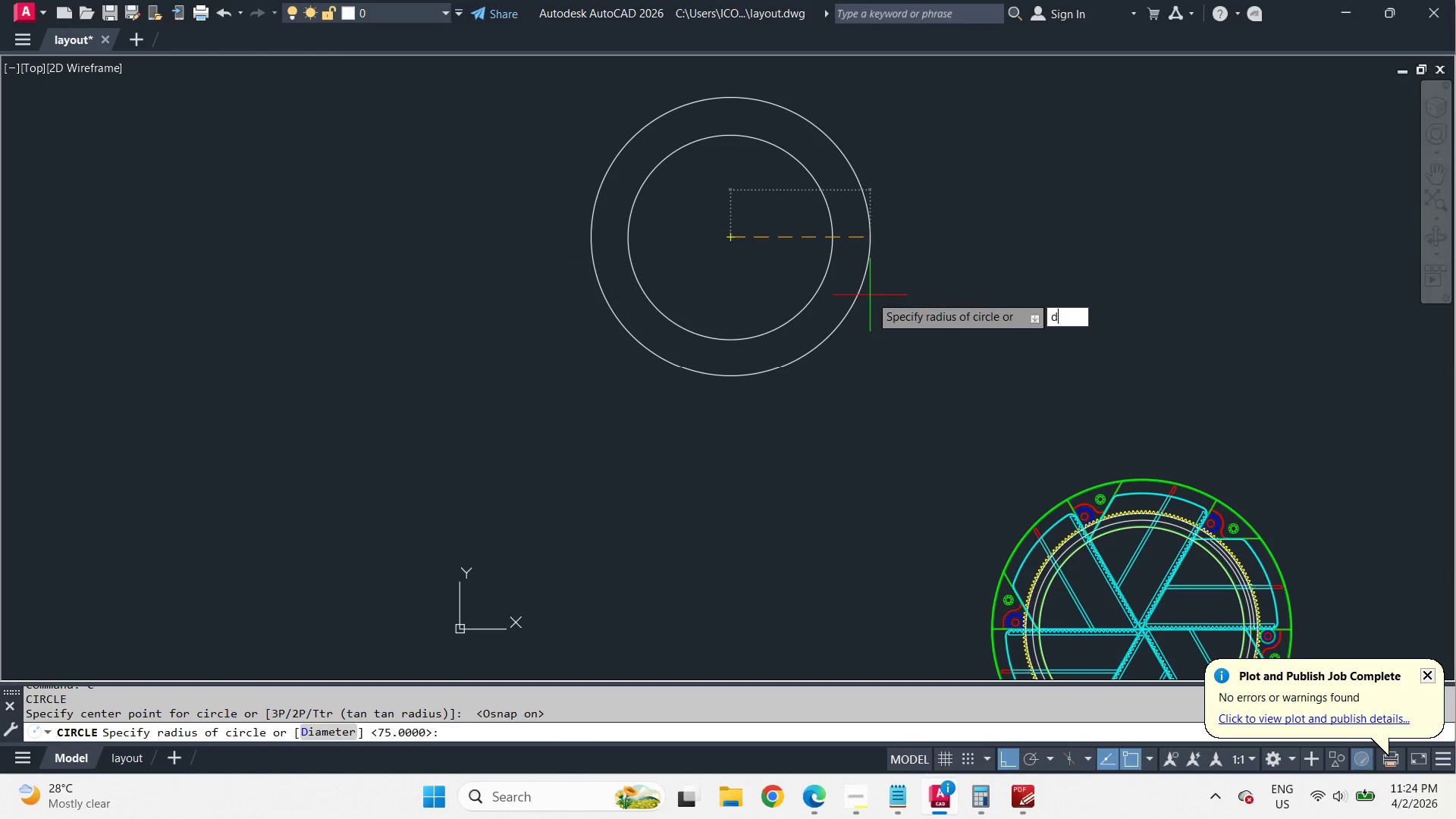 
key(Space)
 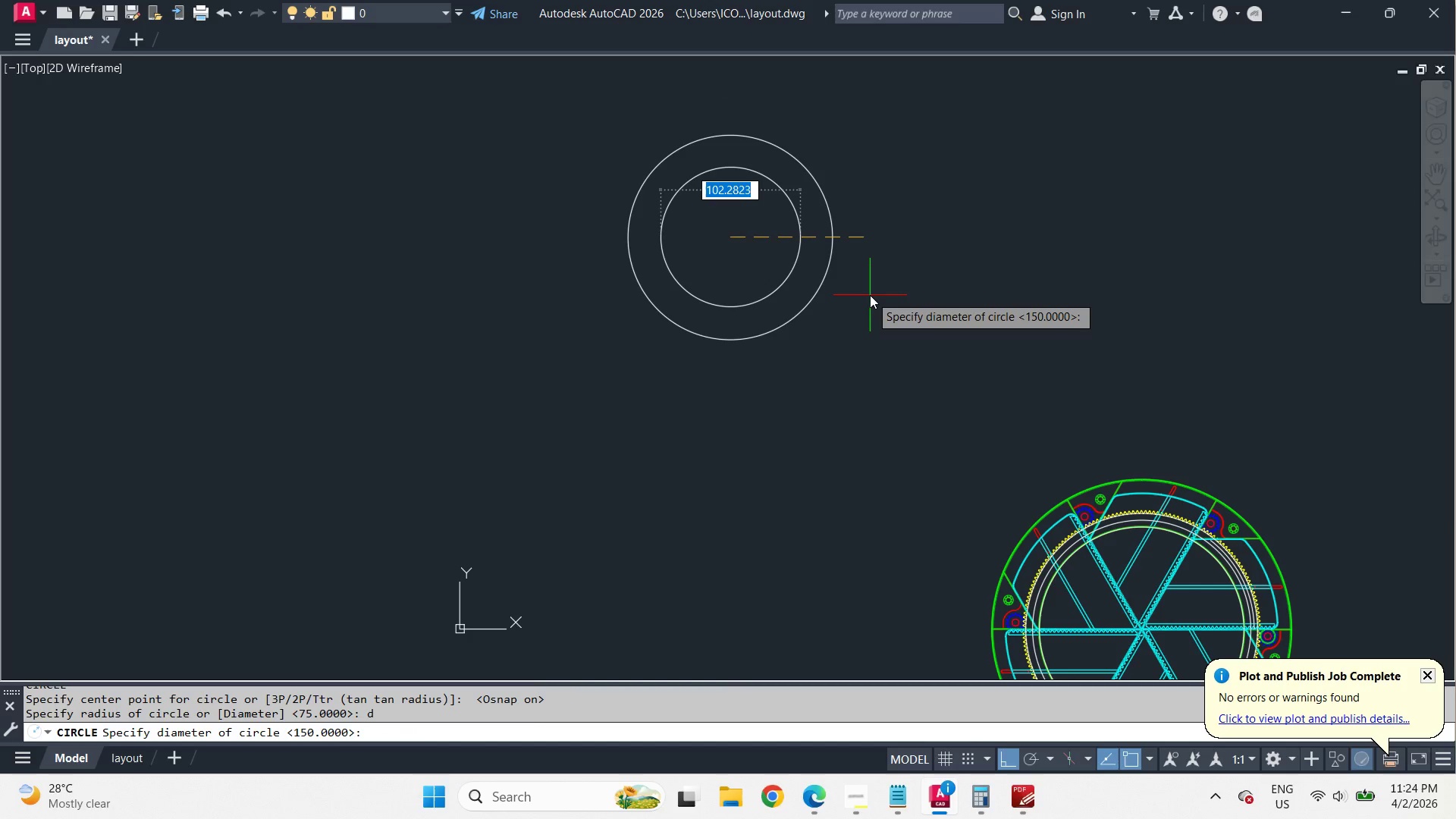 
key(Numpad2)
 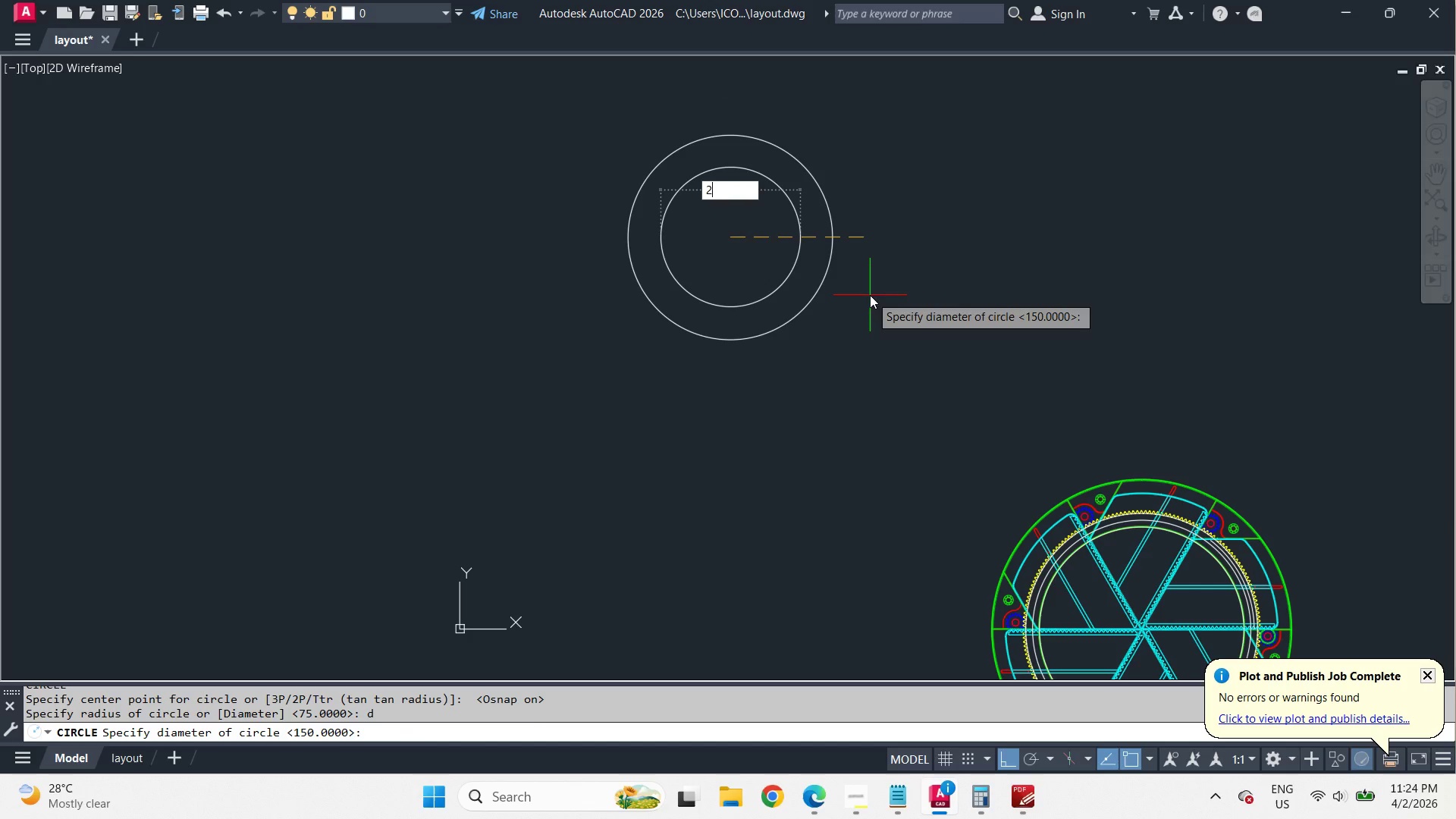 
key(Numpad2)
 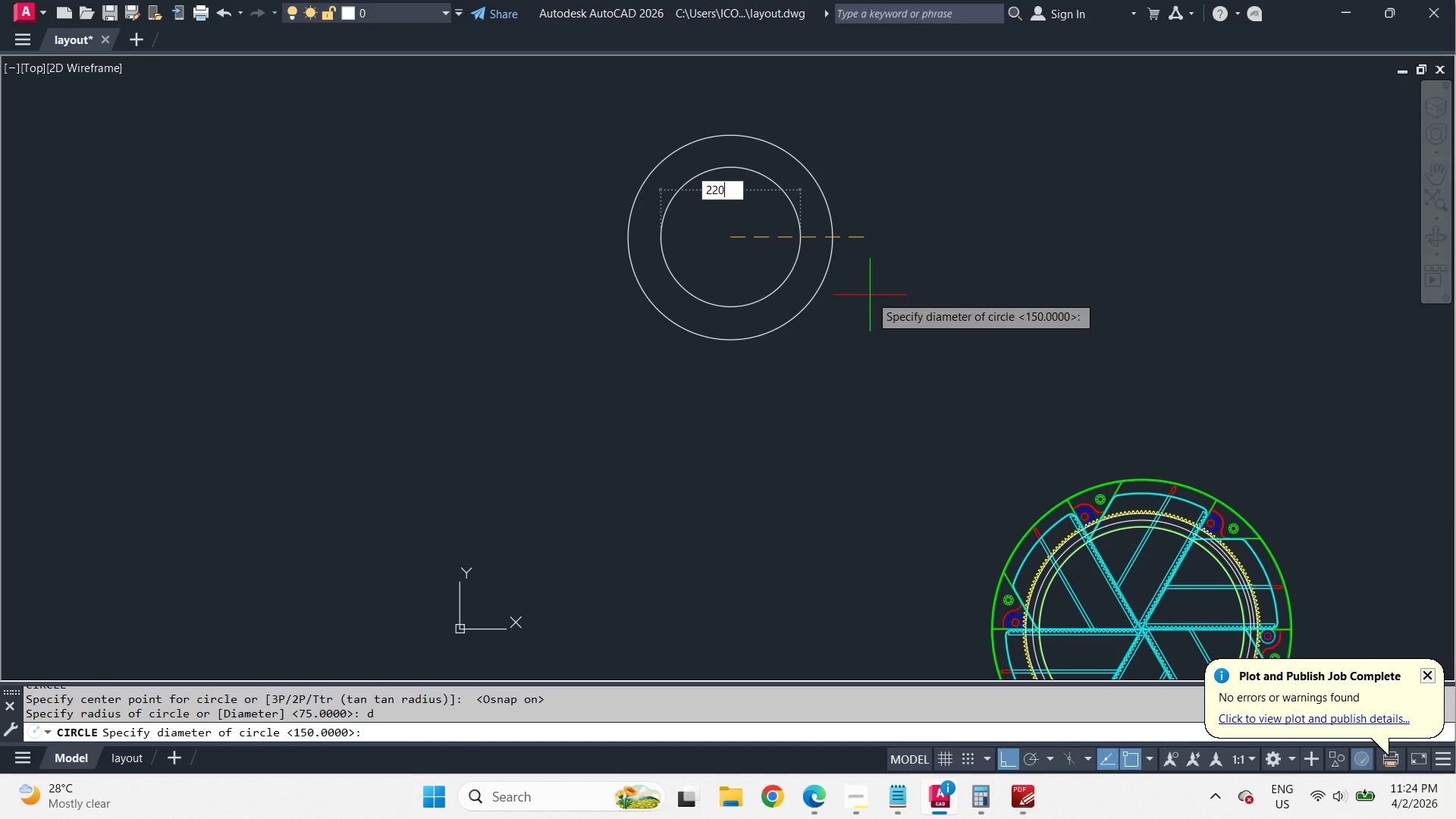 
key(Numpad0)
 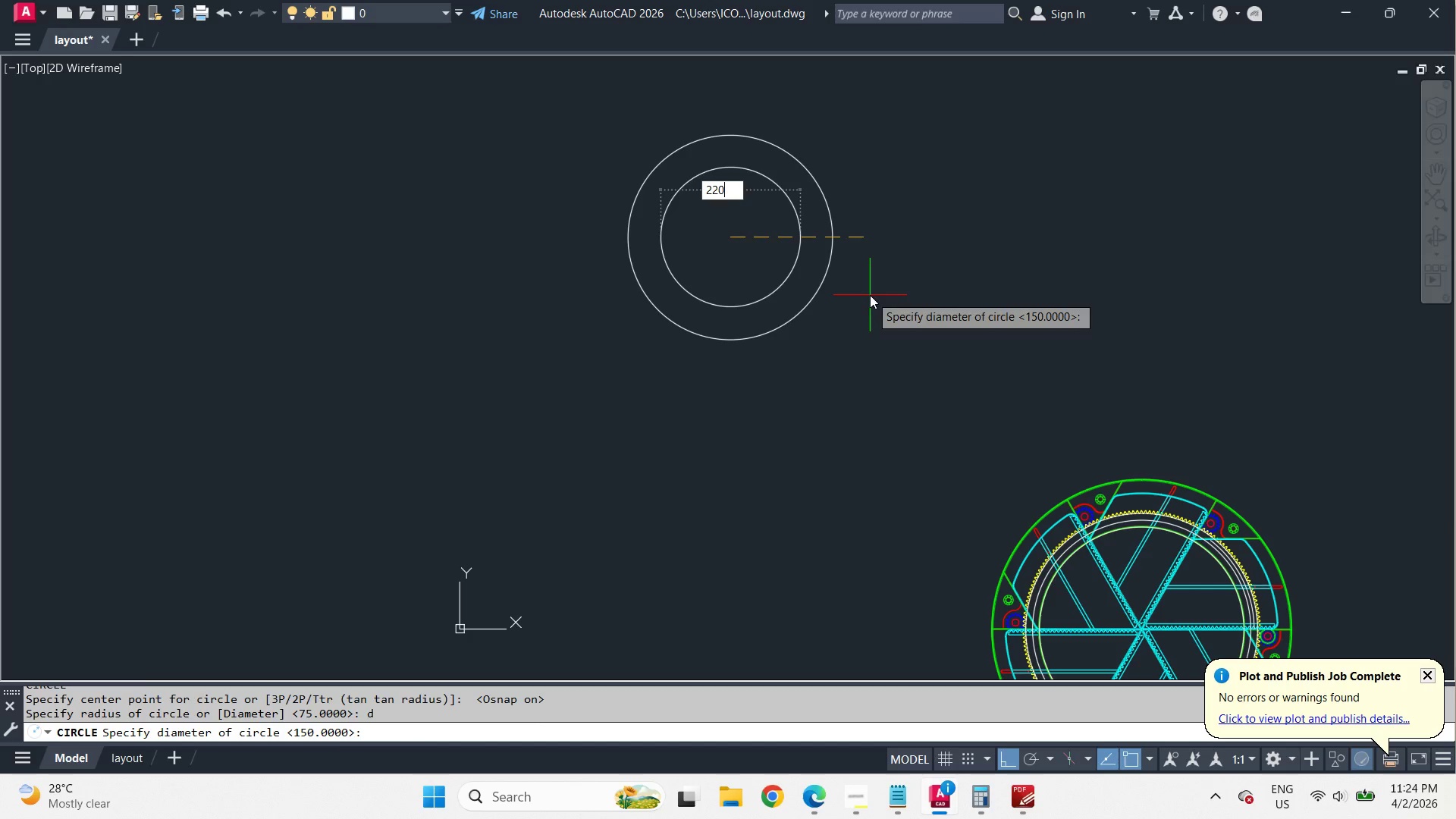 
key(Space)
 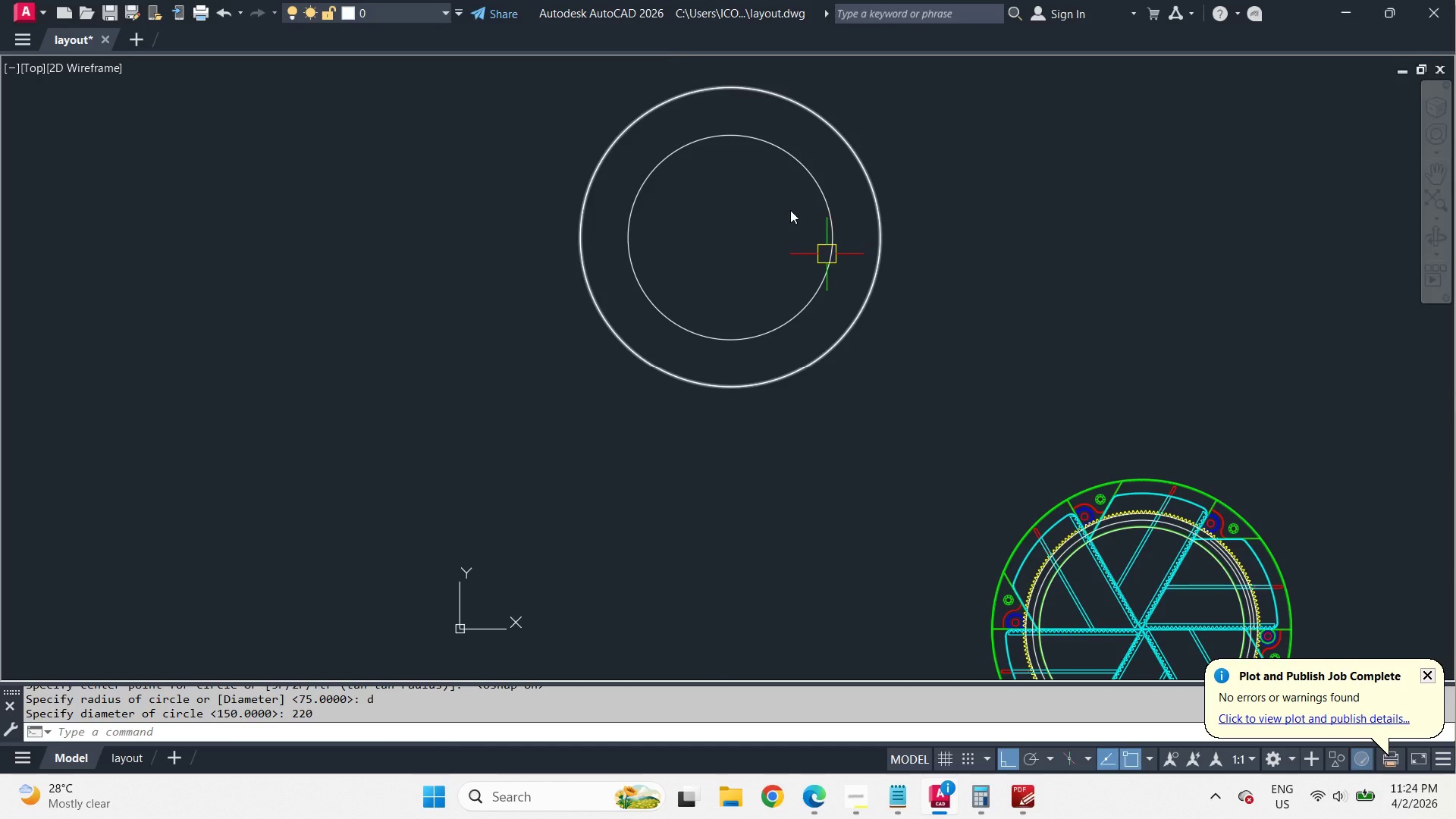 
scroll: coordinate [807, 256], scroll_direction: up, amount: 2.0
 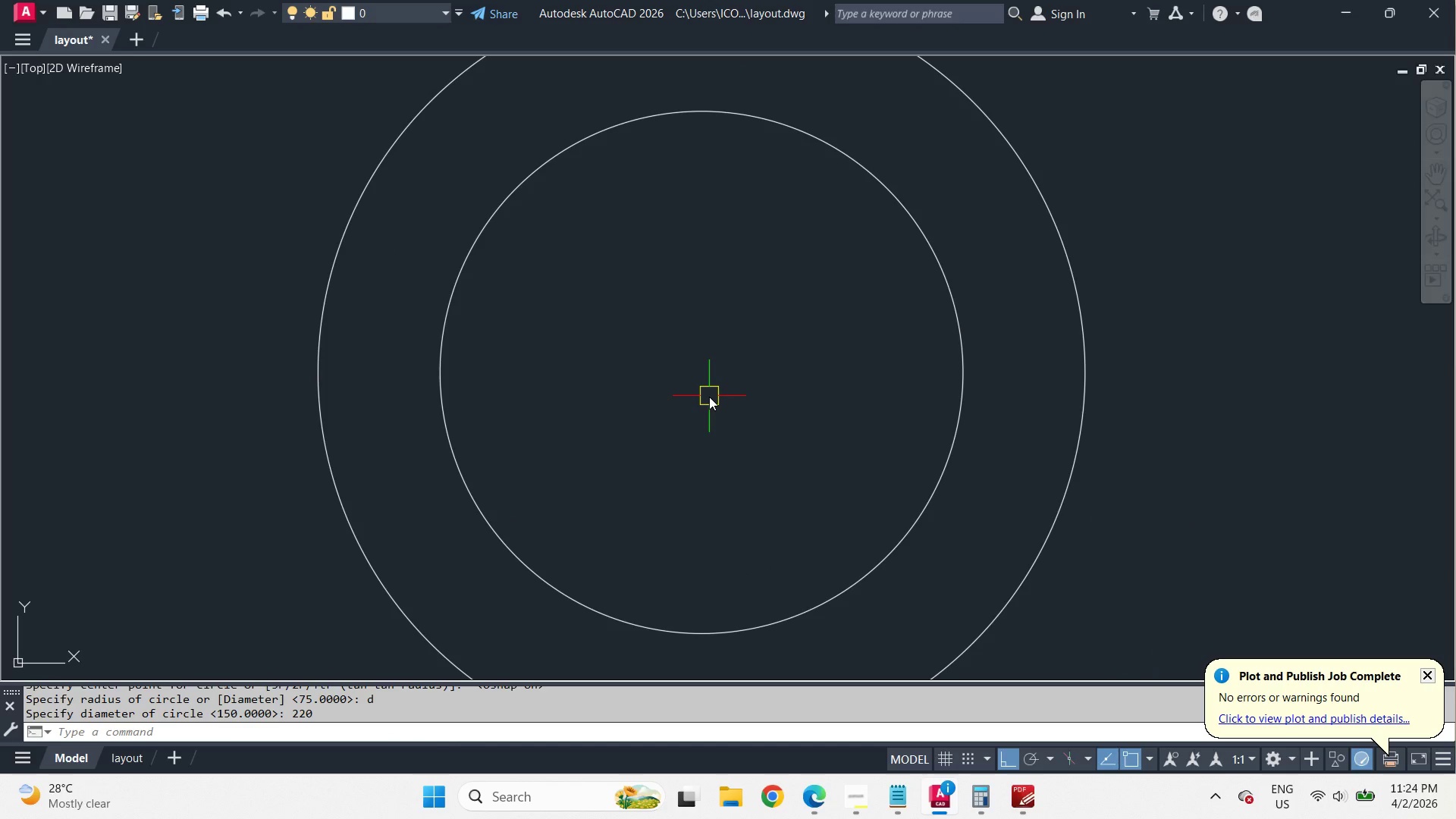 
left_click([809, 799])
 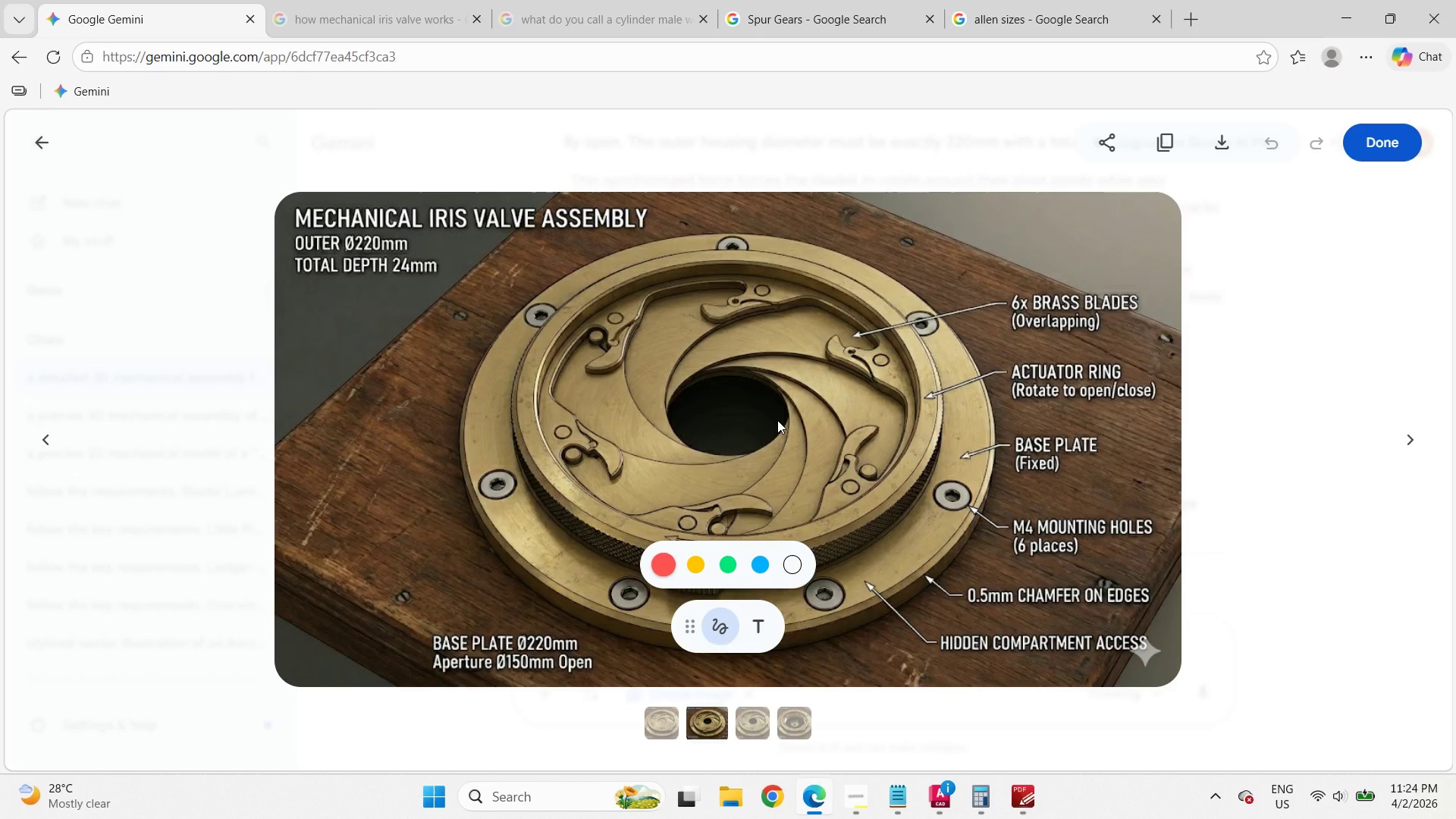 
wait(10.44)
 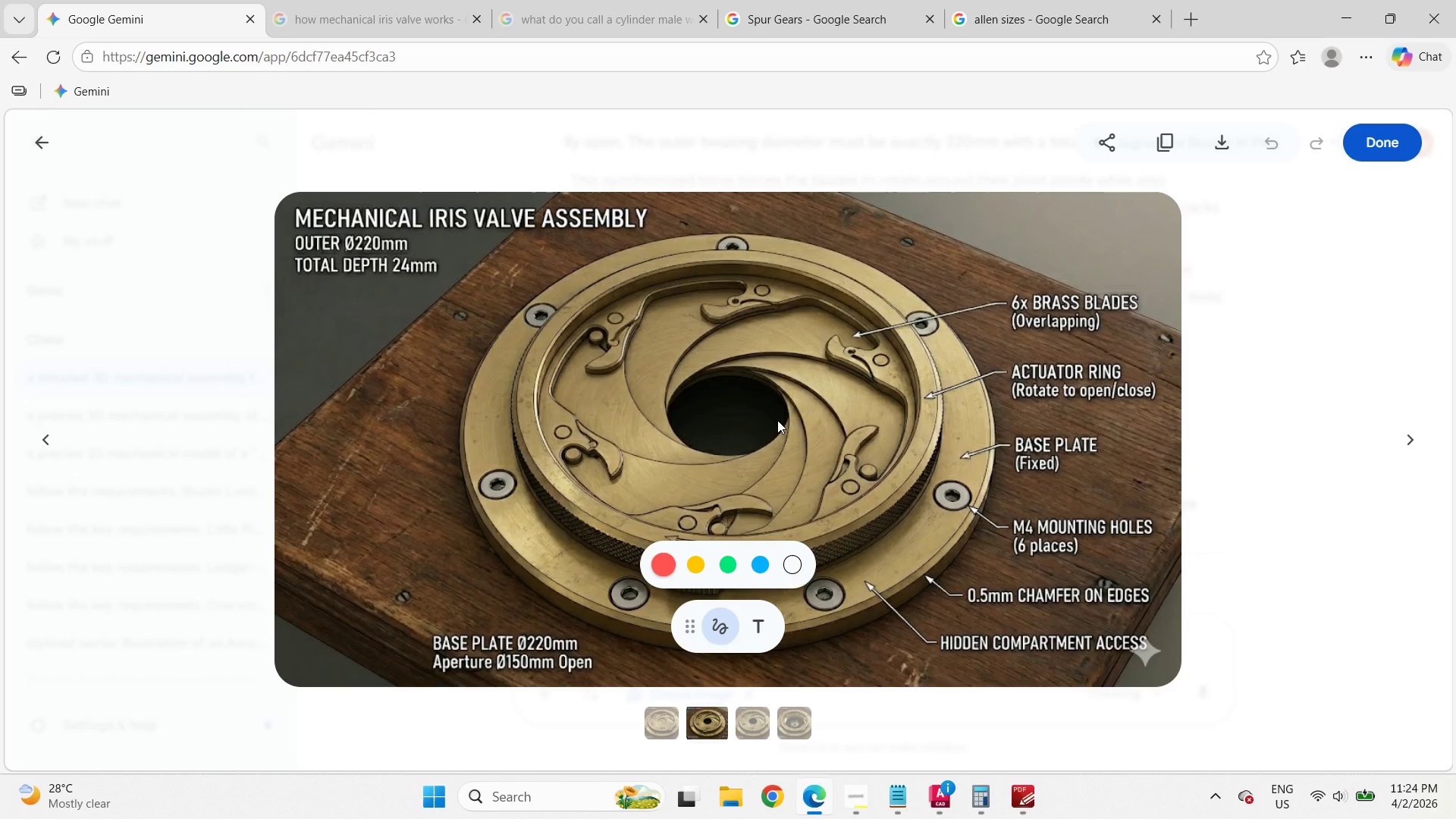 
left_click([818, 802])
 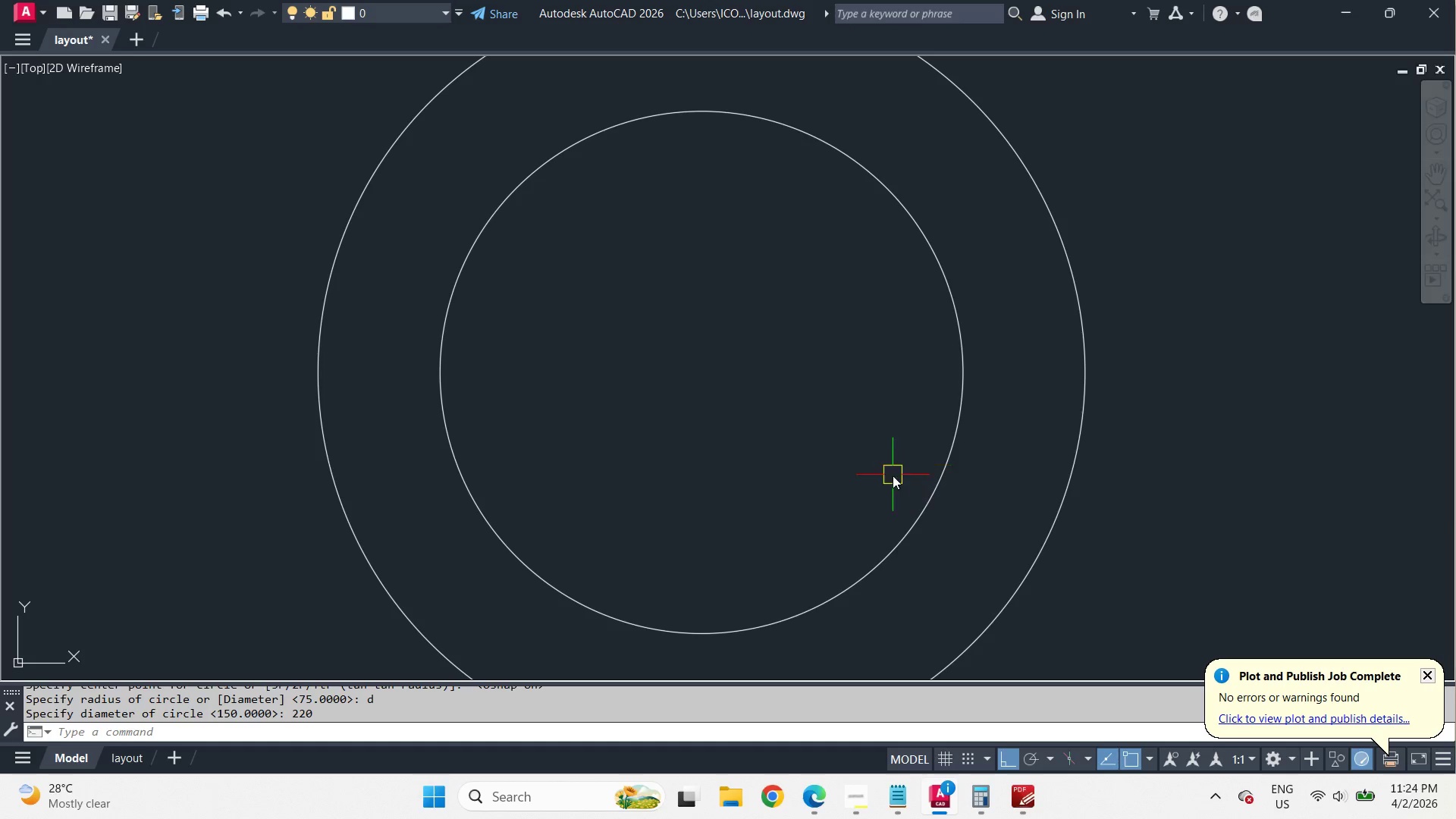 
wait(13.95)
 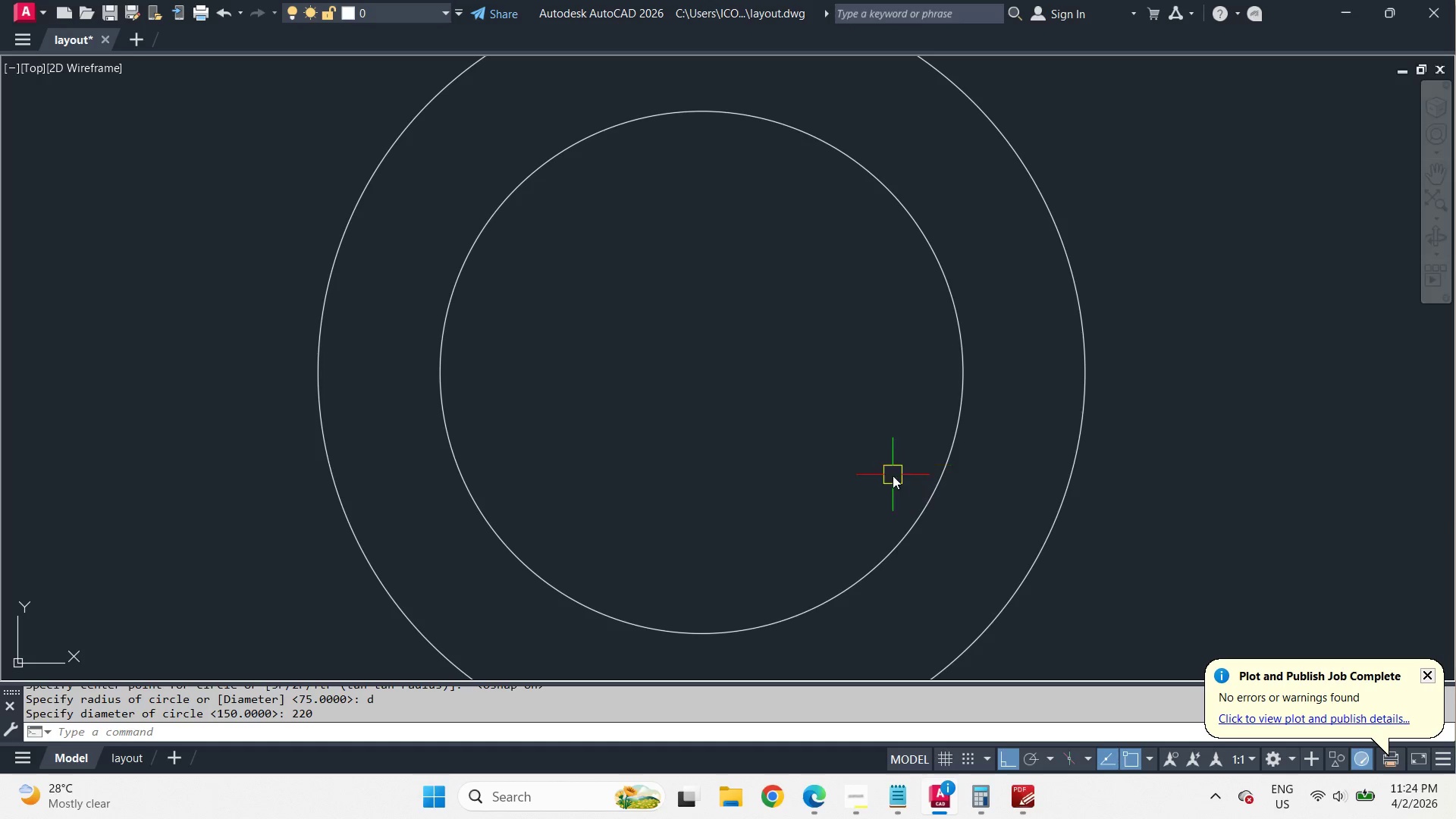 
key(L)
 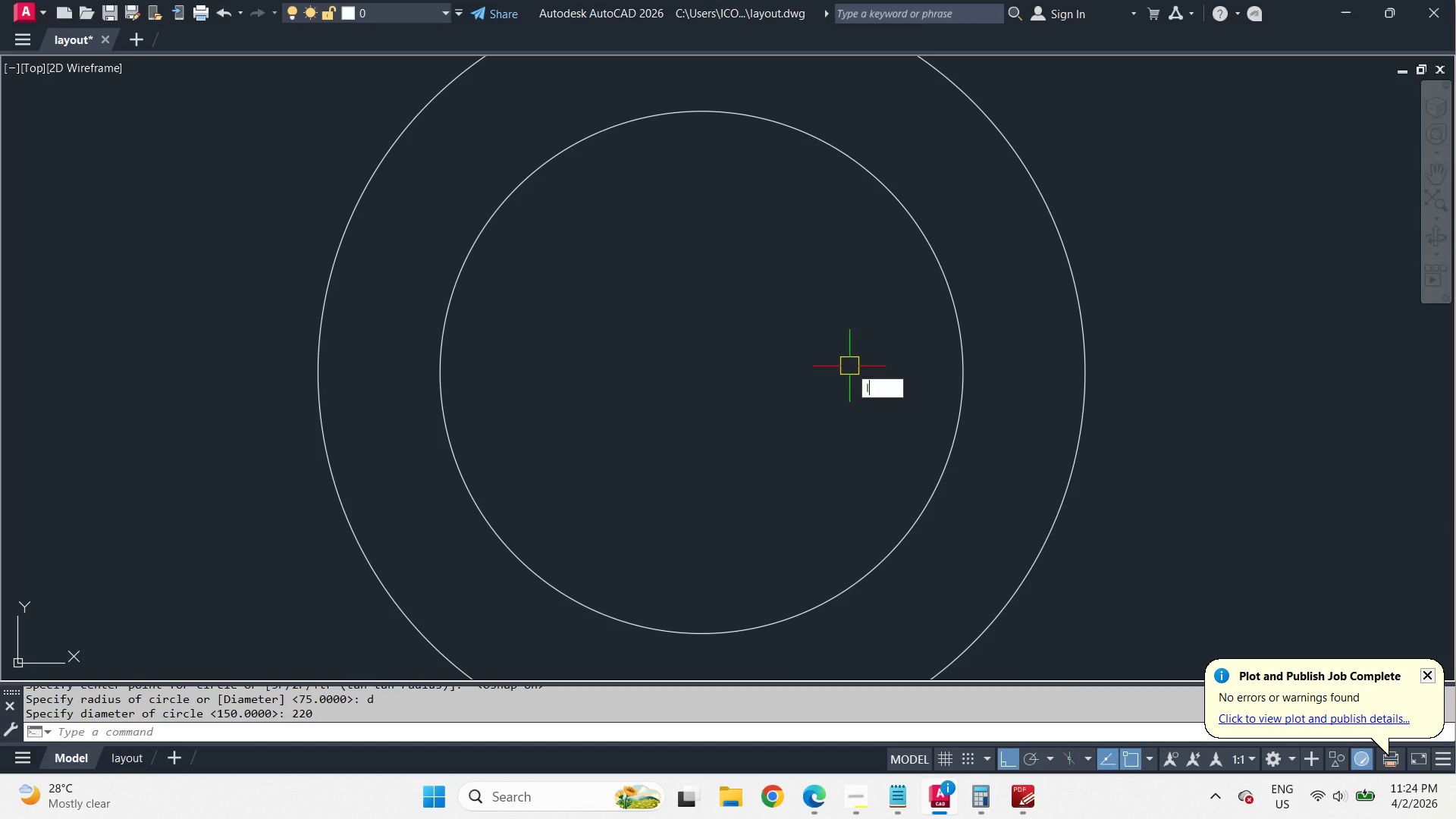 
key(Space)
 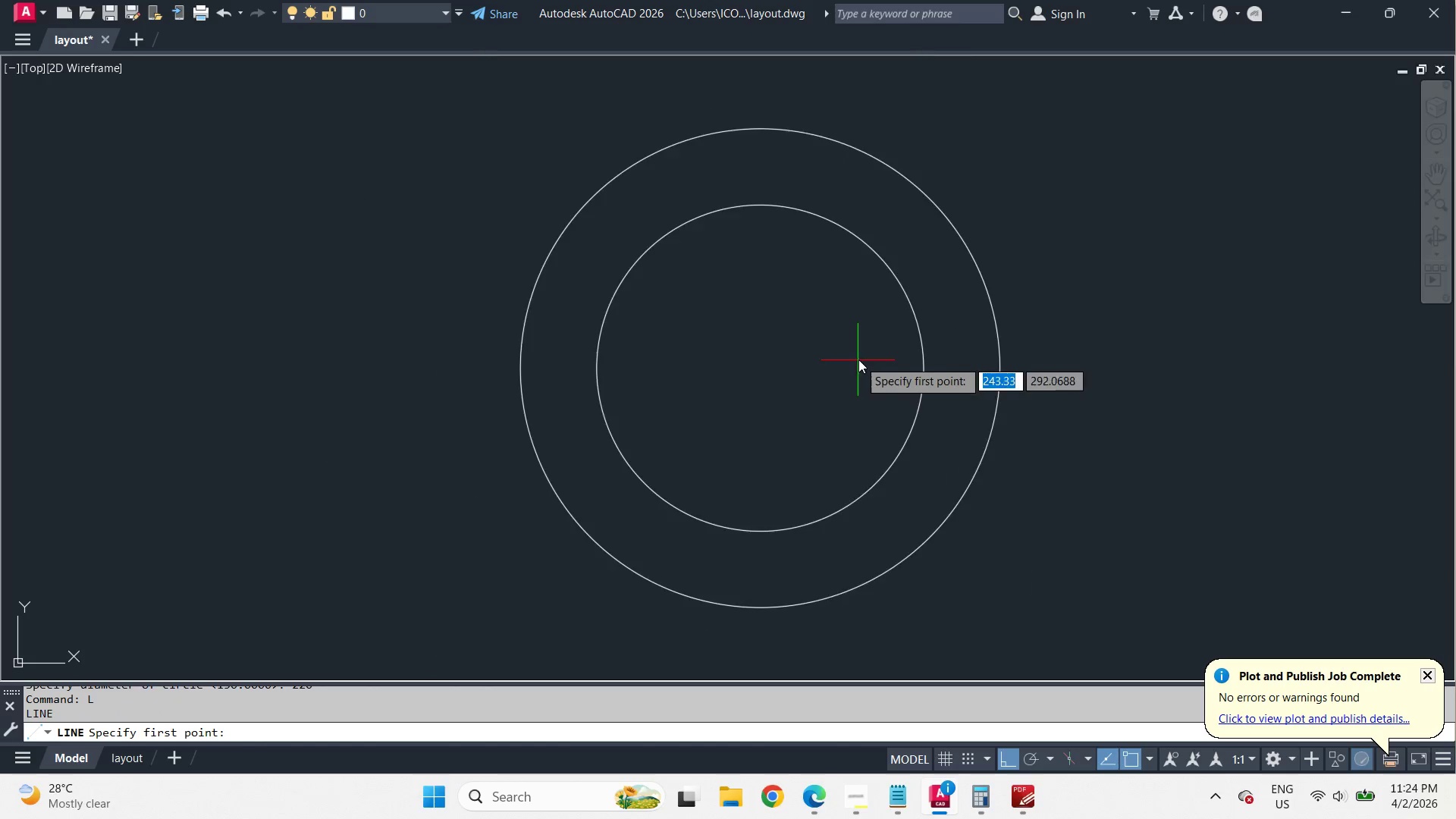 
left_click_drag(start_coordinate=[763, 366], to_coordinate=[768, 368])
 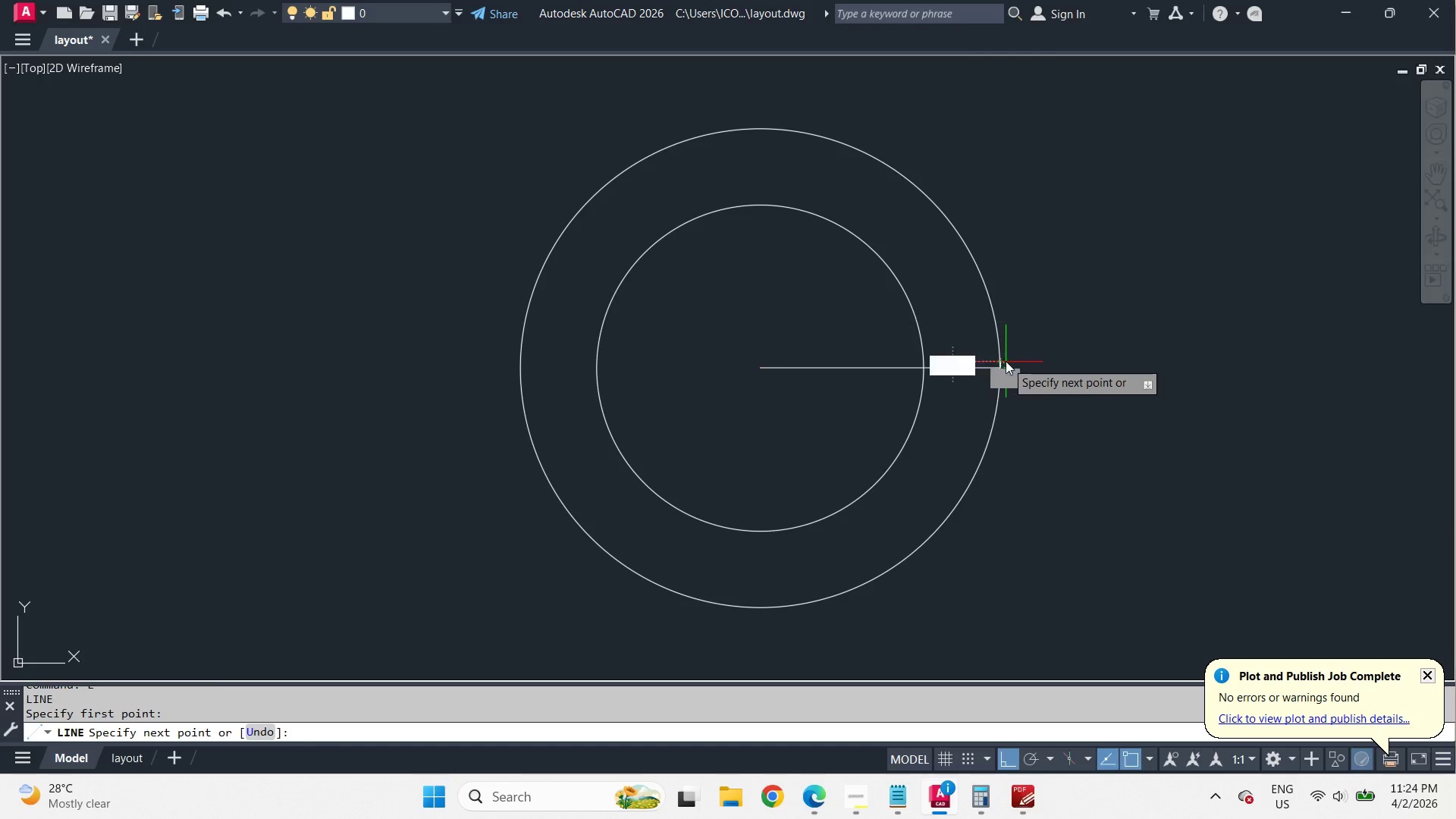 
scroll: coordinate [858, 360], scroll_direction: down, amount: 1.0
 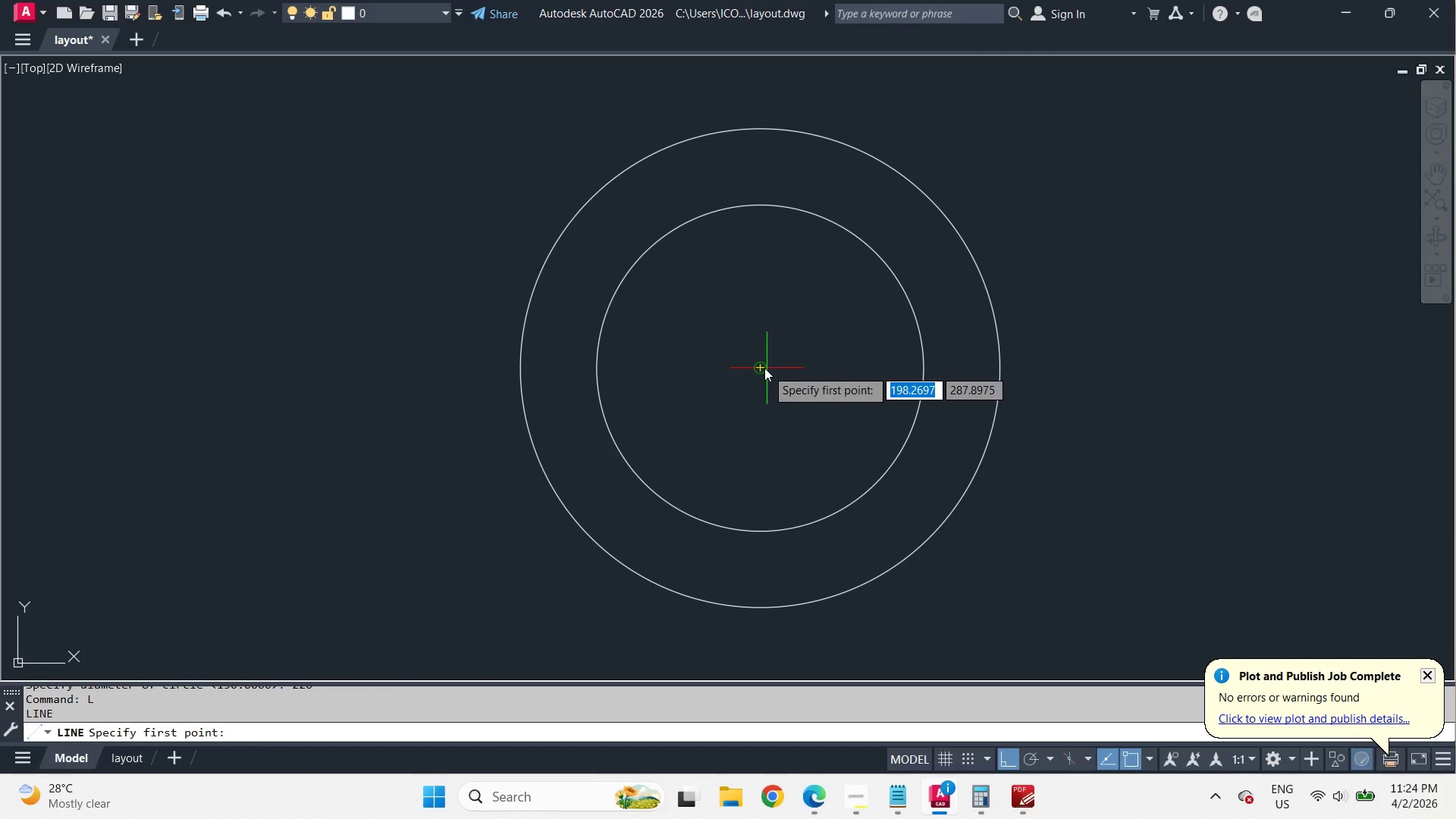 
type( ar  cen )
 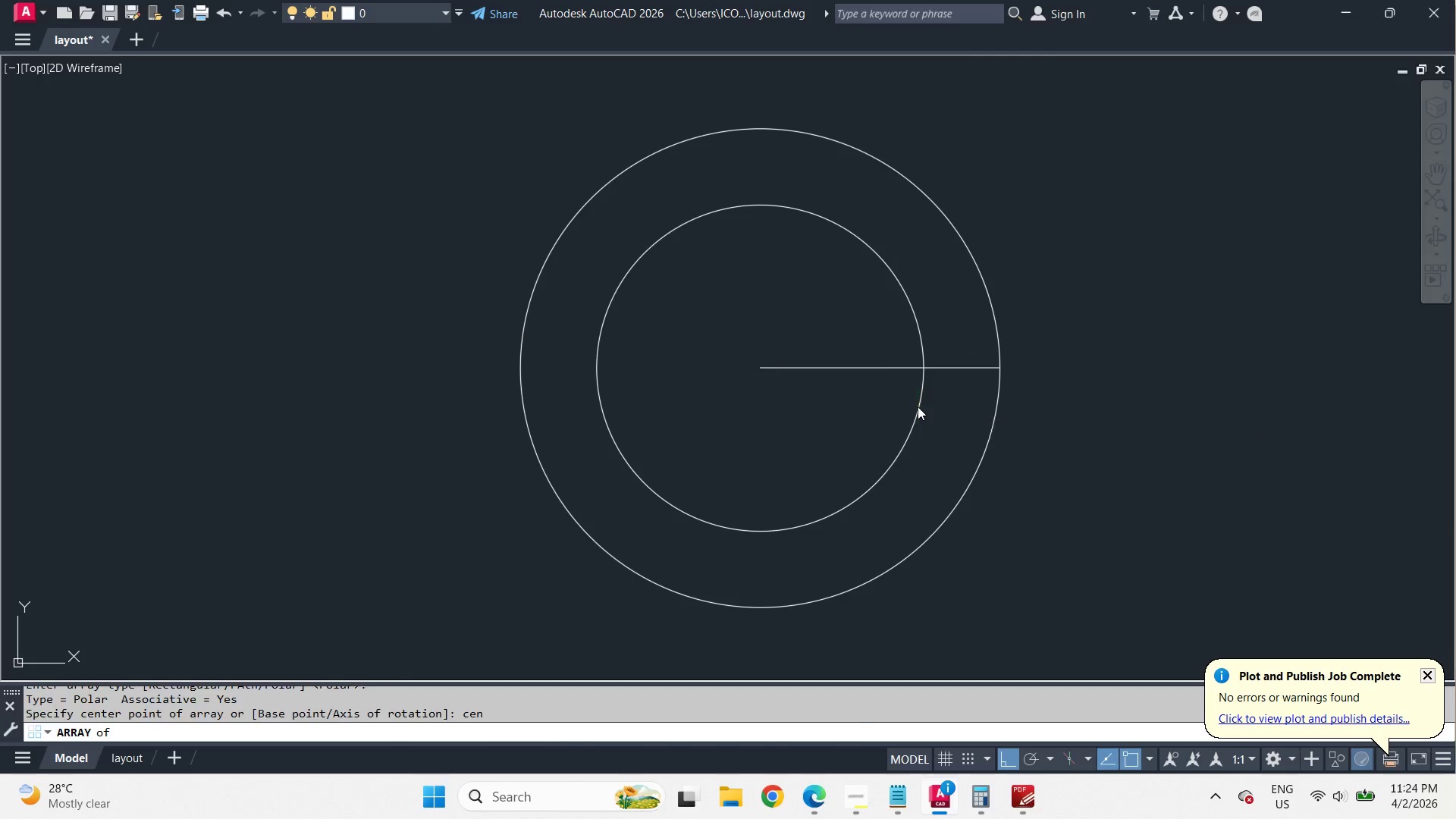 
left_click([918, 406])
 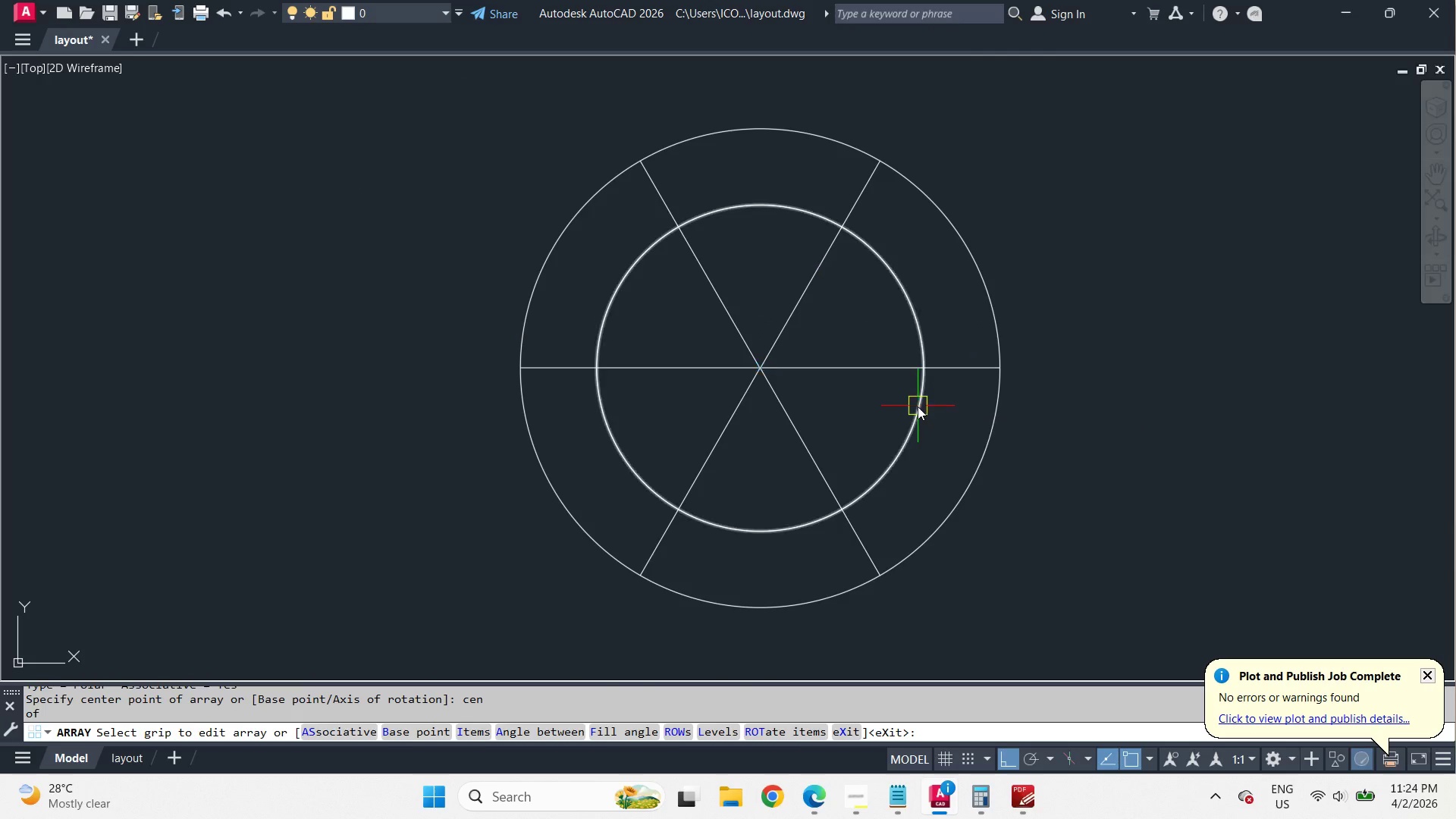 
key(Space)
 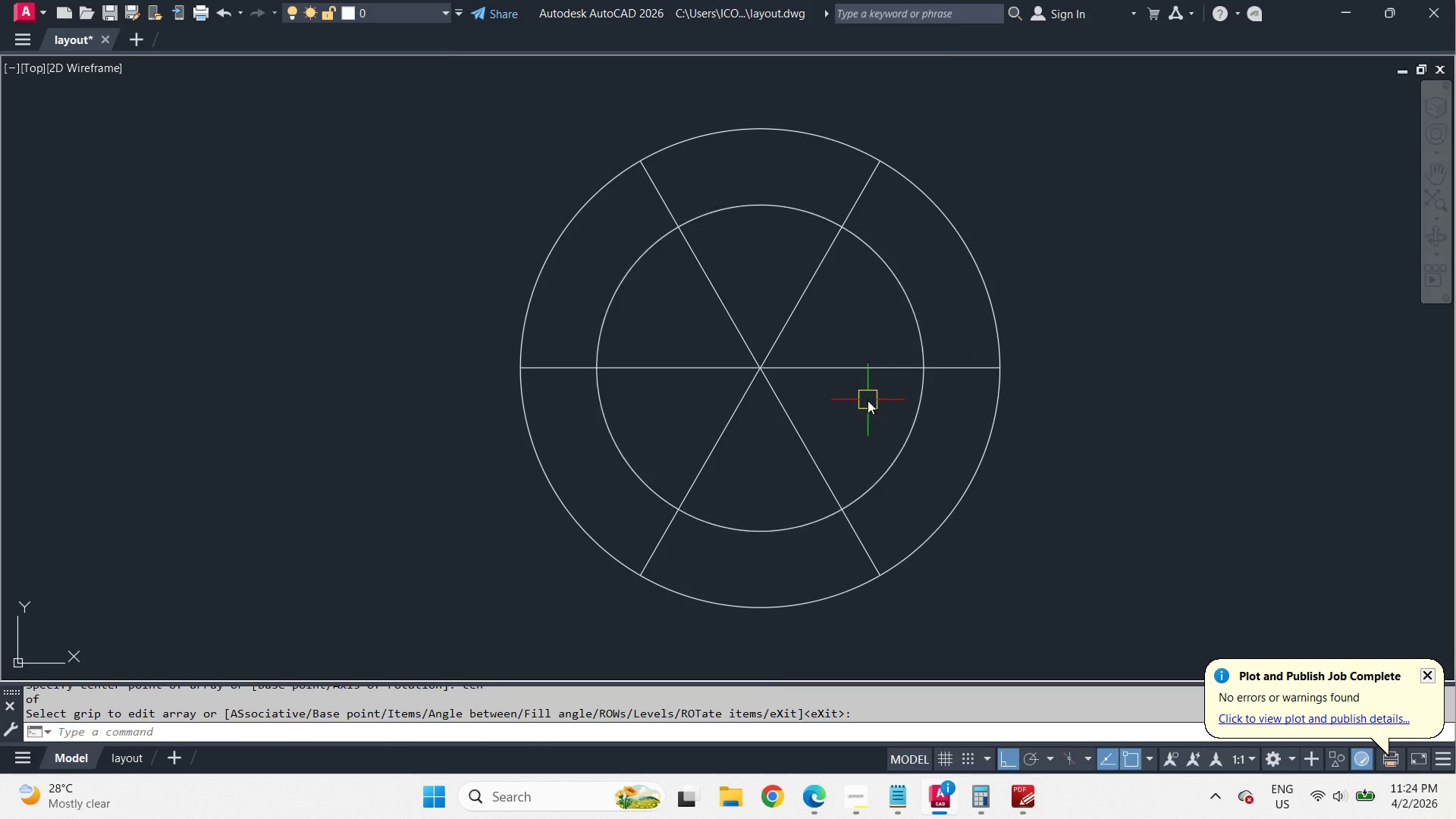 
left_click([849, 350])
 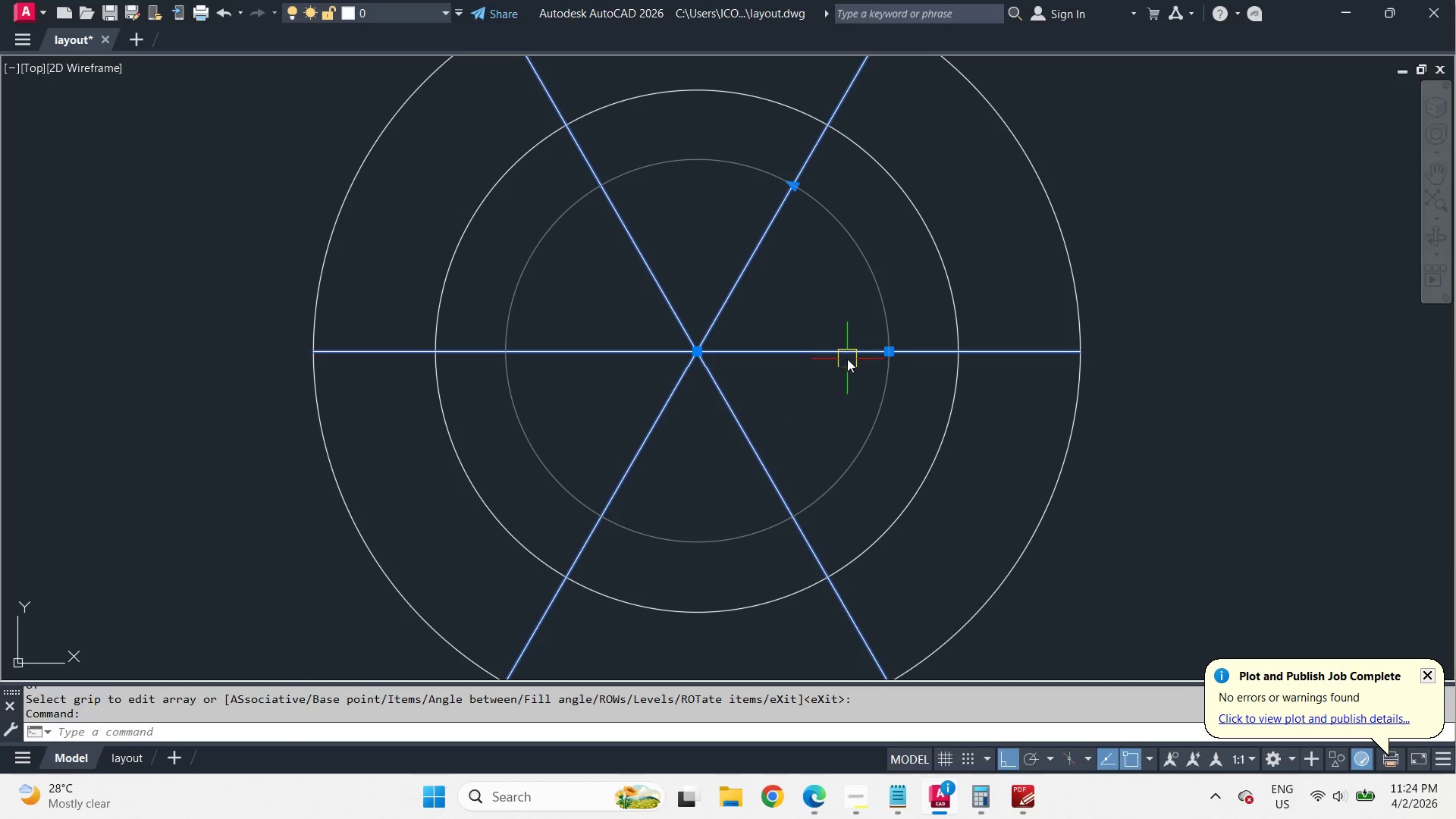 
key(X)
 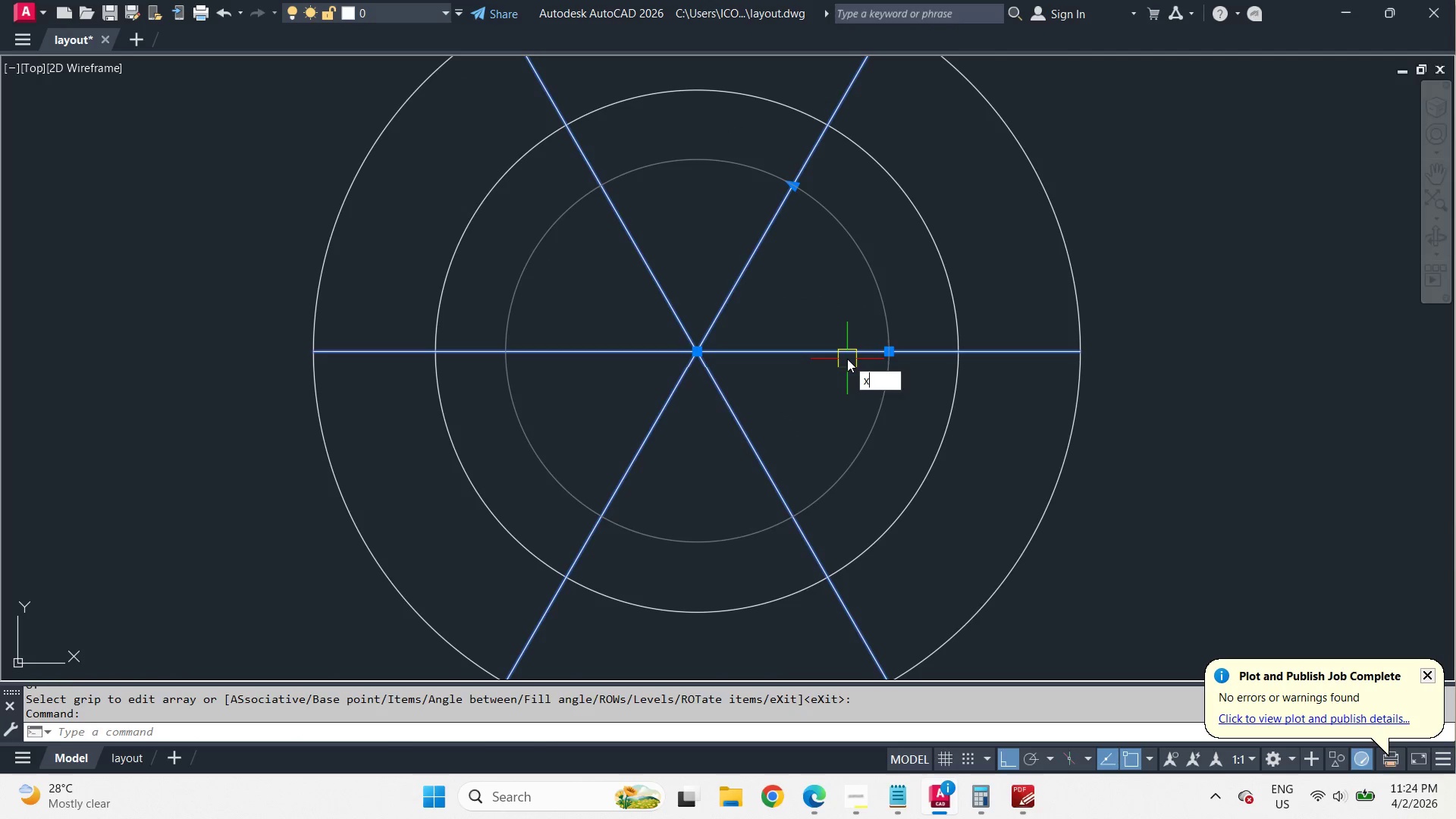 
key(Space)
 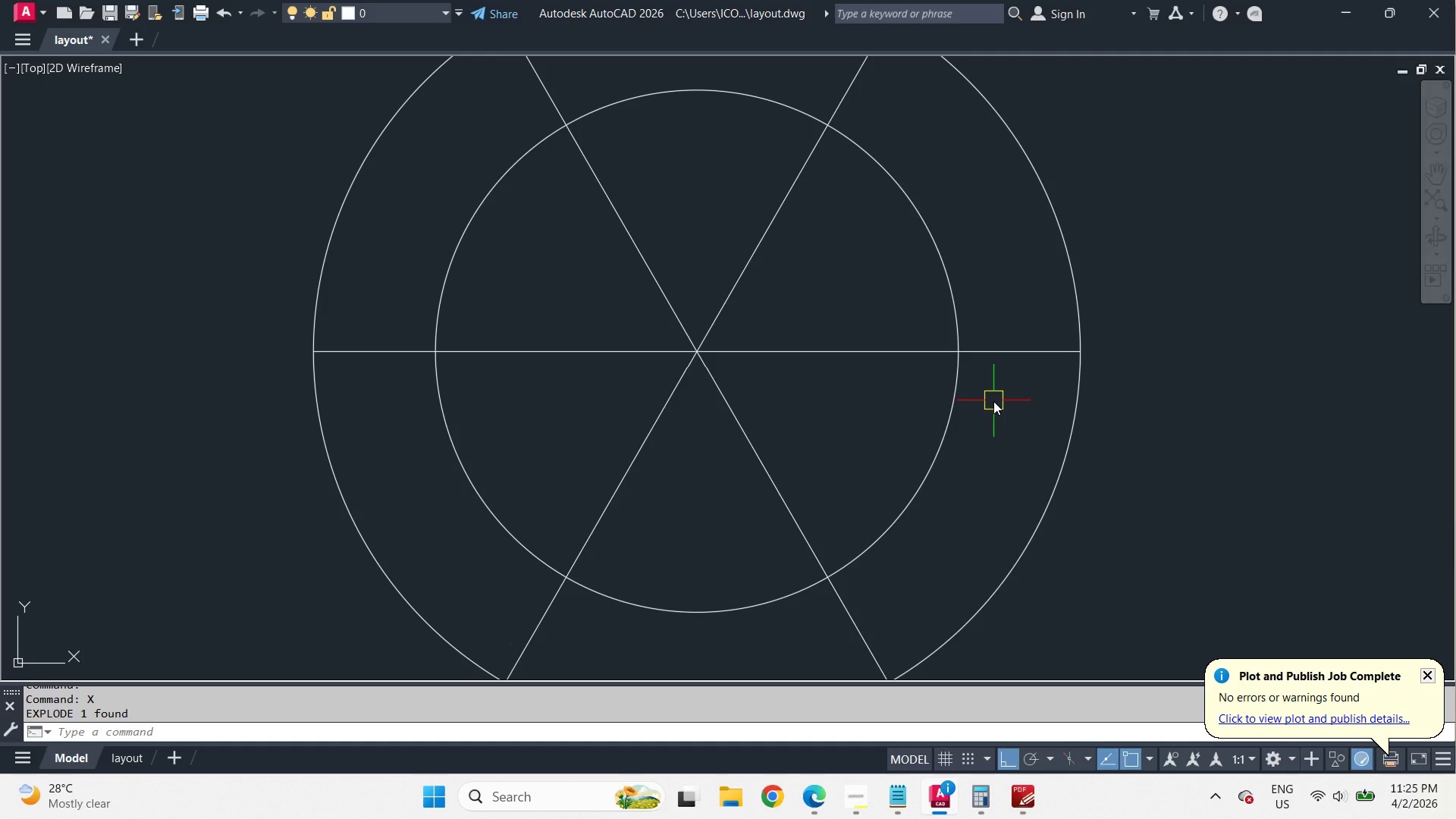 
scroll: coordinate [866, 398], scroll_direction: up, amount: 1.0
 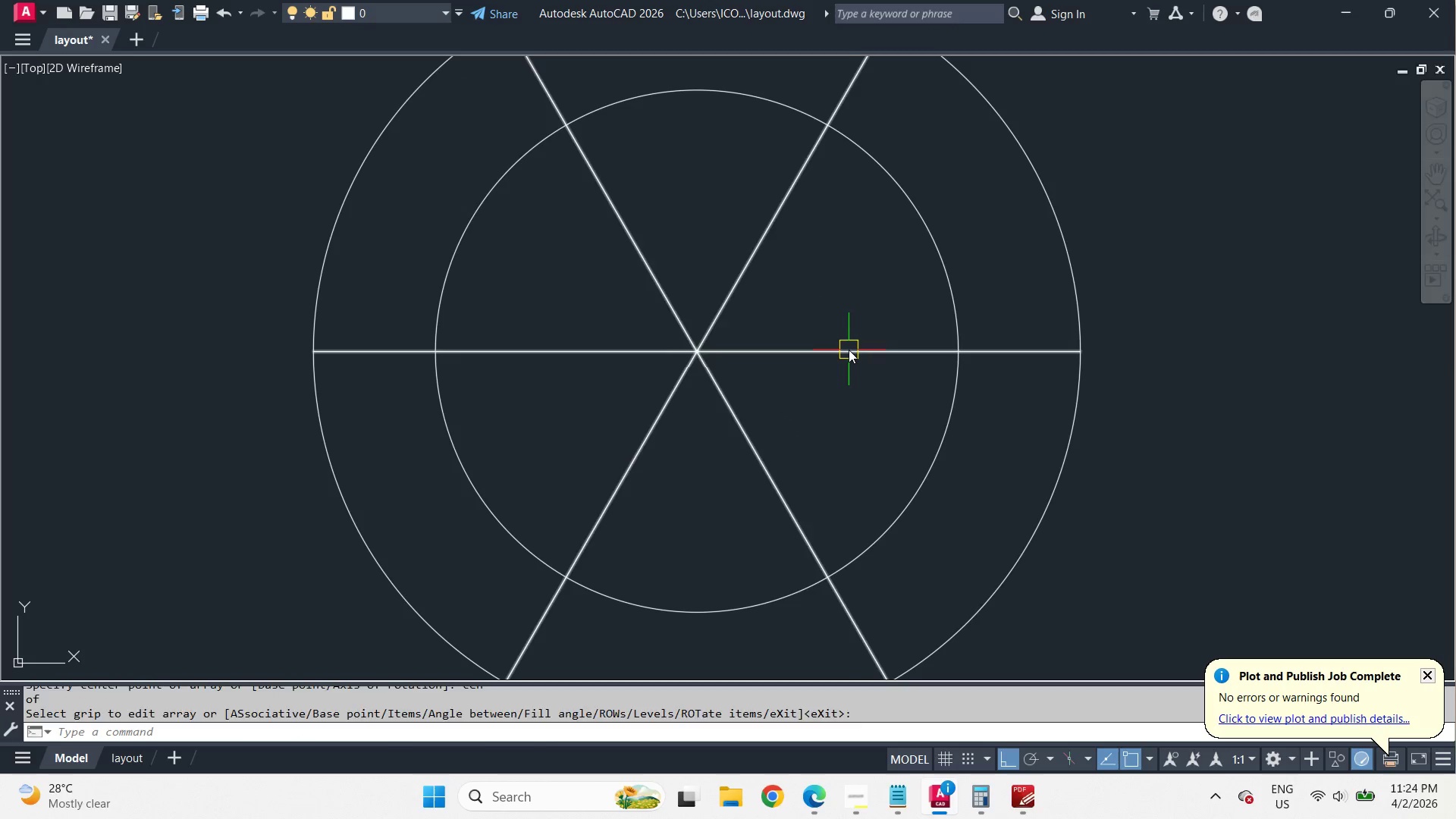 
wait(29.32)
 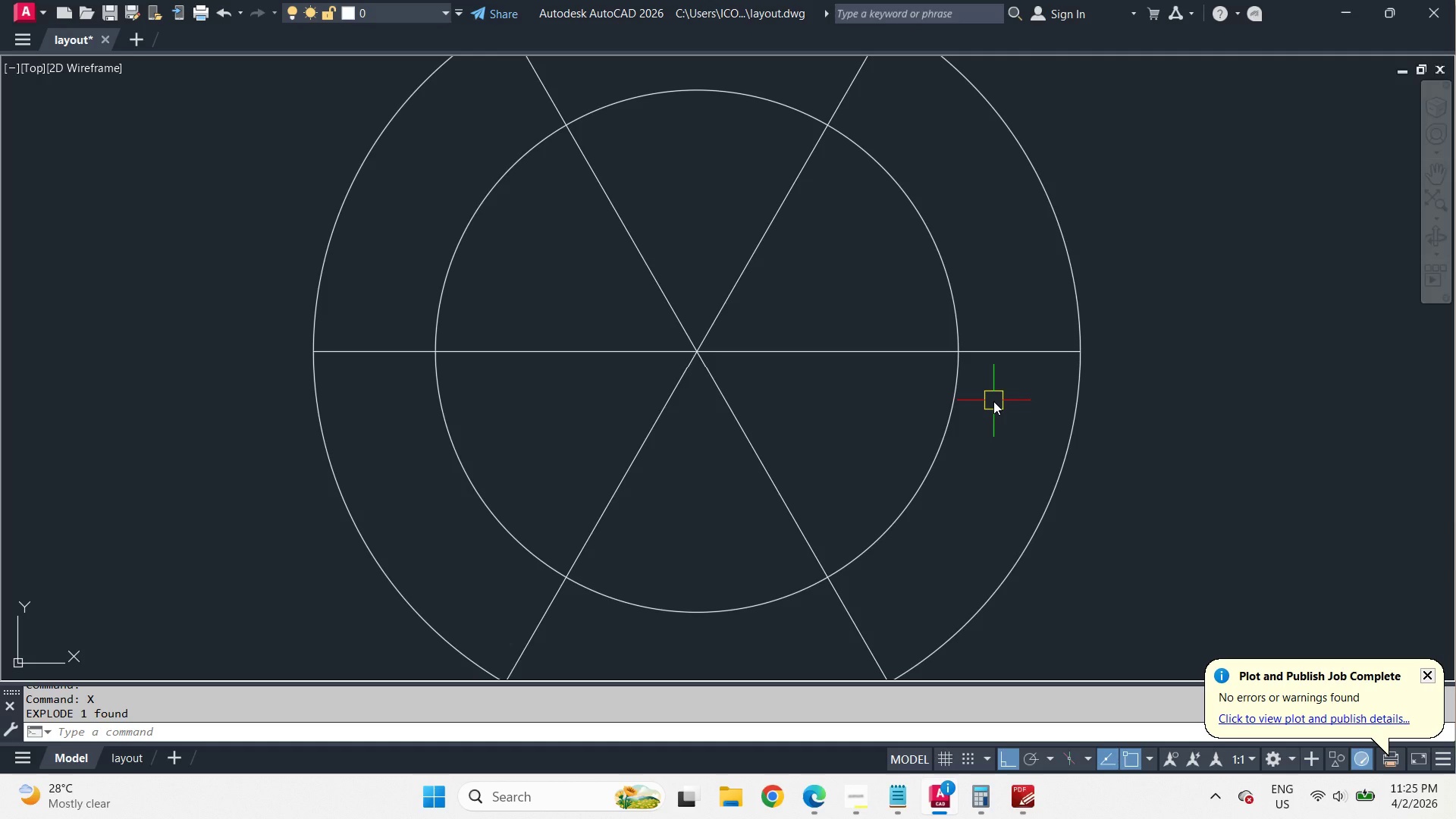 
key(A)
 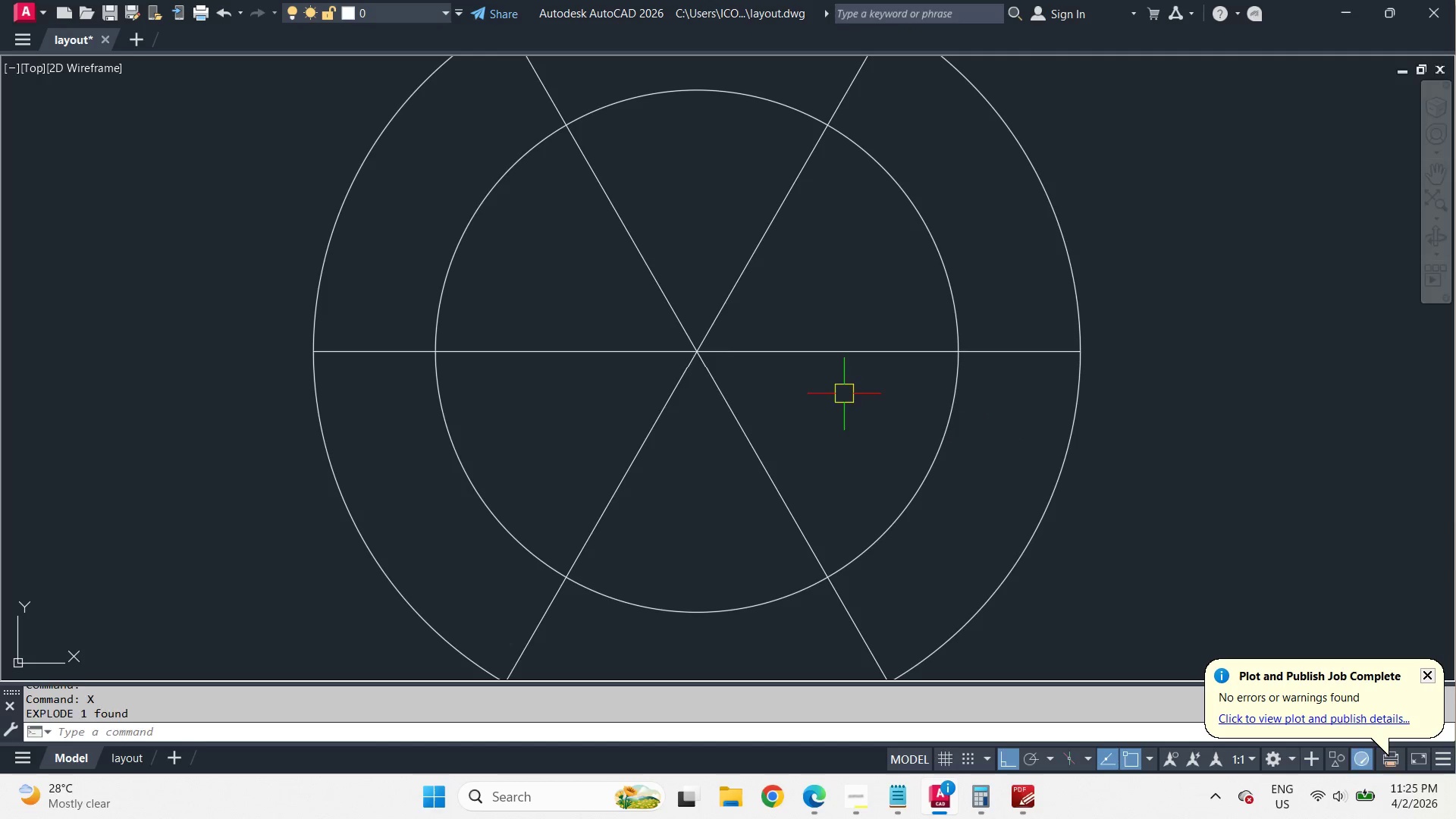 
key(Space)
 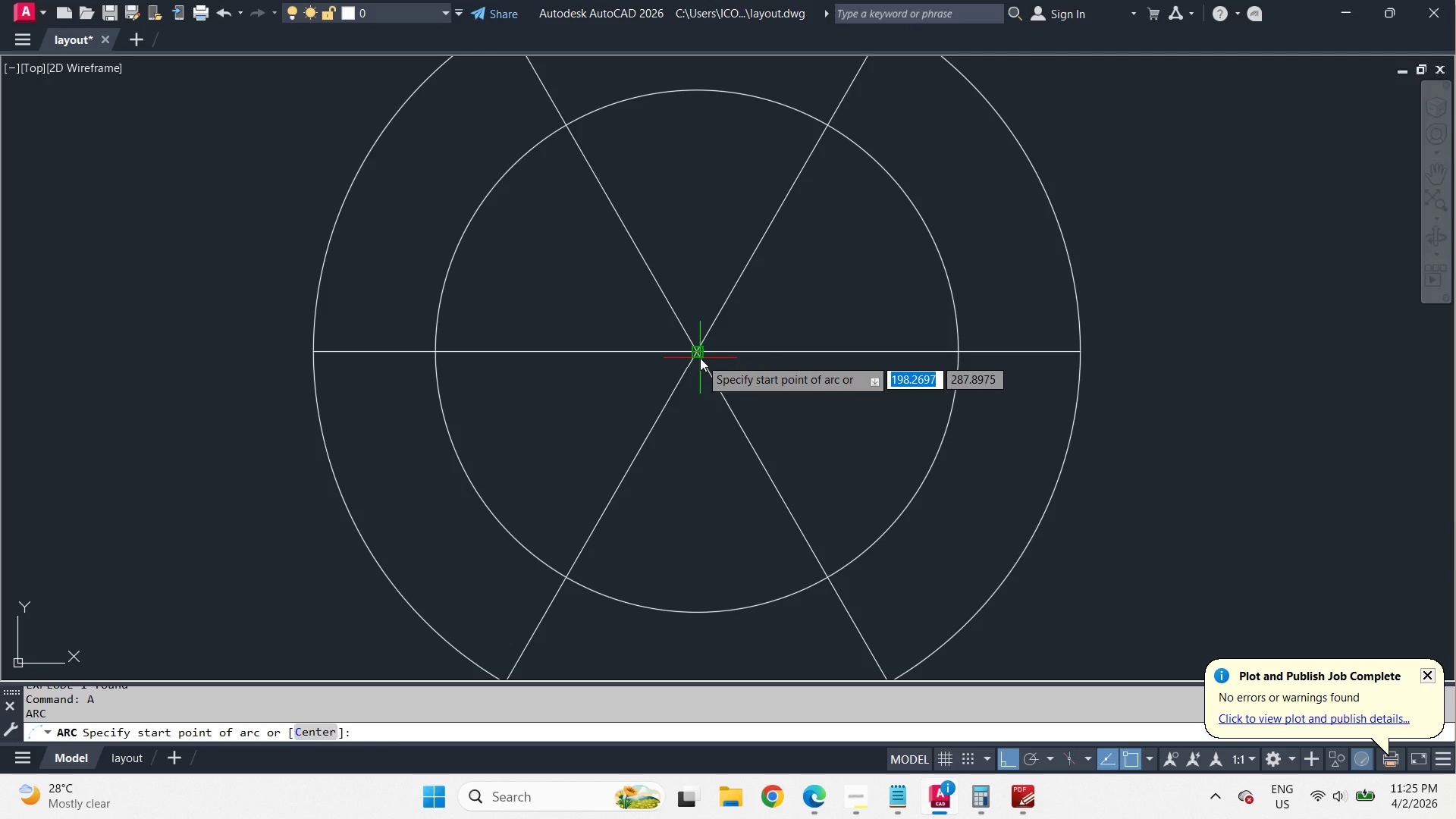 
left_click_drag(start_coordinate=[700, 358], to_coordinate=[708, 360])
 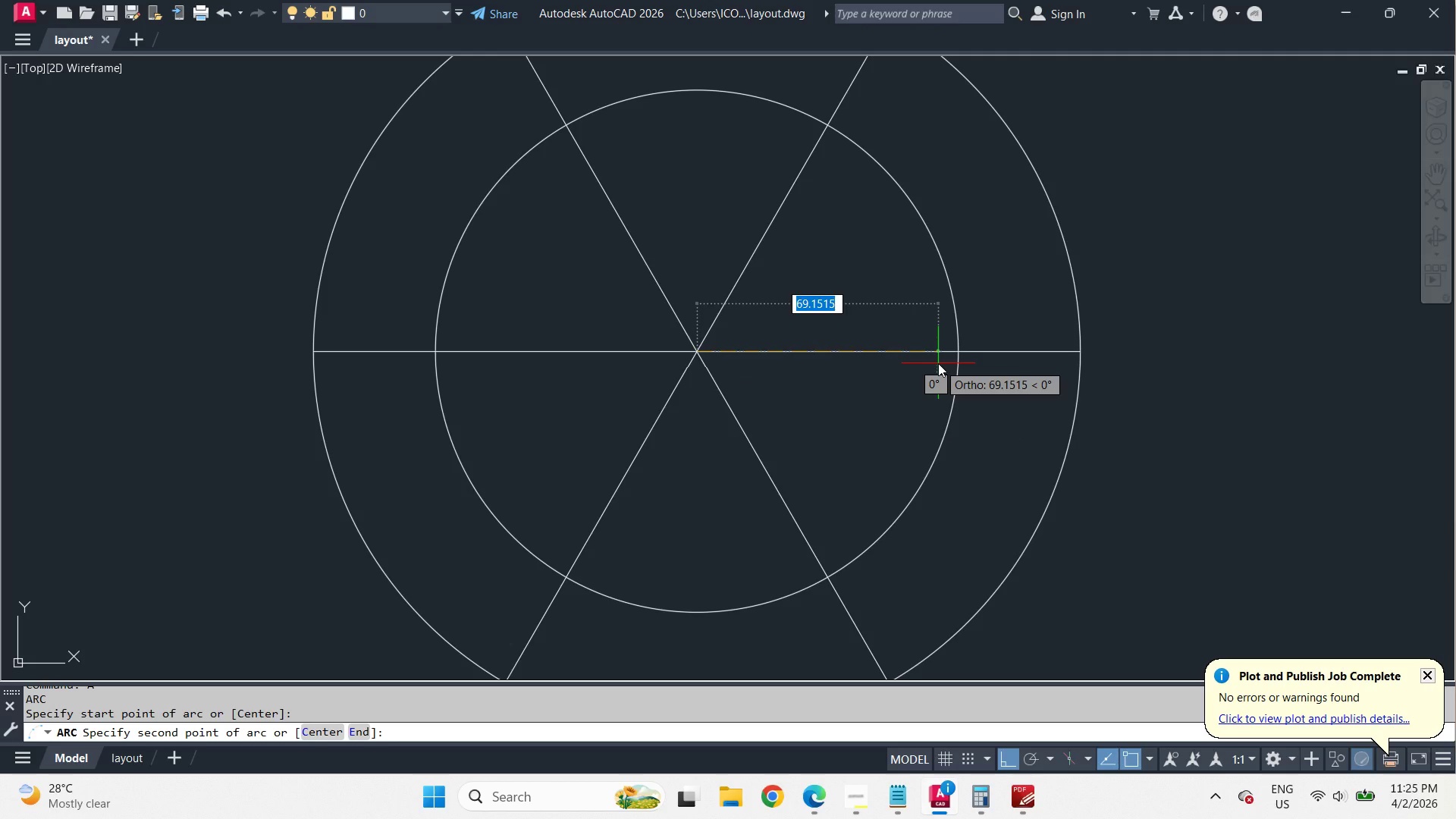 
key(E)
 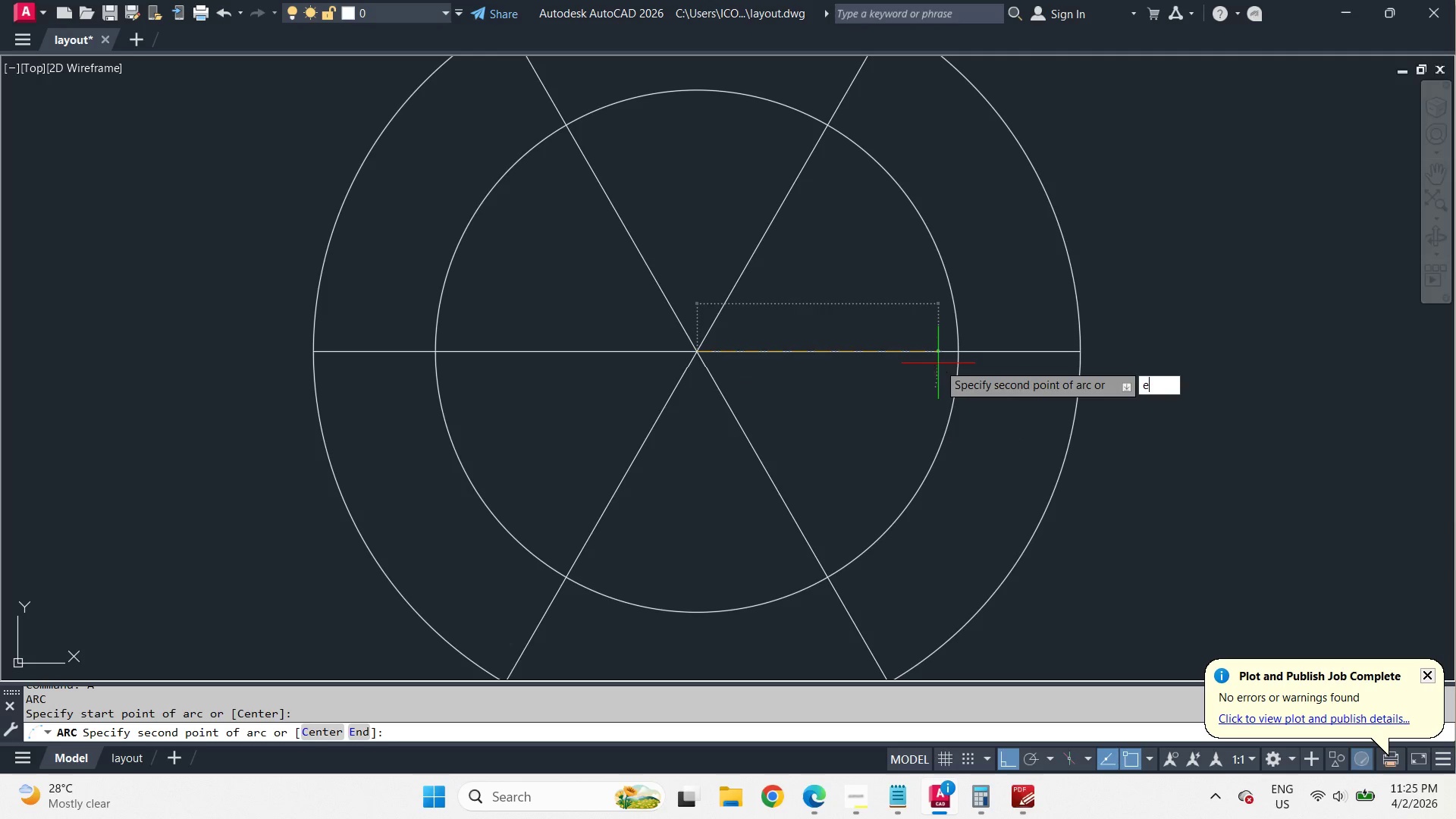 
key(Space)
 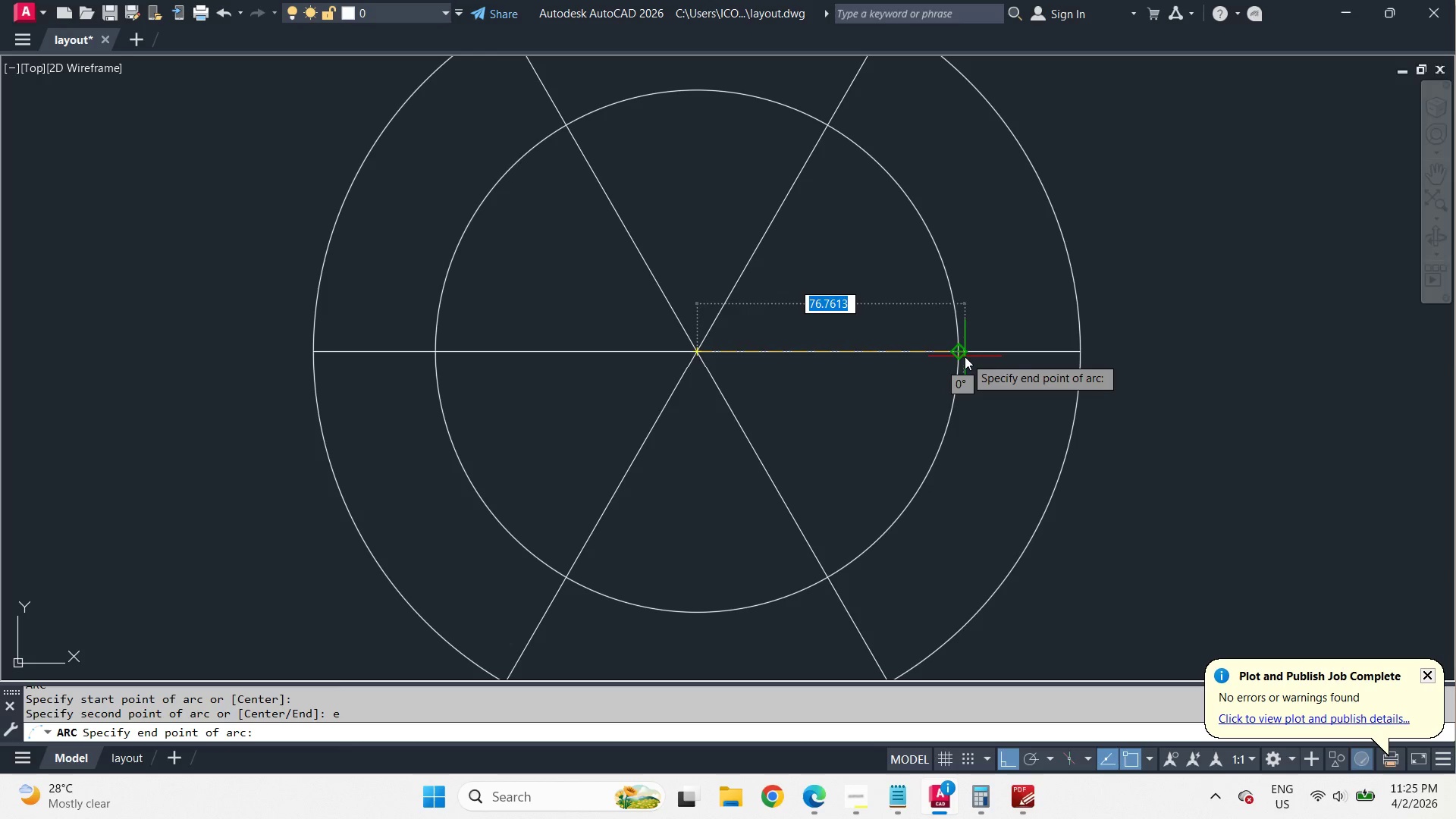 
left_click([965, 356])
 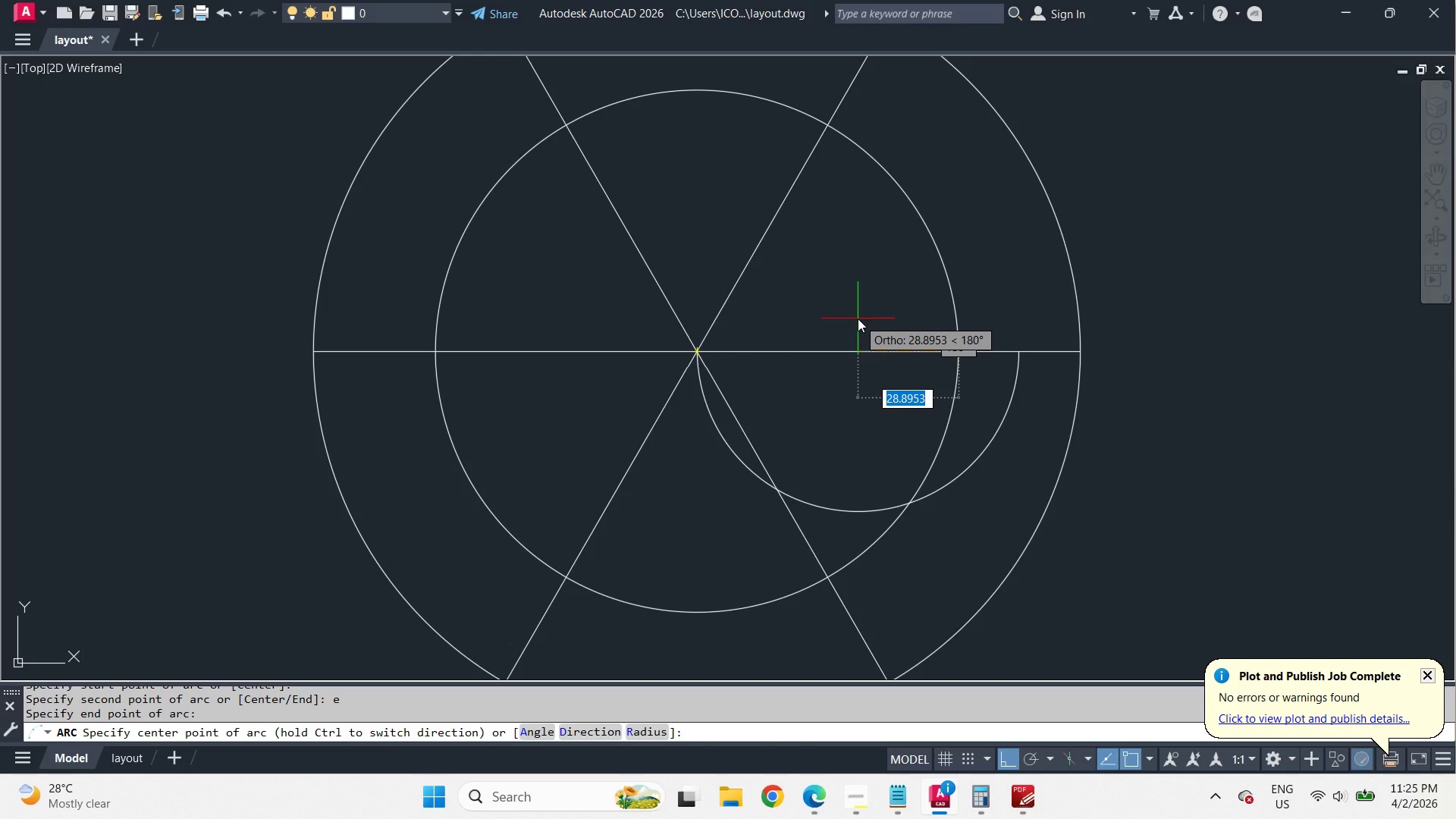 
key(R)
 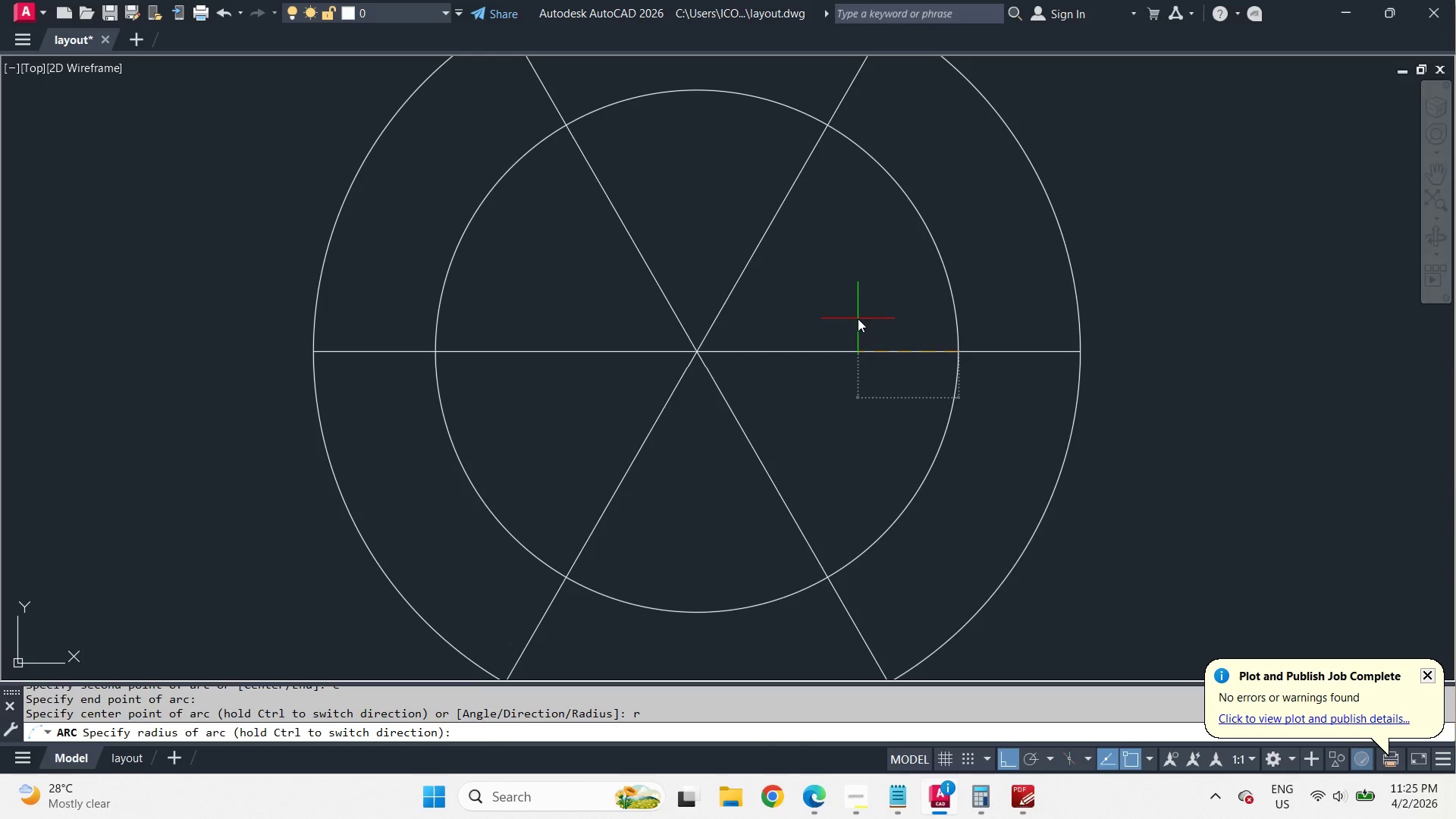 
key(Space)
 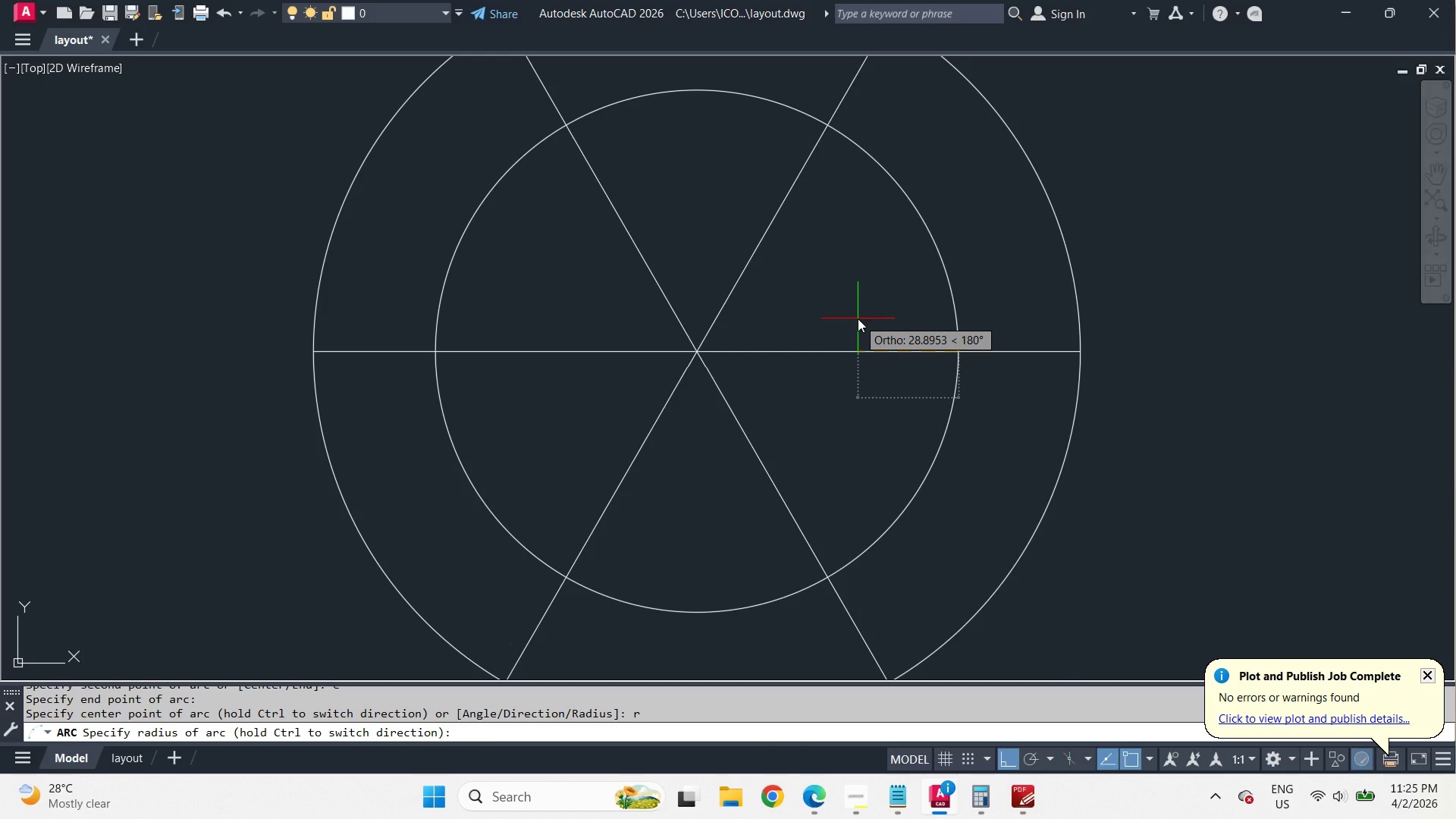 
key(Numpad7)
 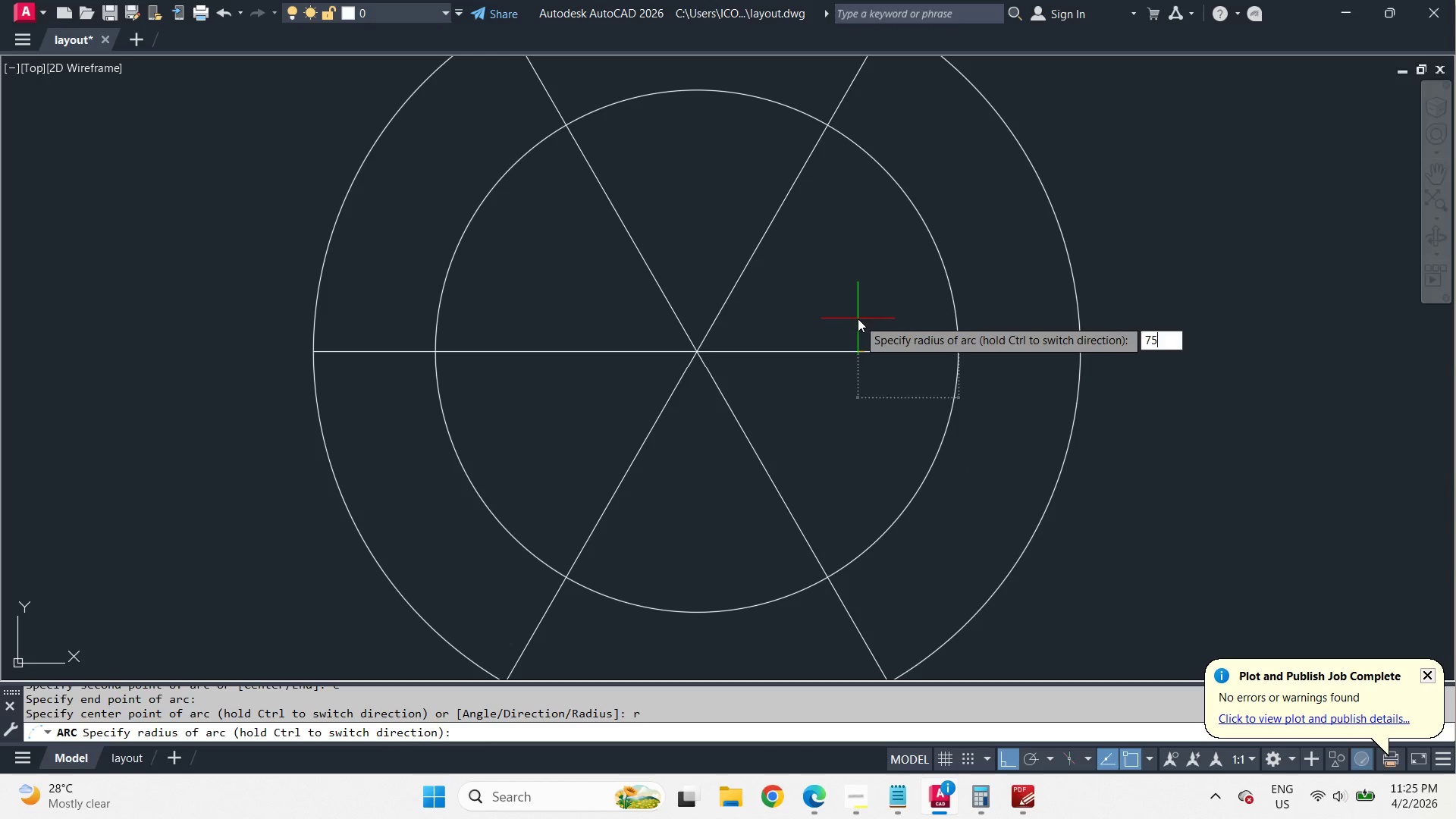 
key(Numpad5)
 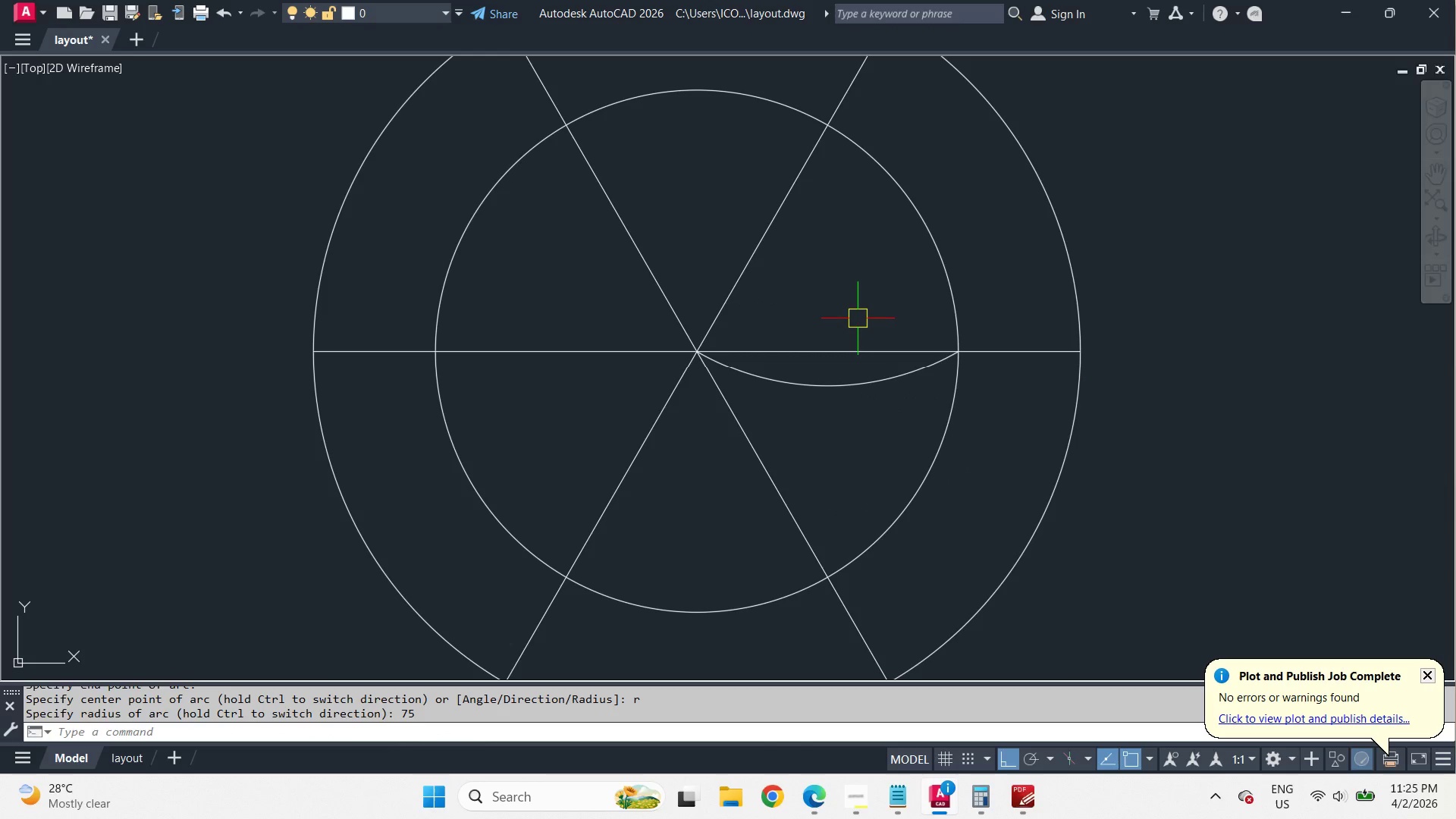 
key(Space)
 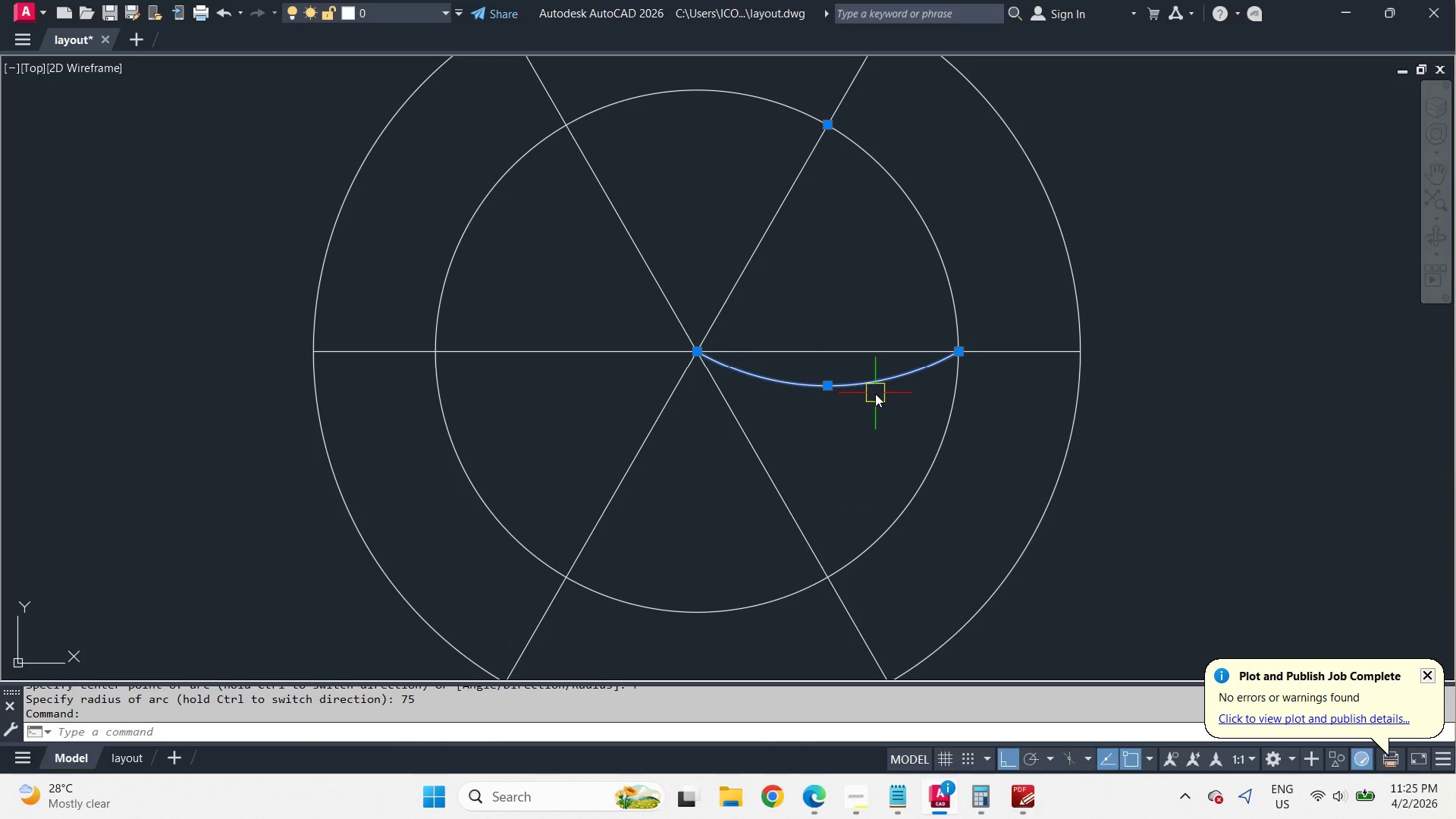 
key(M)
 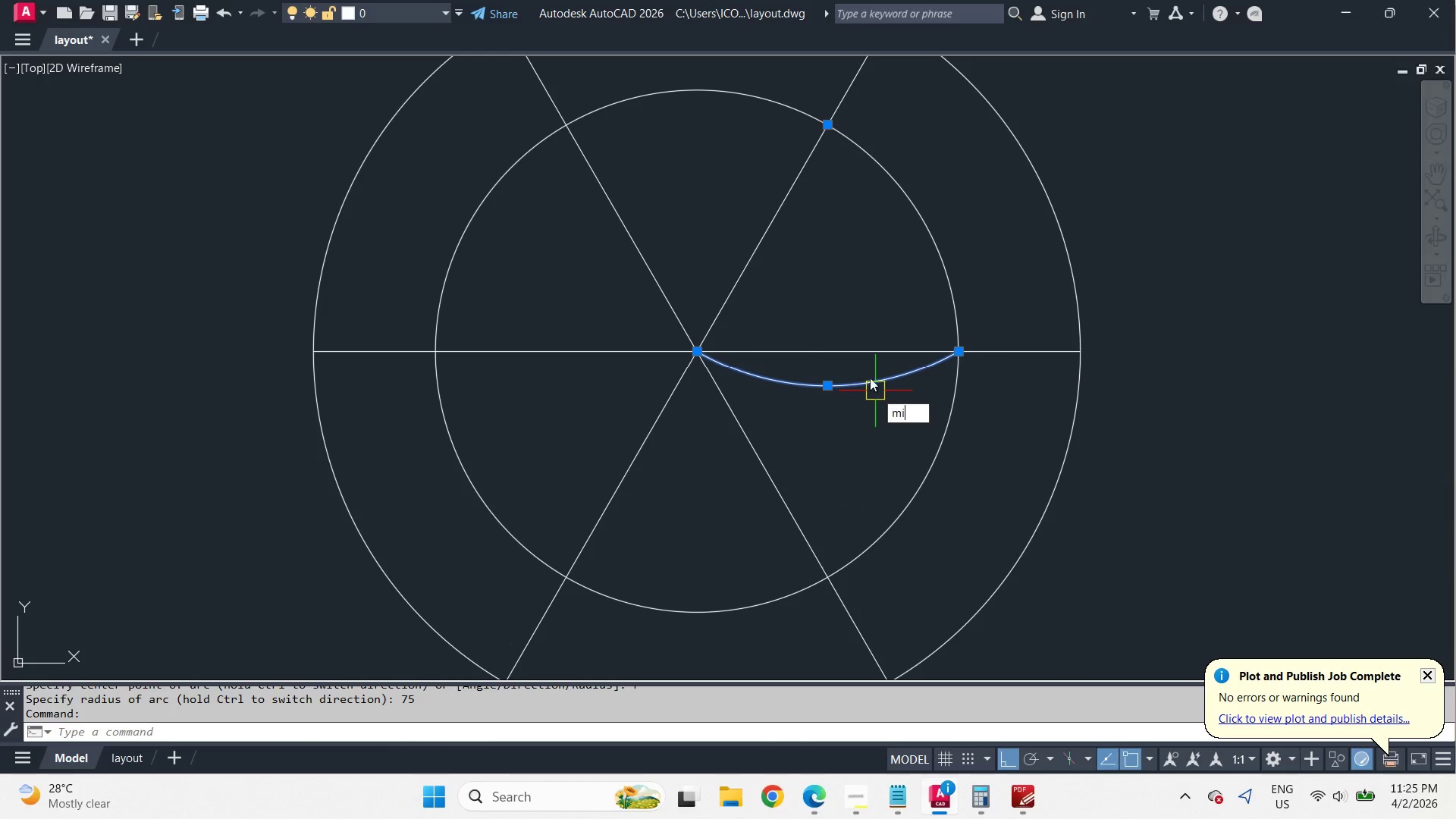 
key(I)
 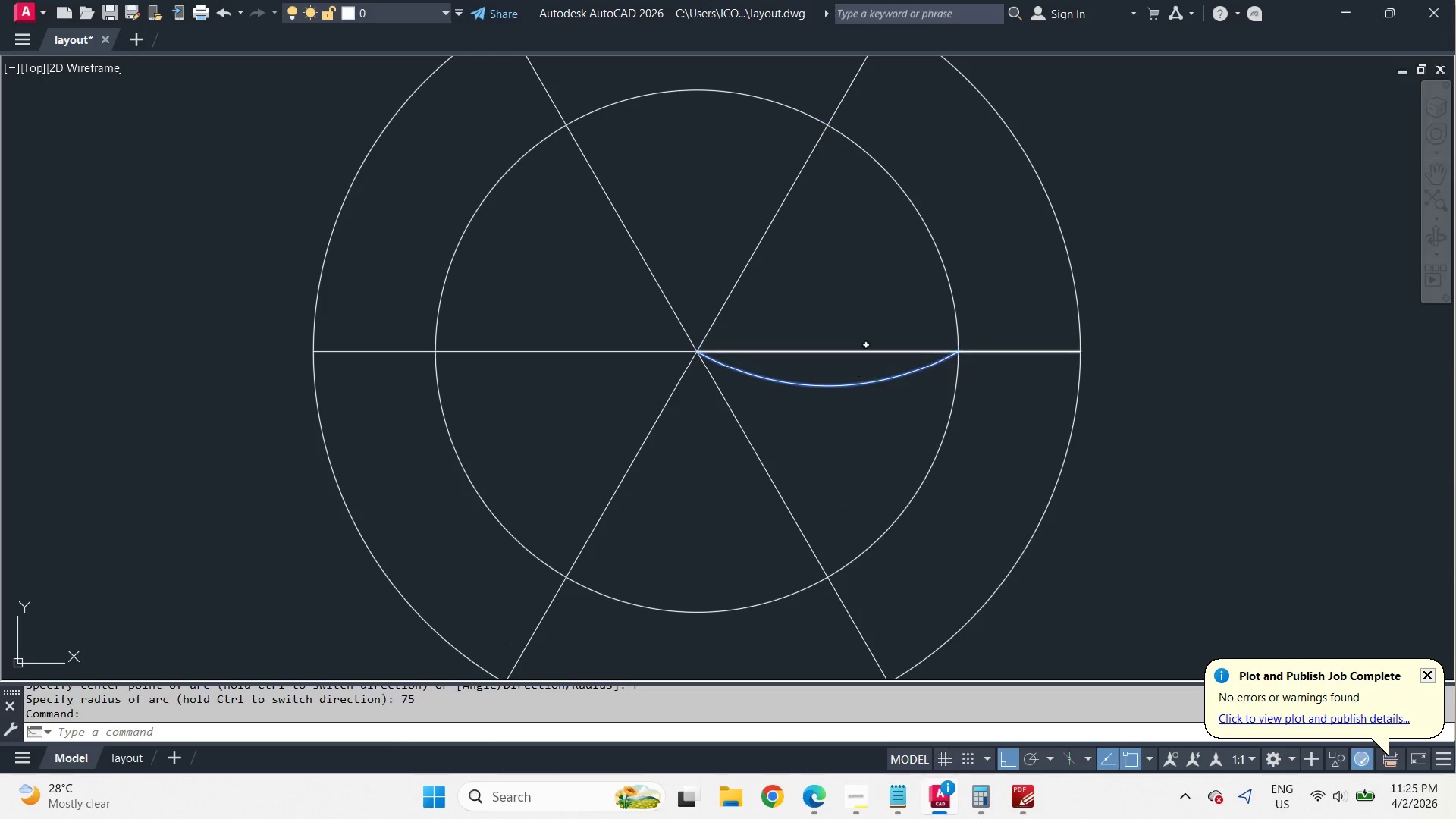 
key(Space)
 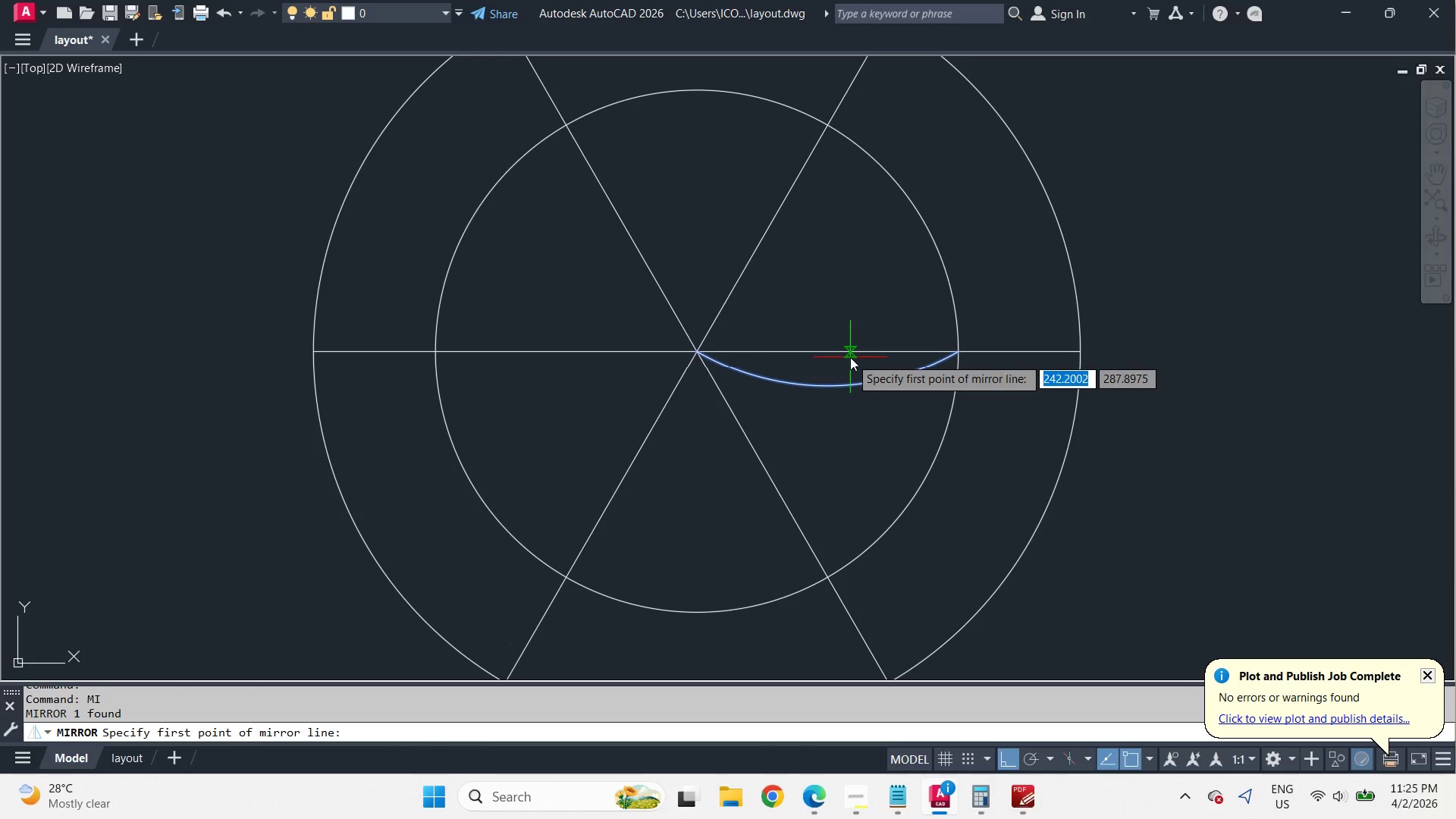 
left_click_drag(start_coordinate=[850, 357], to_coordinate=[860, 356])
 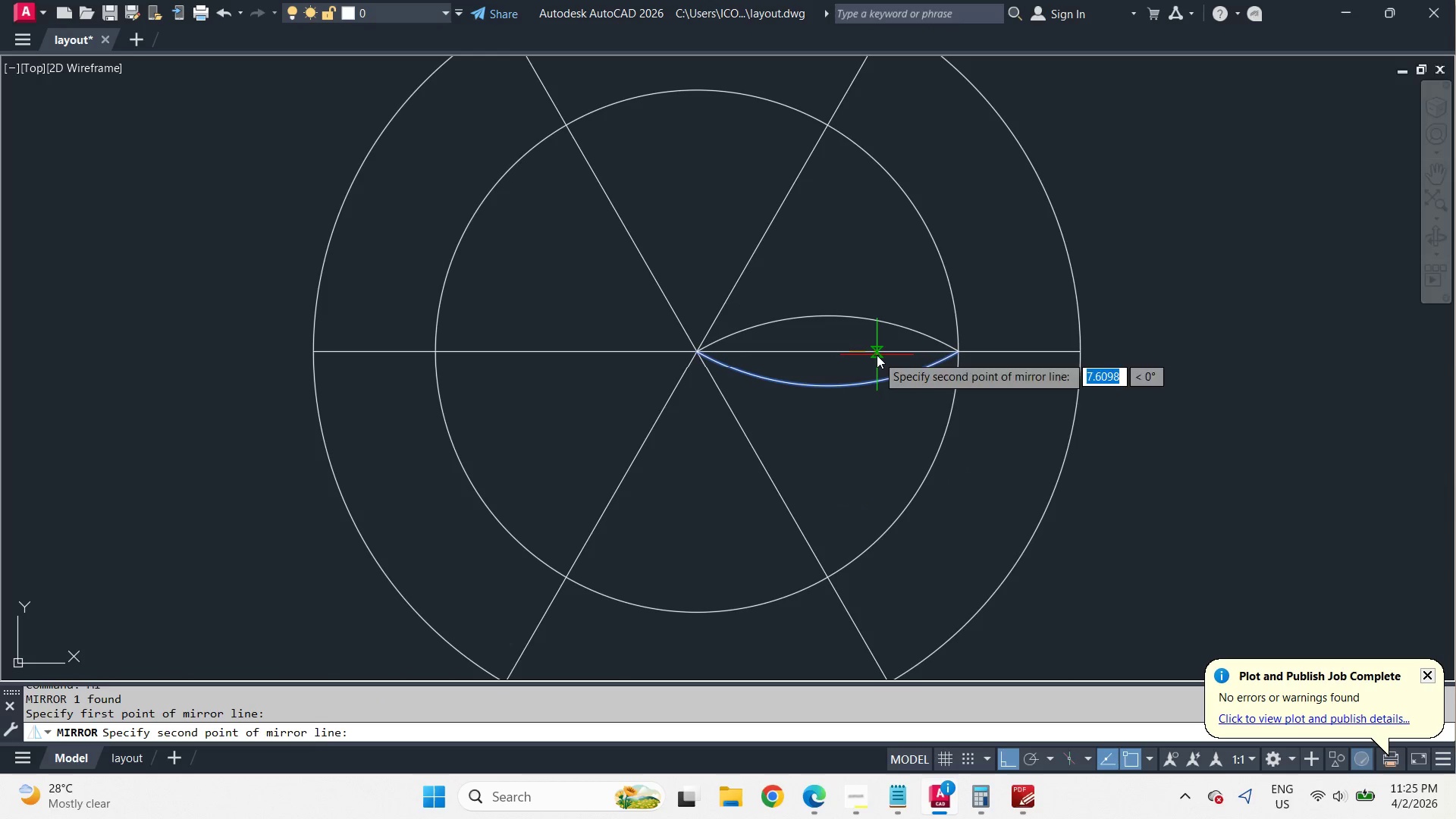 
double_click([877, 355])
 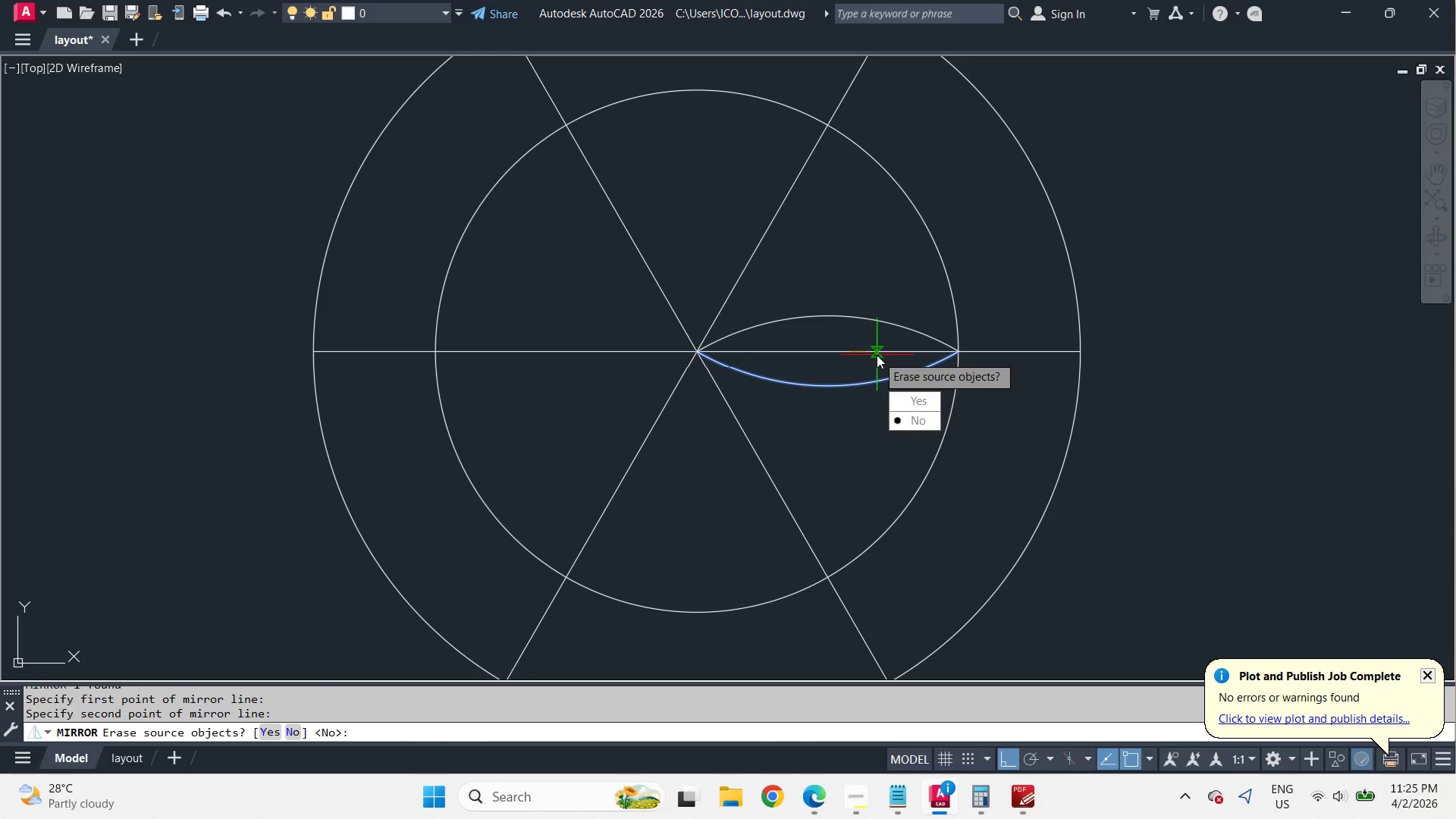 
key(Y)
 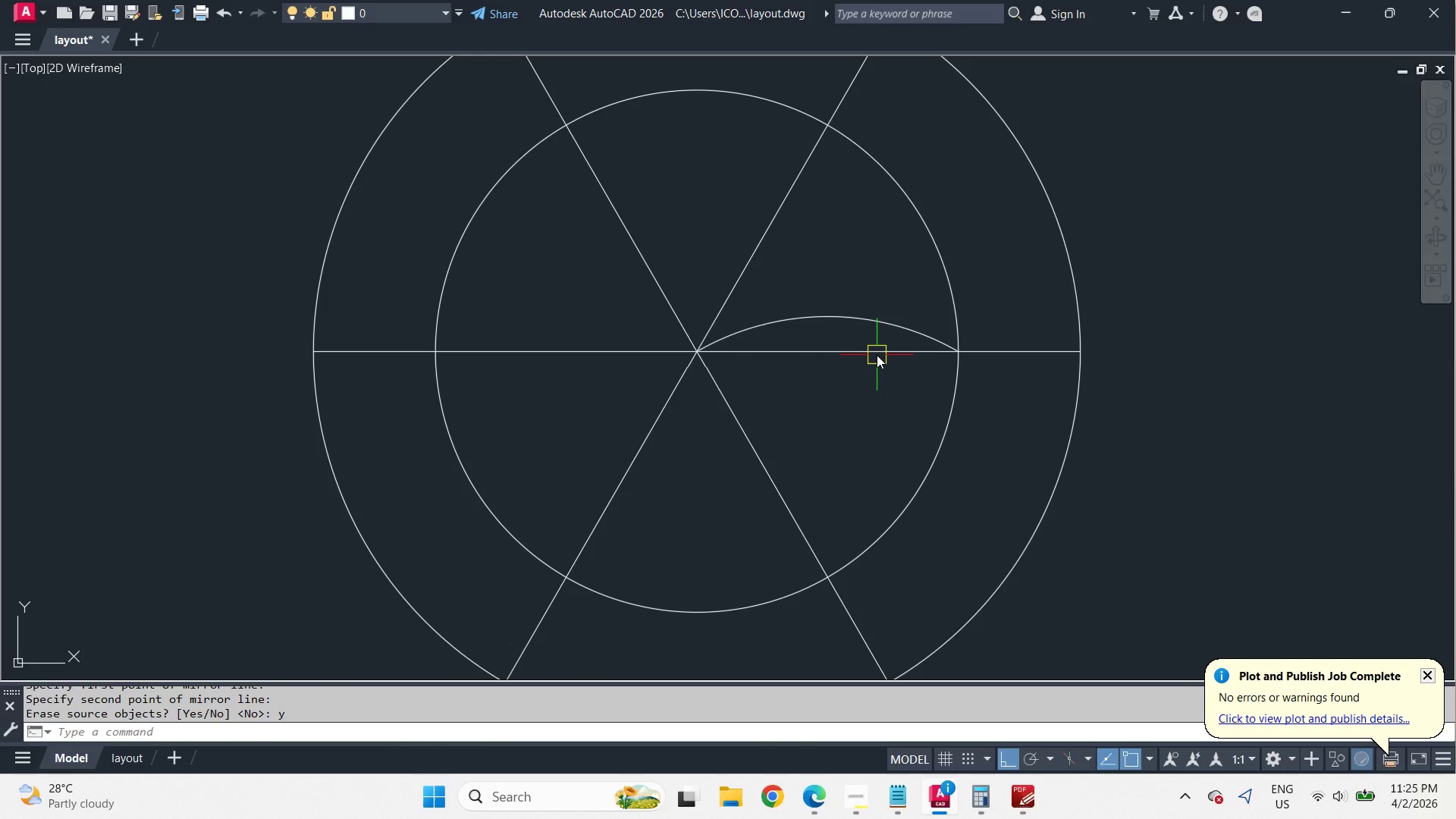 
key(Space)
 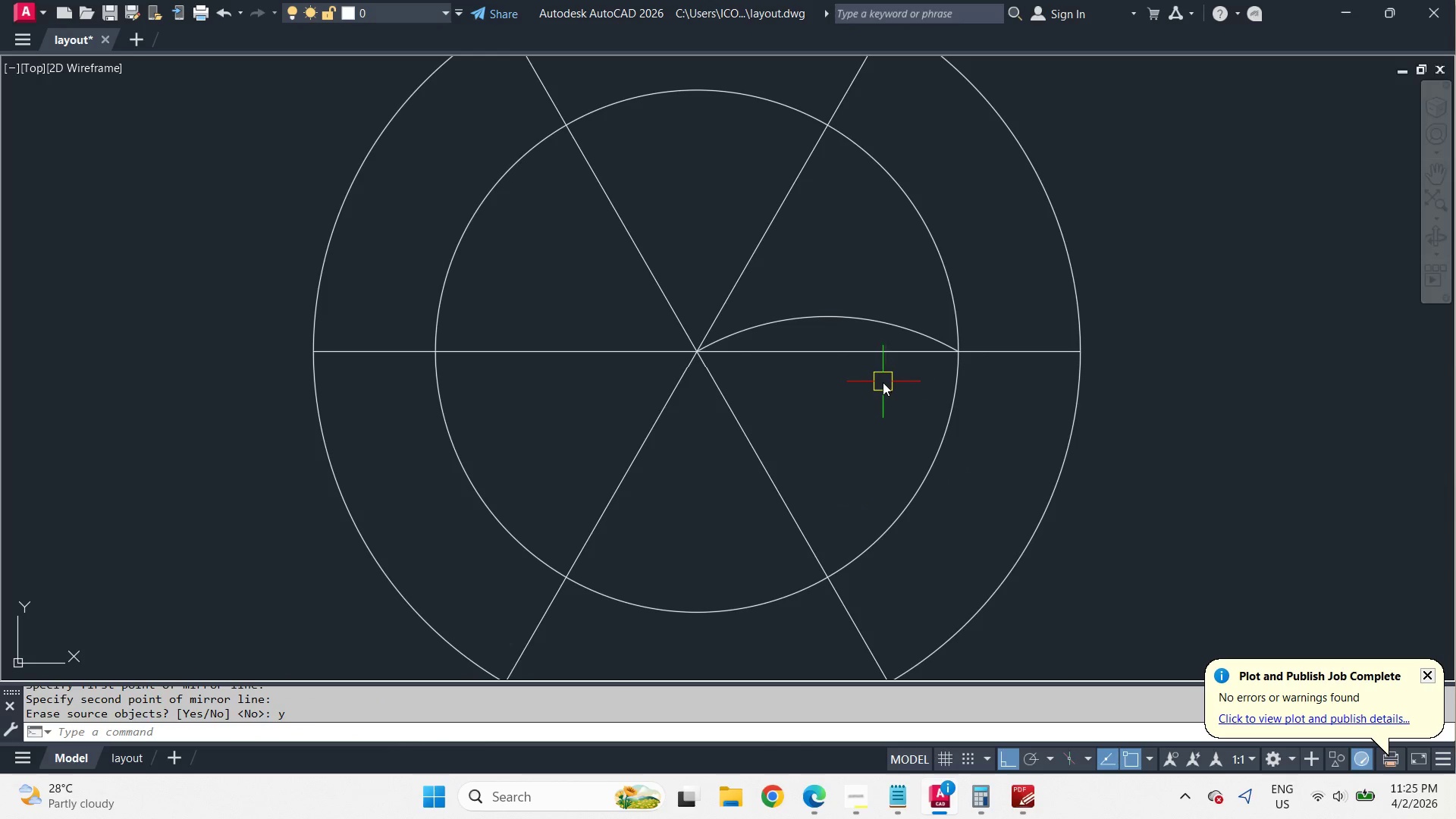 
scroll: coordinate [882, 382], scroll_direction: up, amount: 1.0
 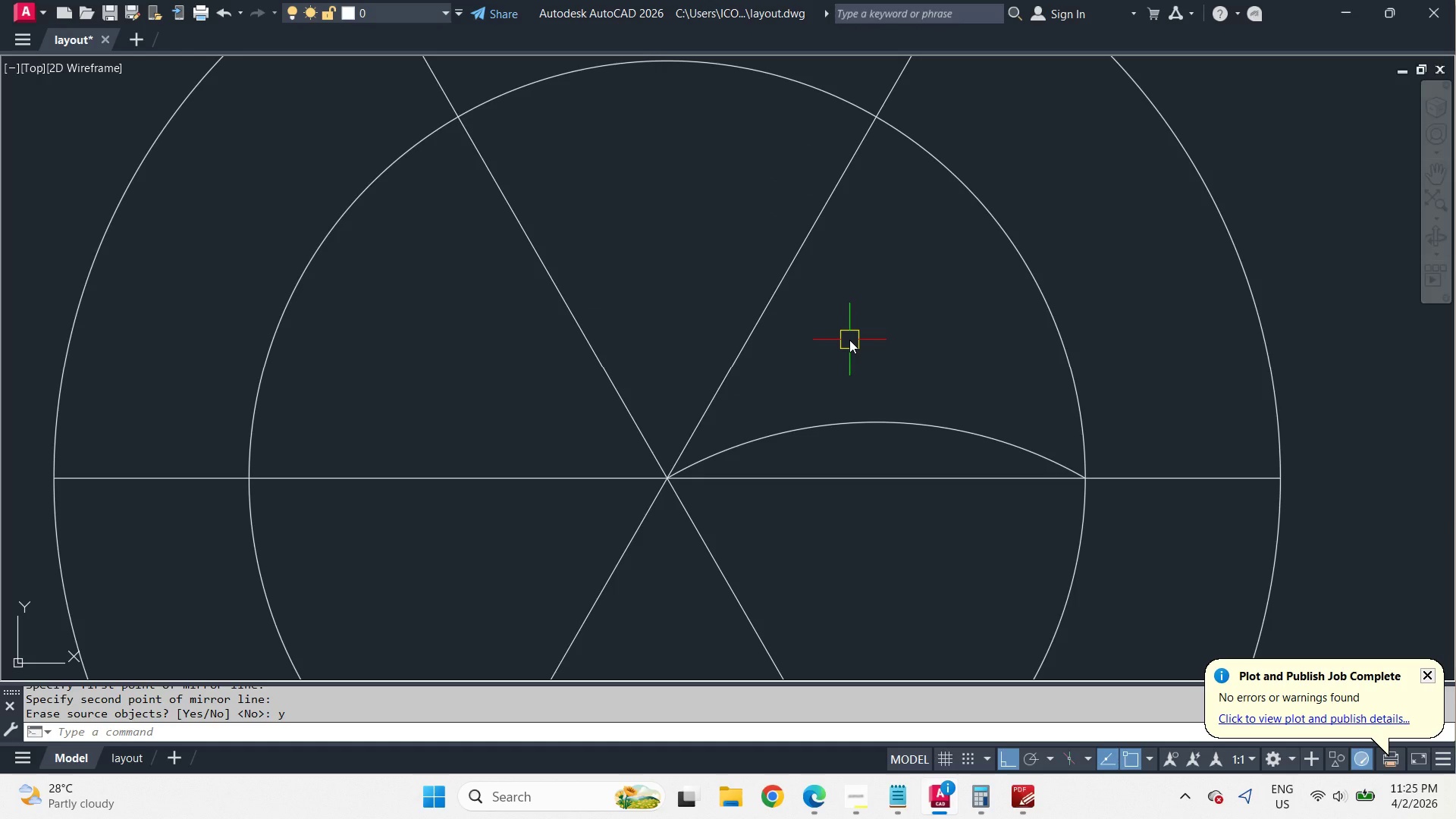 
wait(9.68)
 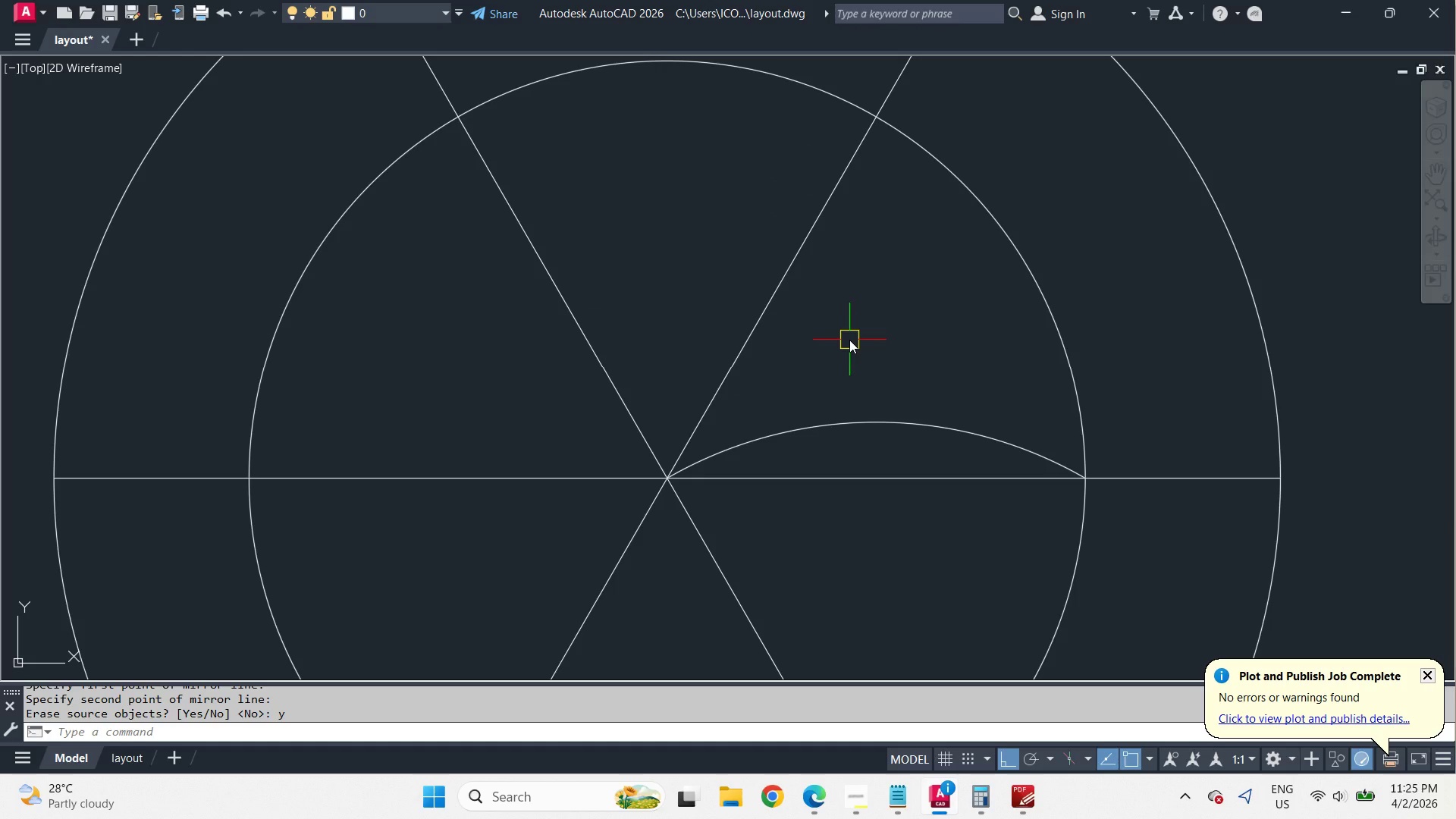 
scroll: coordinate [849, 340], scroll_direction: down, amount: 1.0
 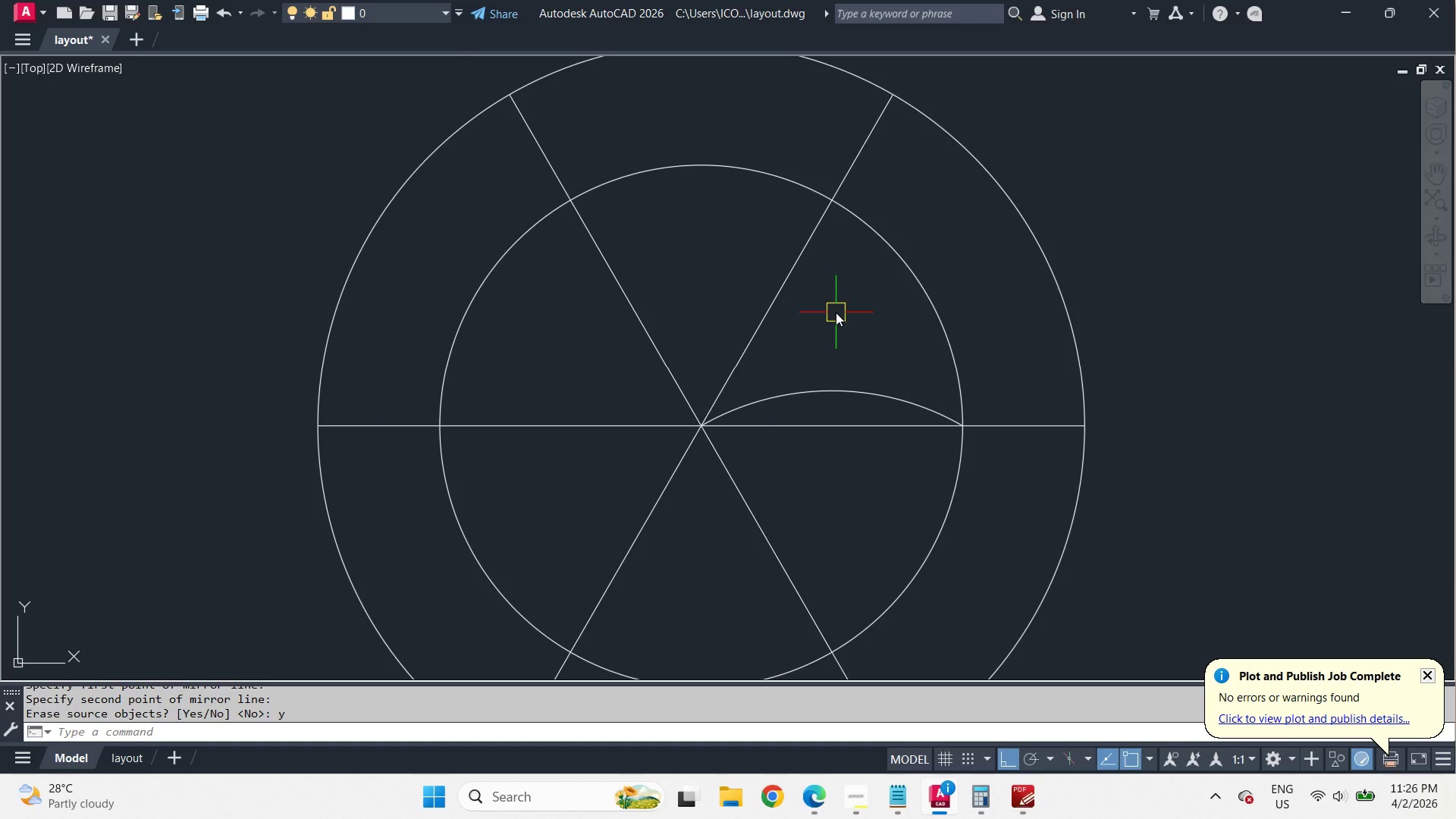 
wait(30.37)
 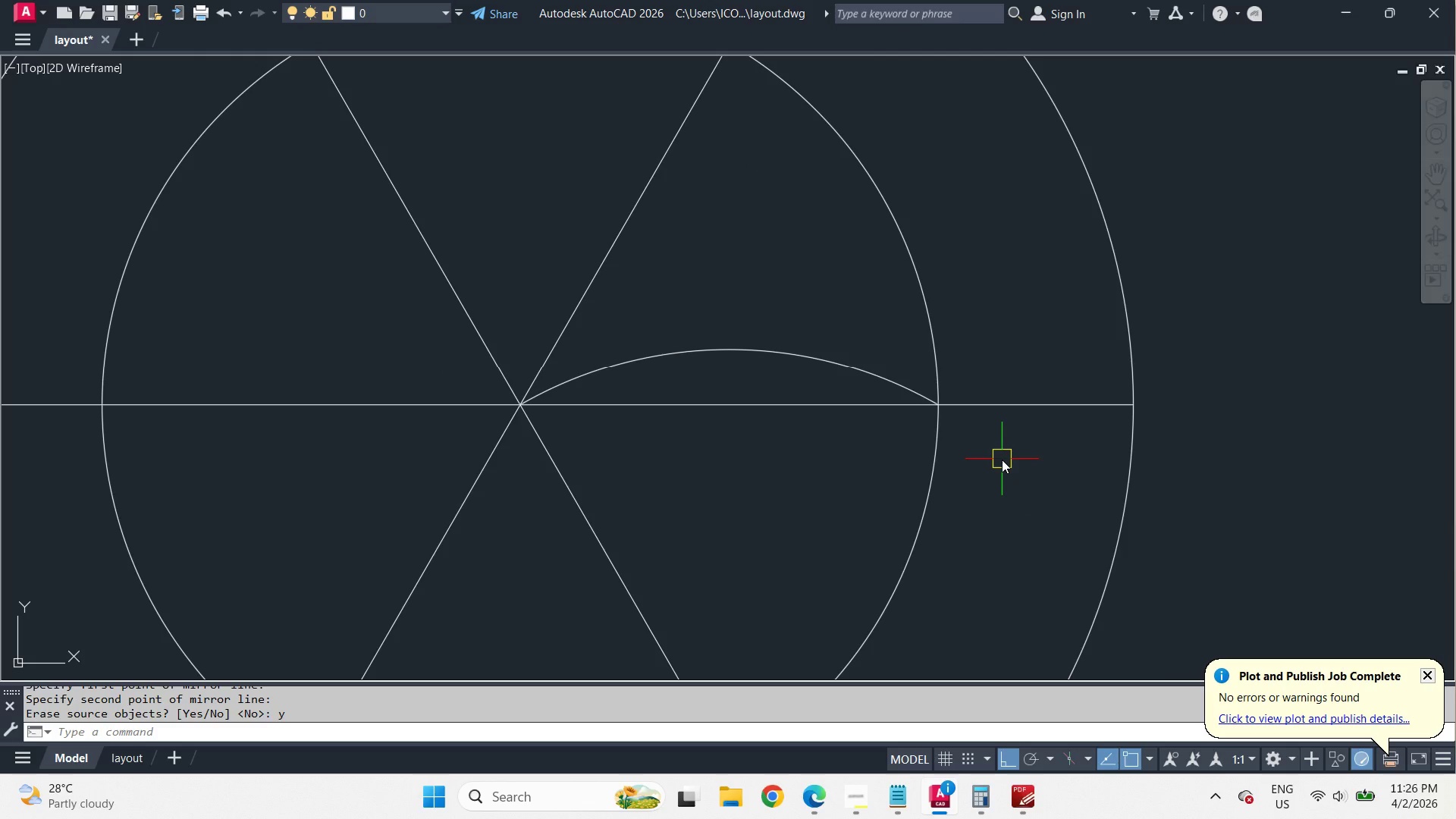 
key(C)
 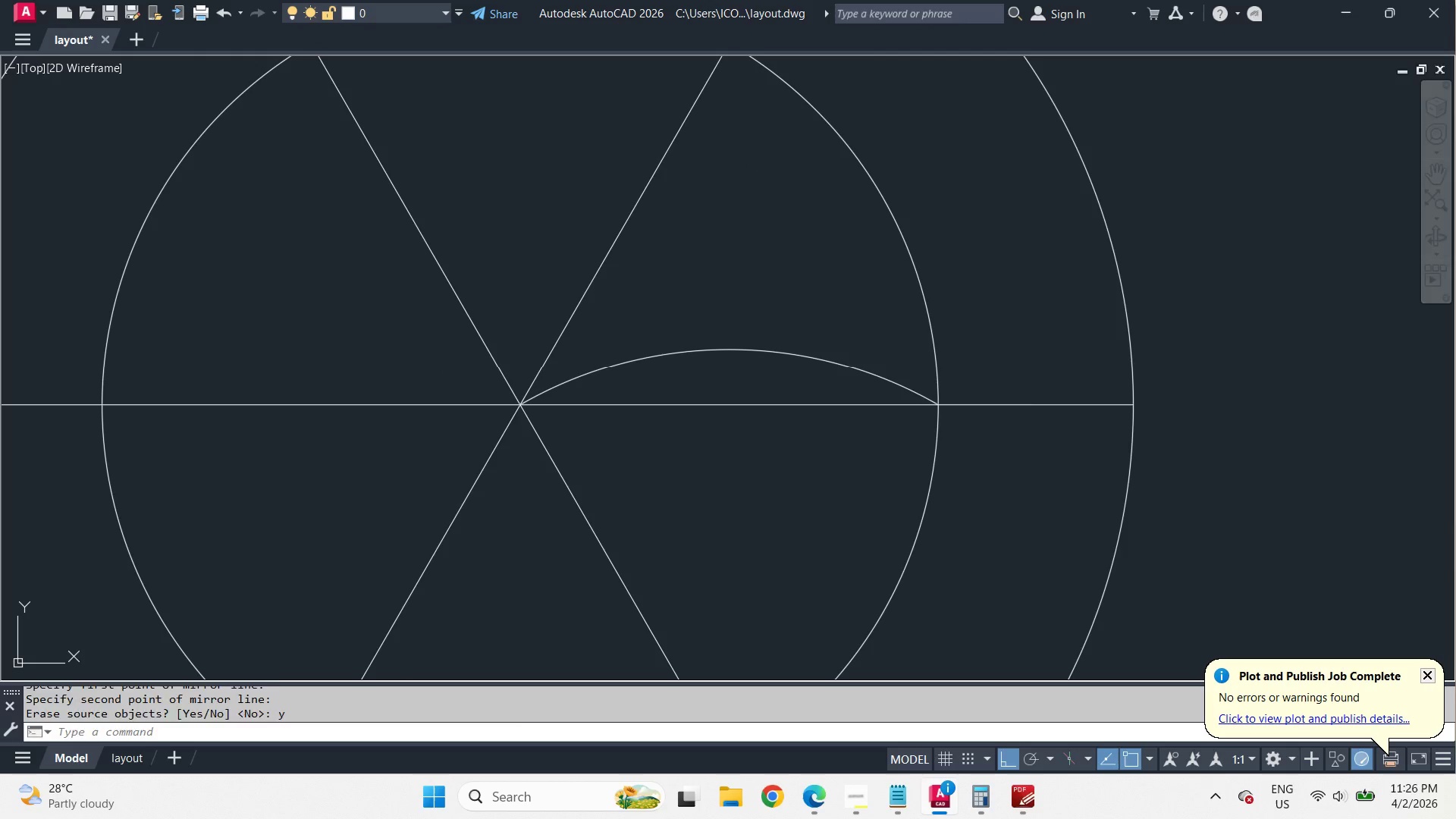 
key(Space)
 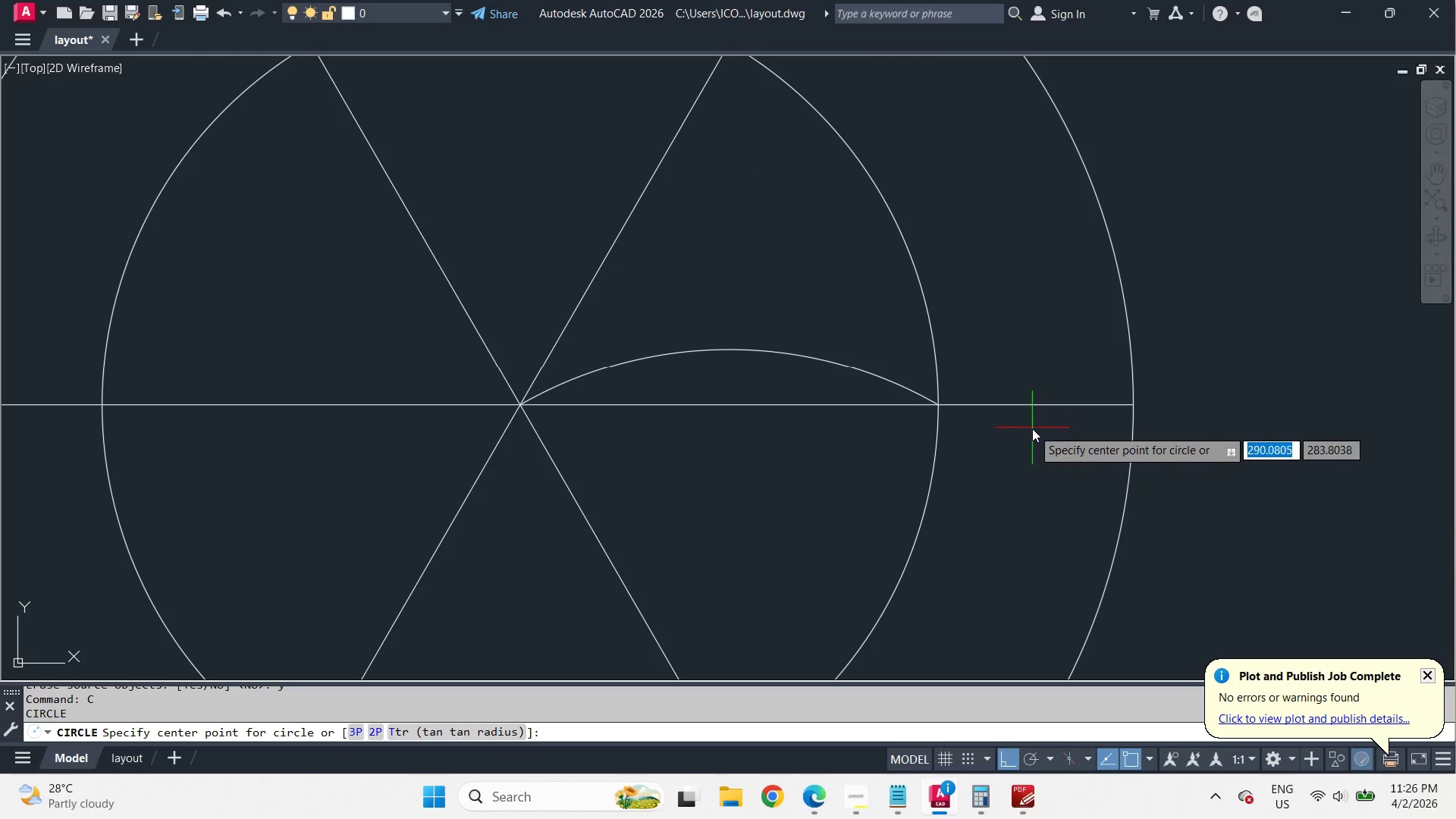 
scroll: coordinate [1004, 463], scroll_direction: up, amount: 1.0
 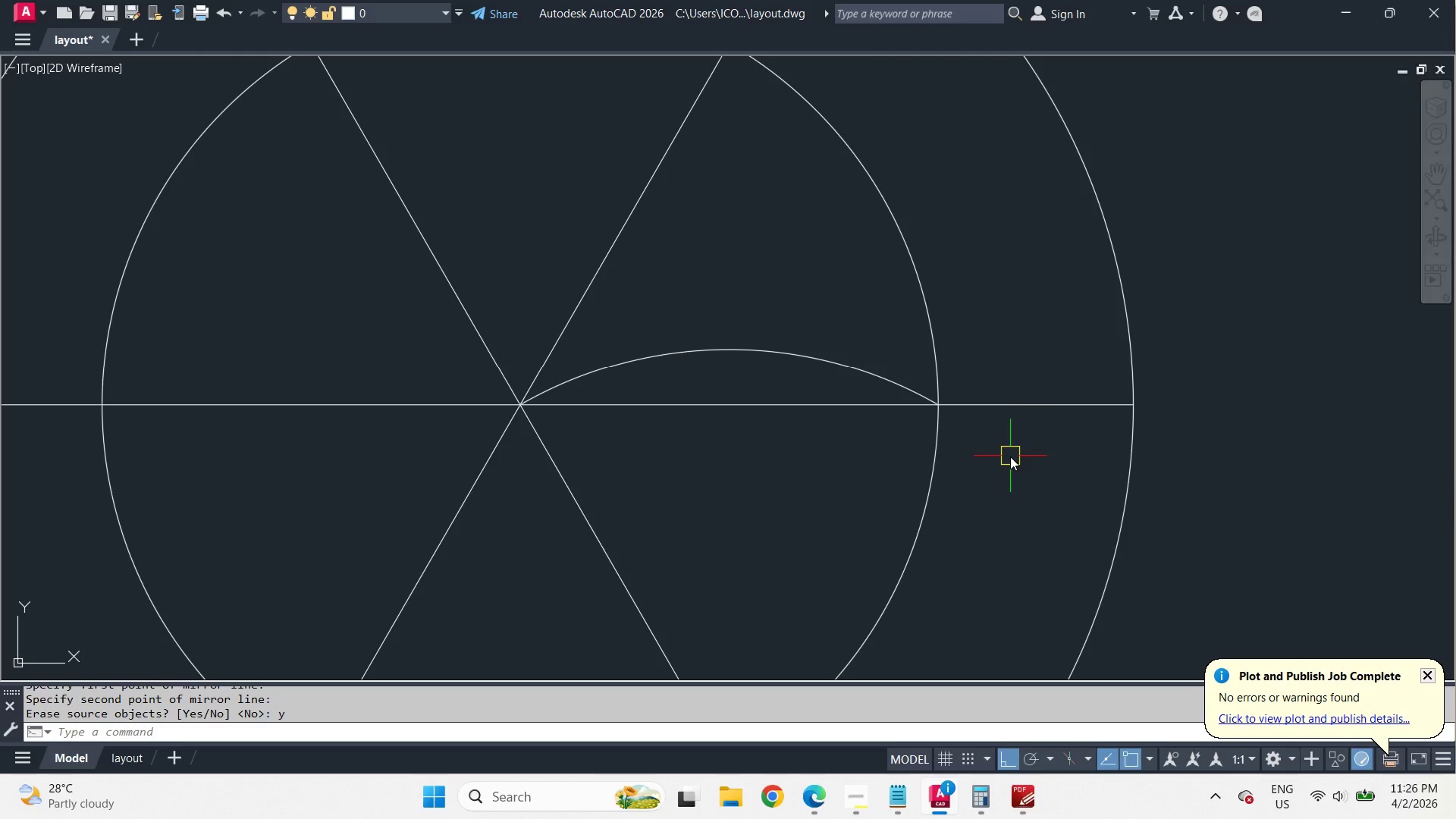 
key(Escape)
type(tr )
 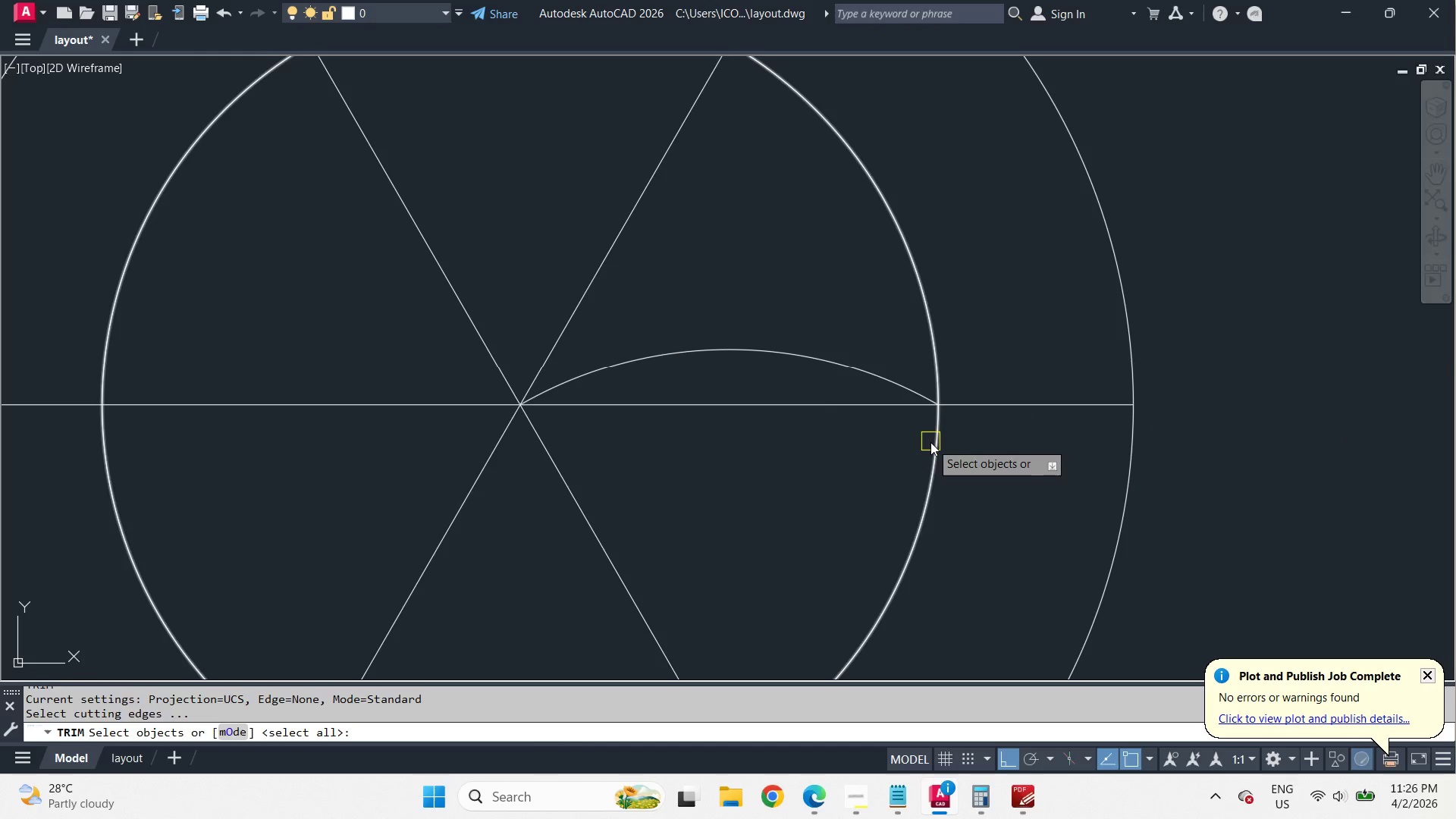 
left_click([930, 442])
 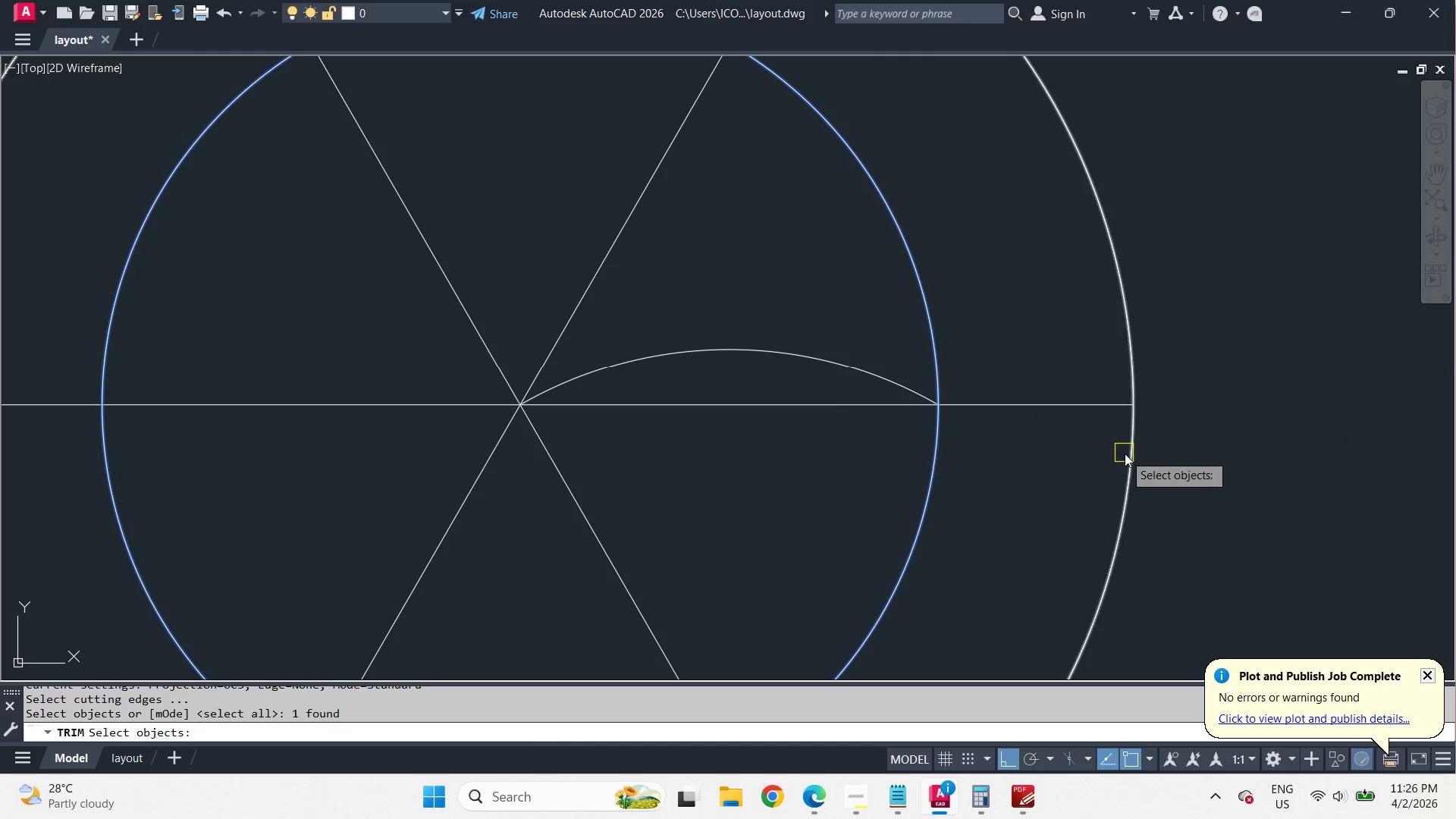 
left_click([1128, 456])
 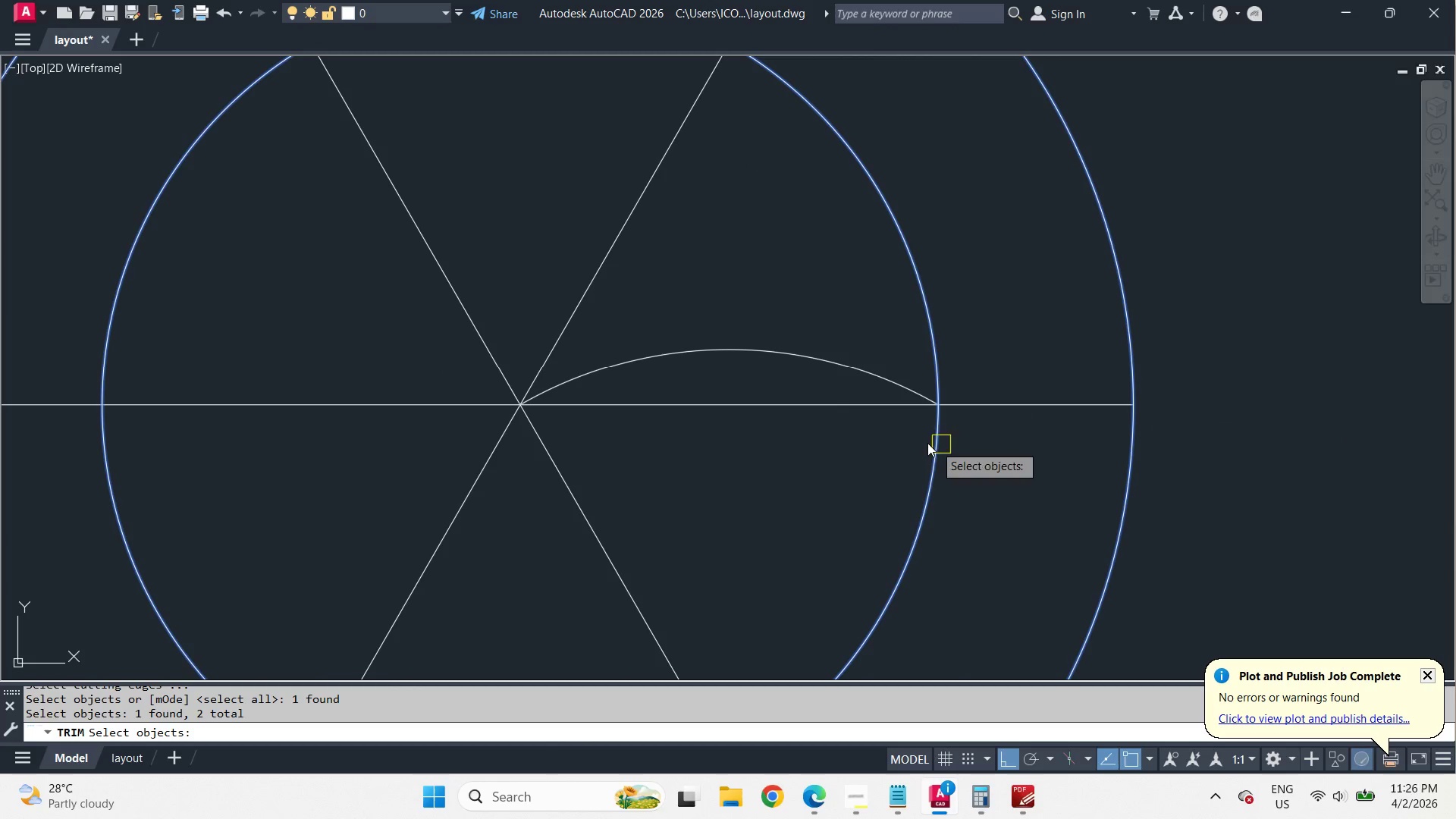 
key(Space)
 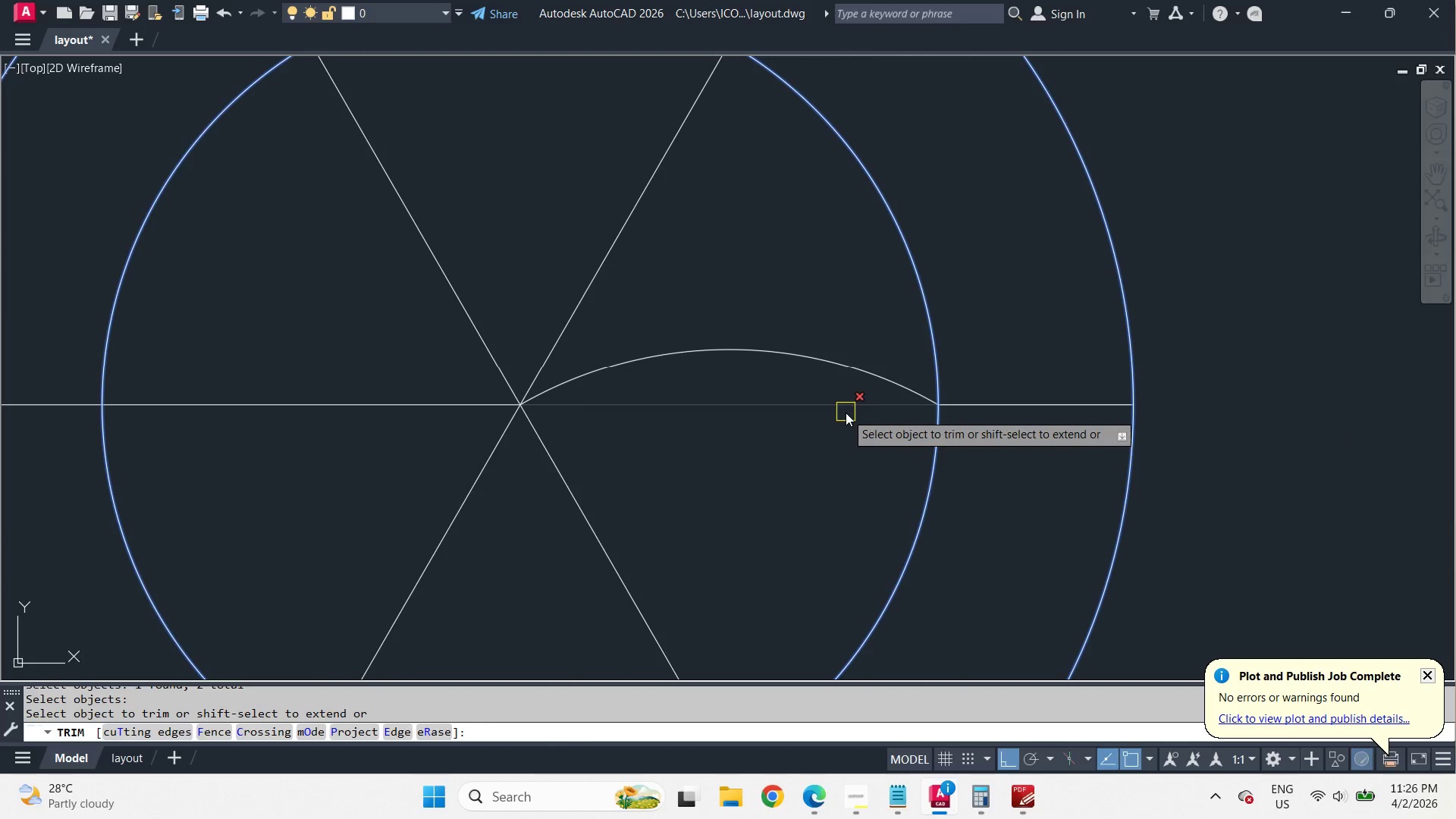 
left_click([846, 413])
 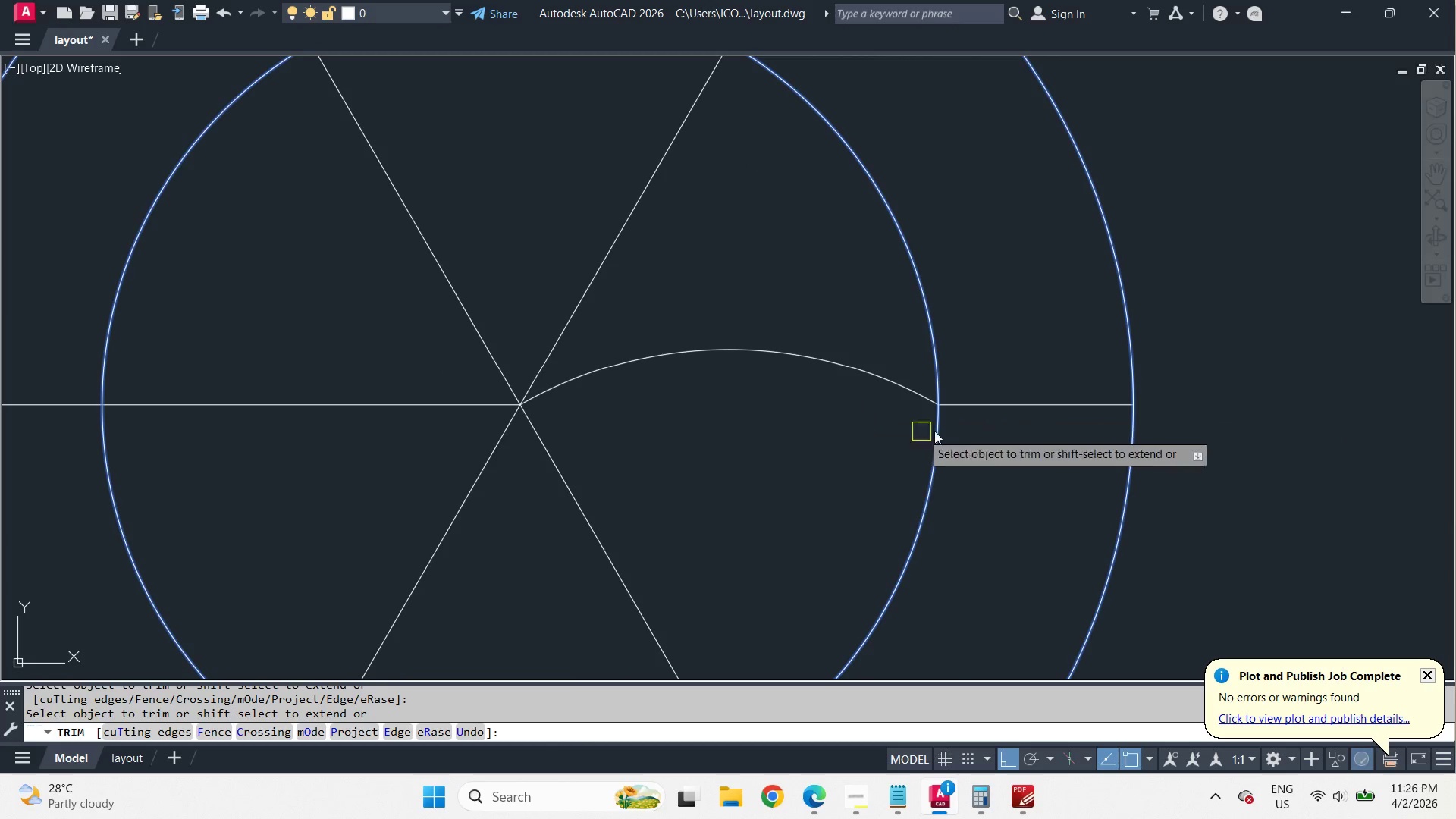 
key(Space)
 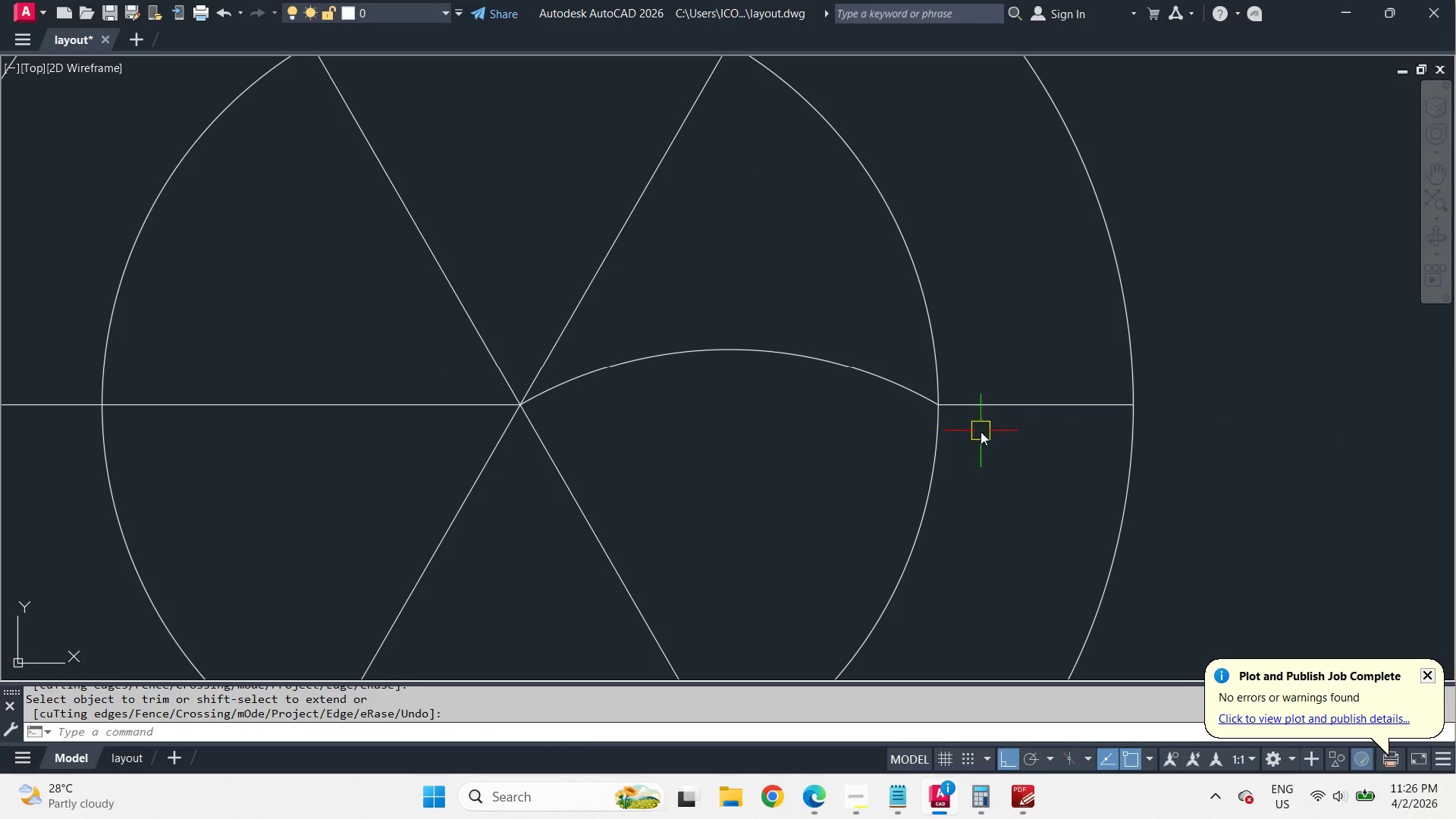 
key(C)
 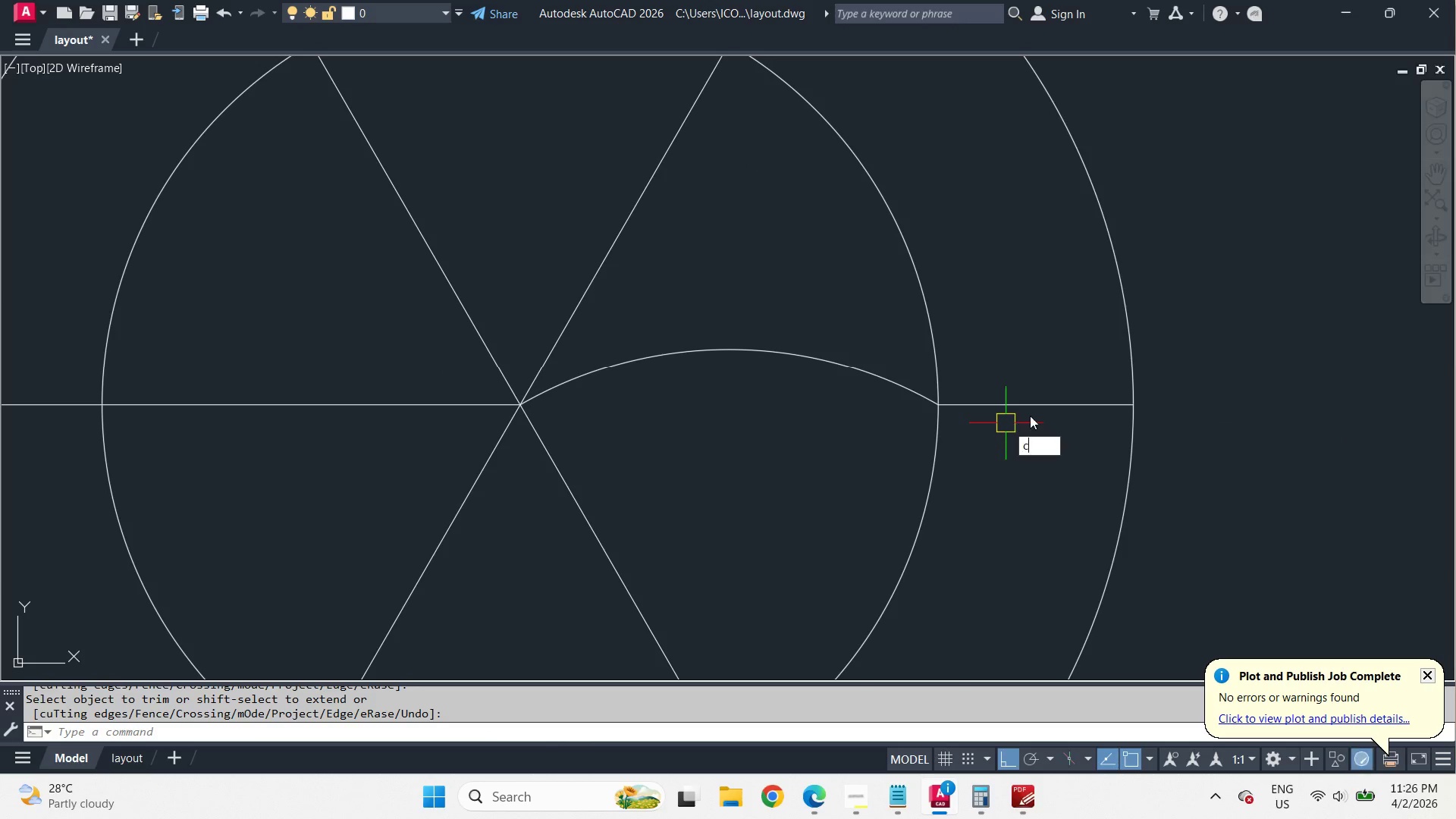 
key(Space)
 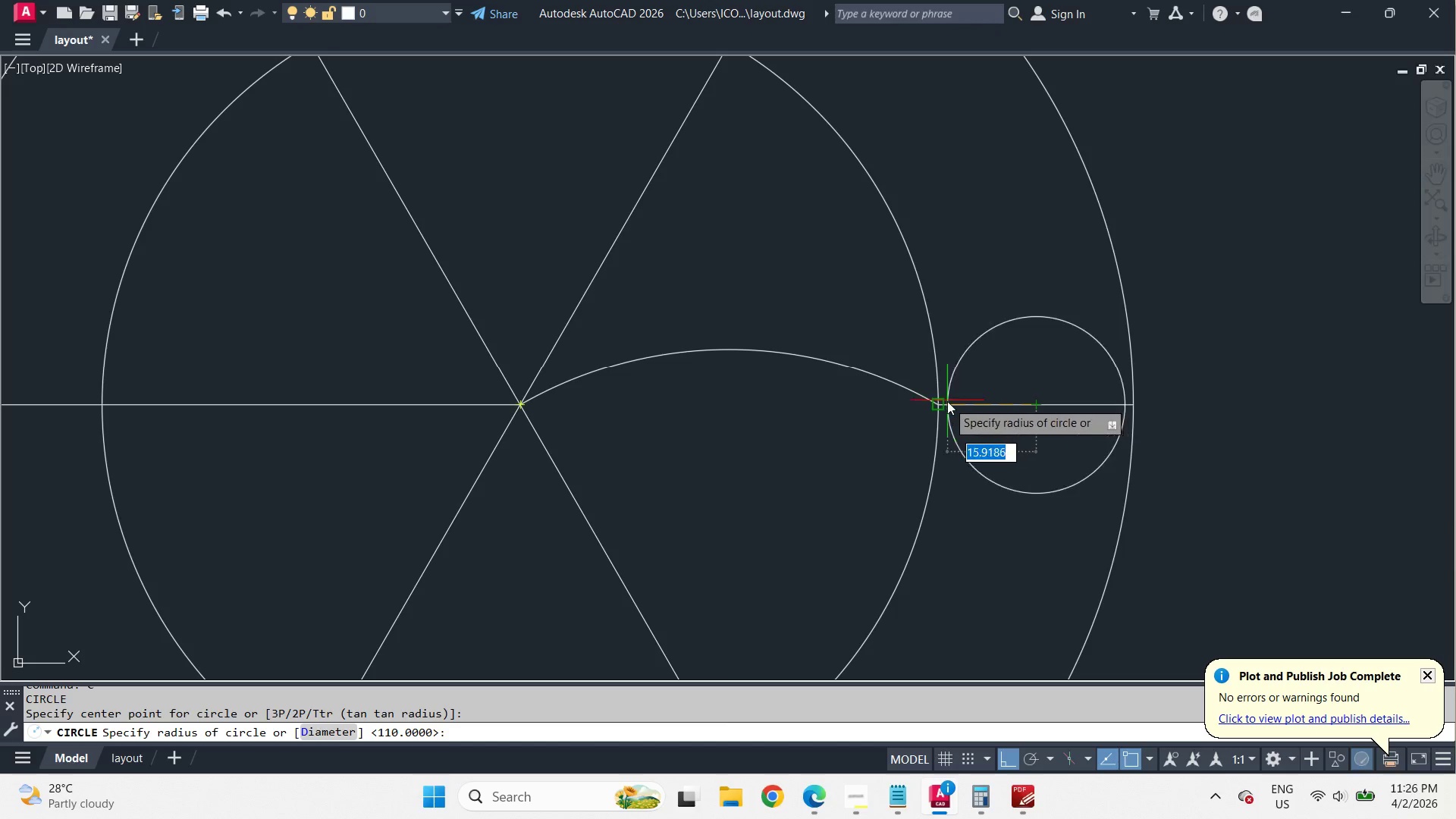 
left_click([940, 402])
 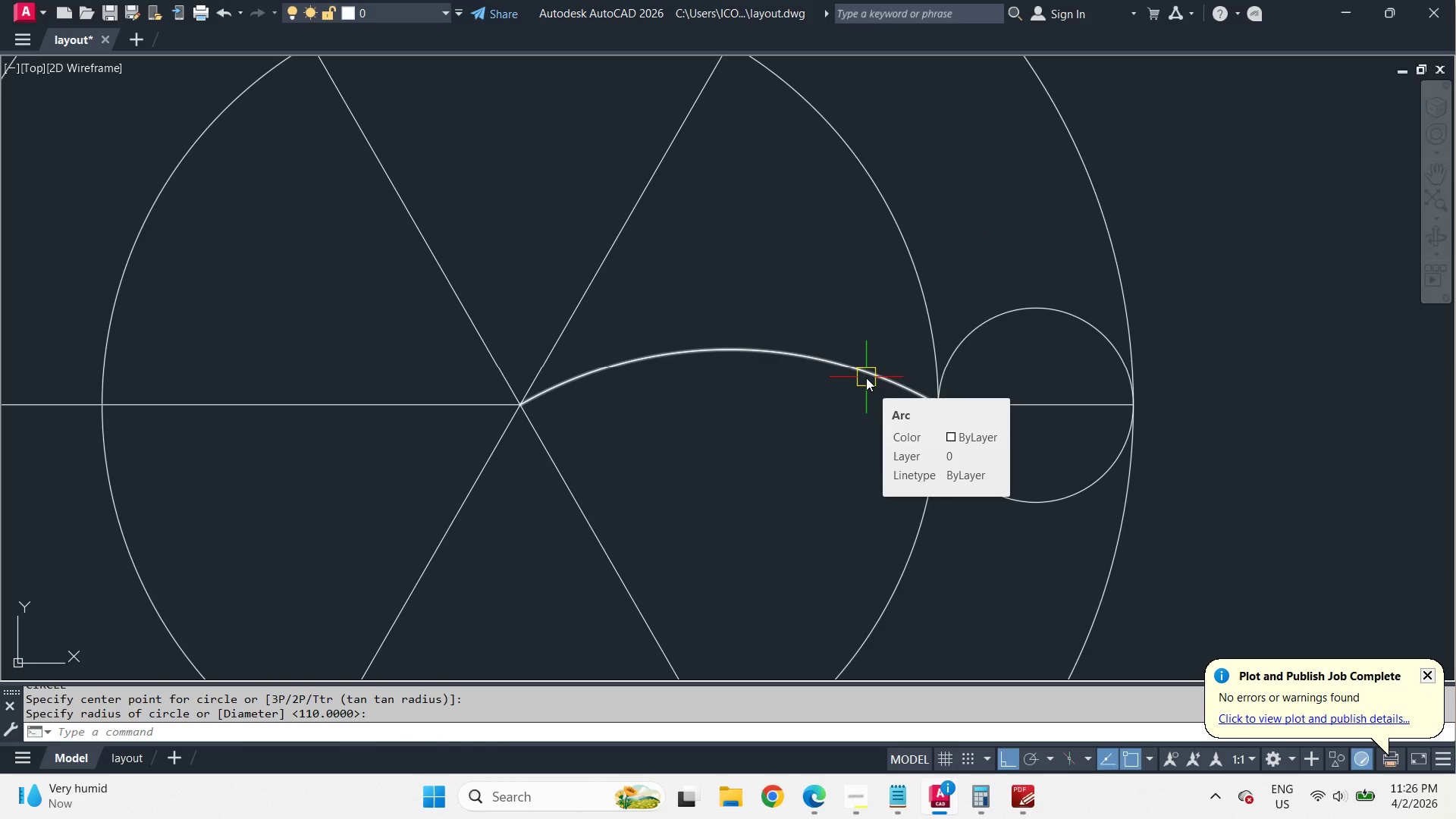 
wait(12.41)
 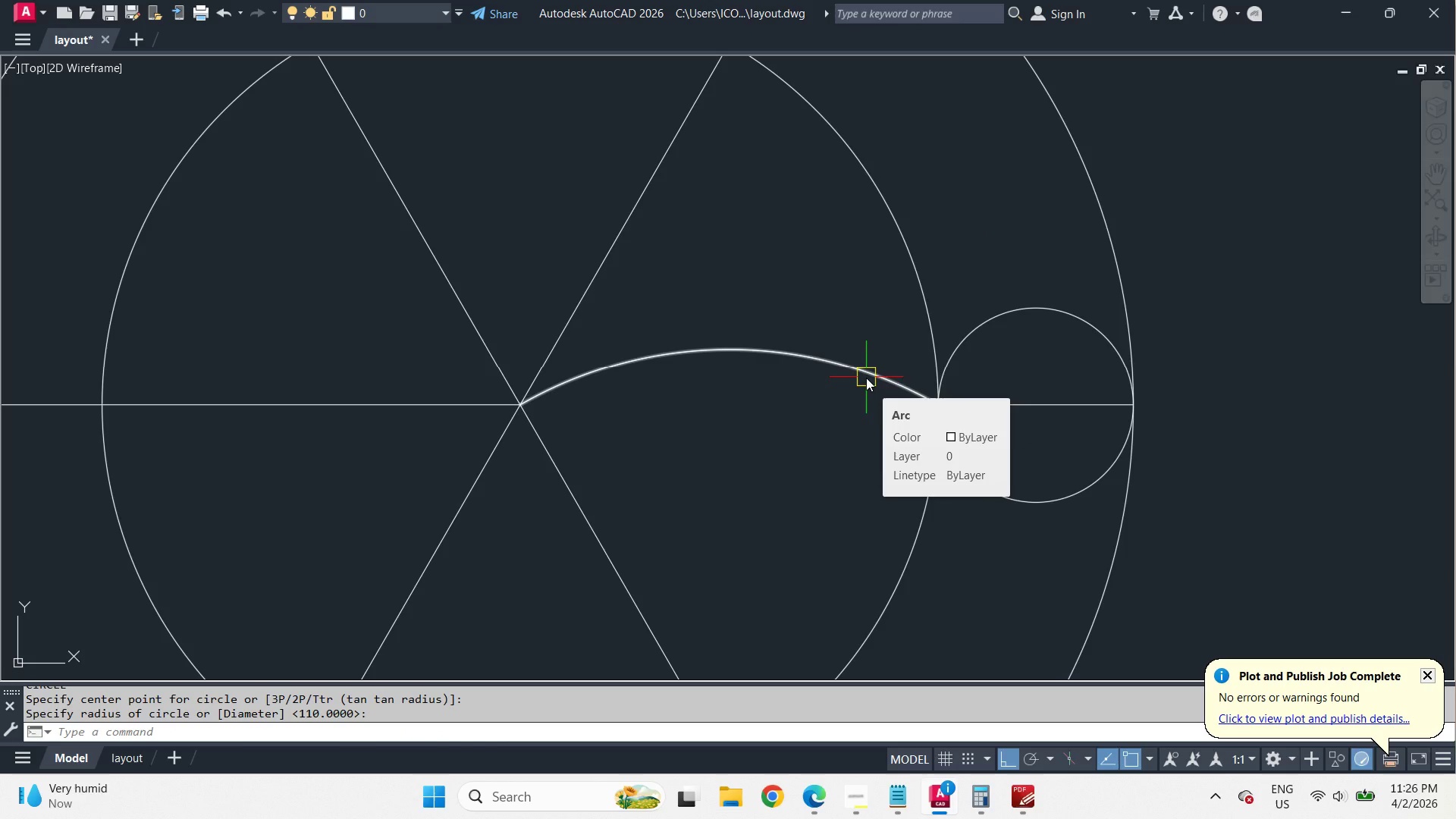 
left_click([871, 381])
 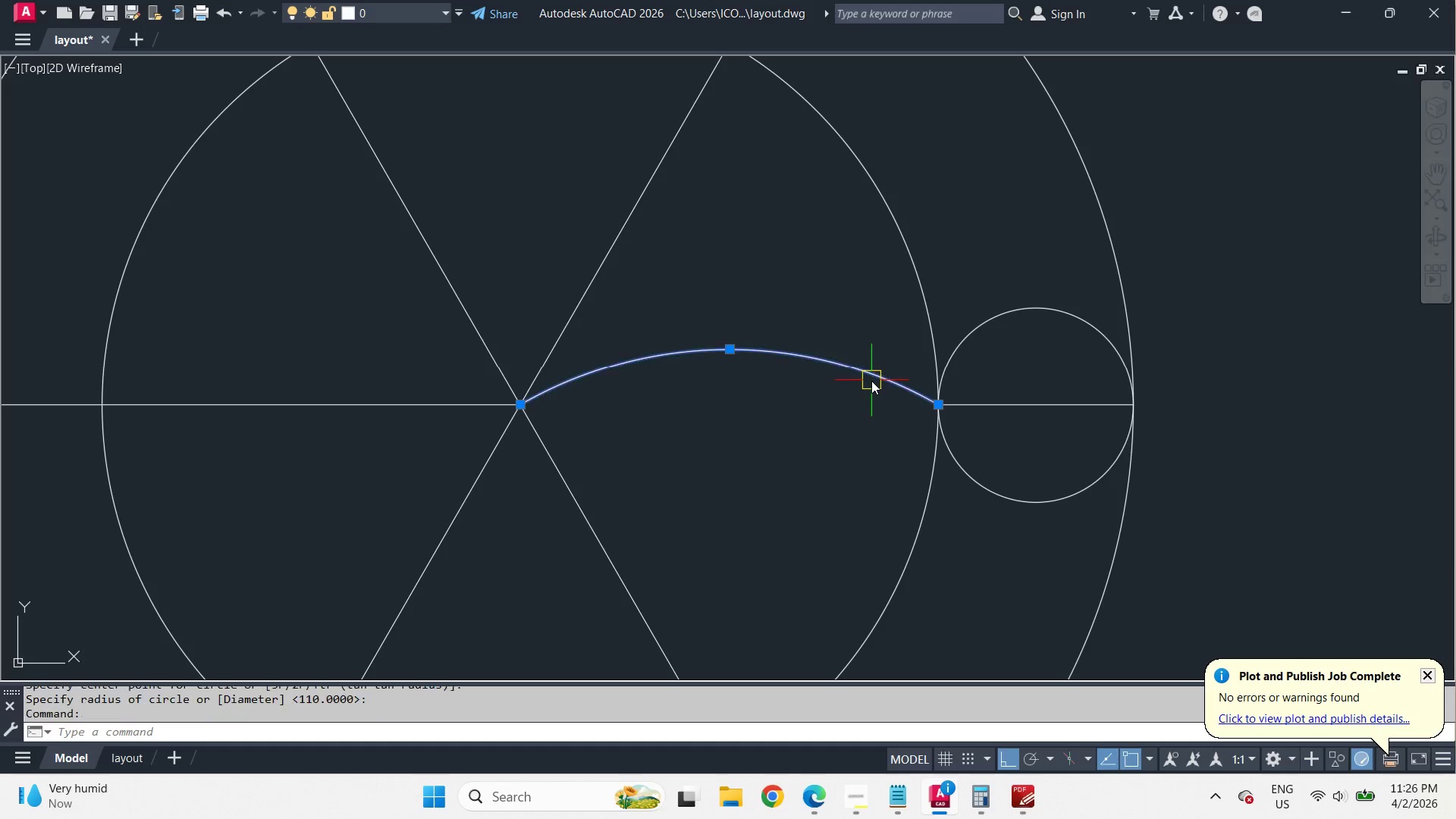 
key(E)
 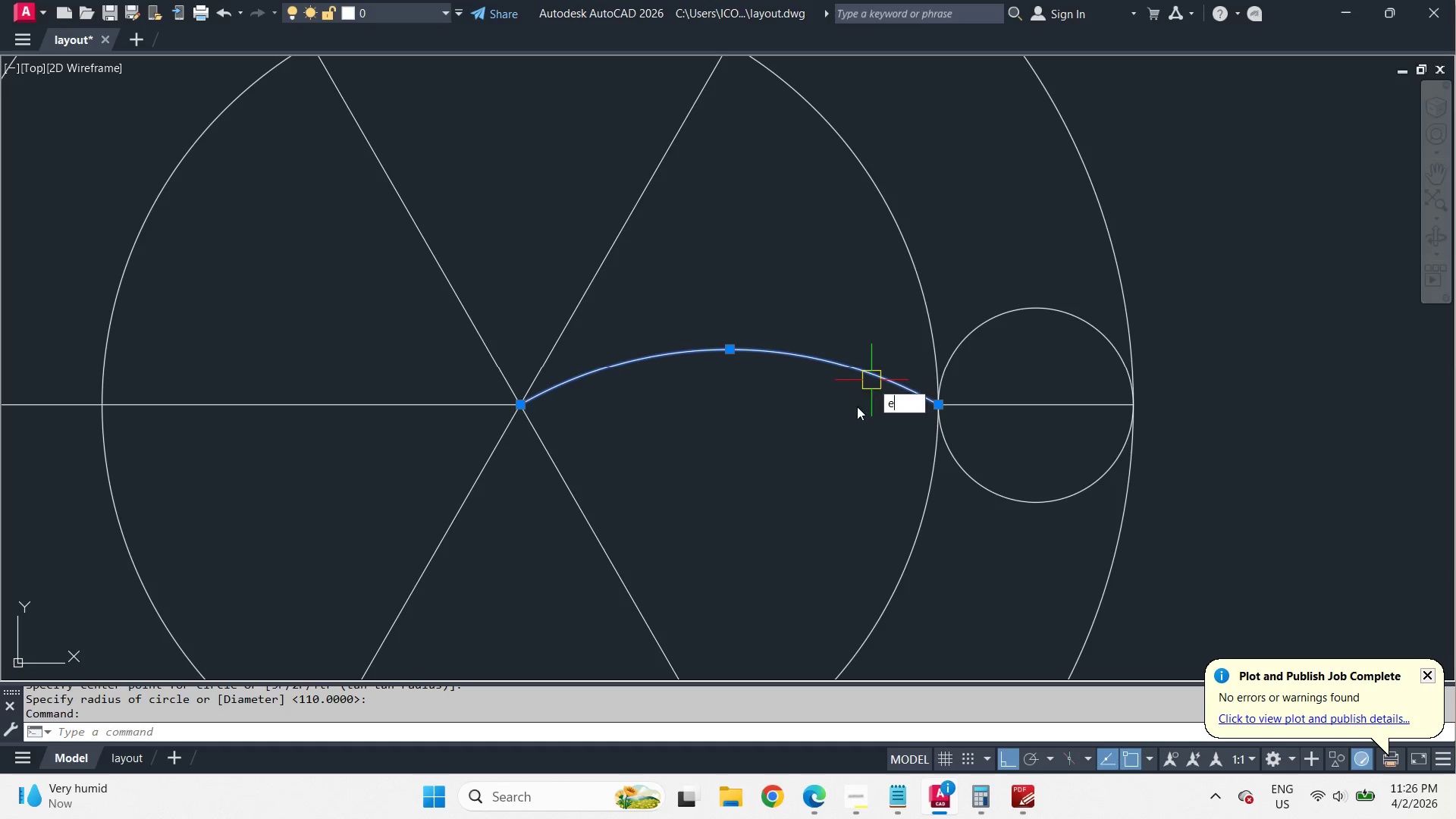 
key(Space)
 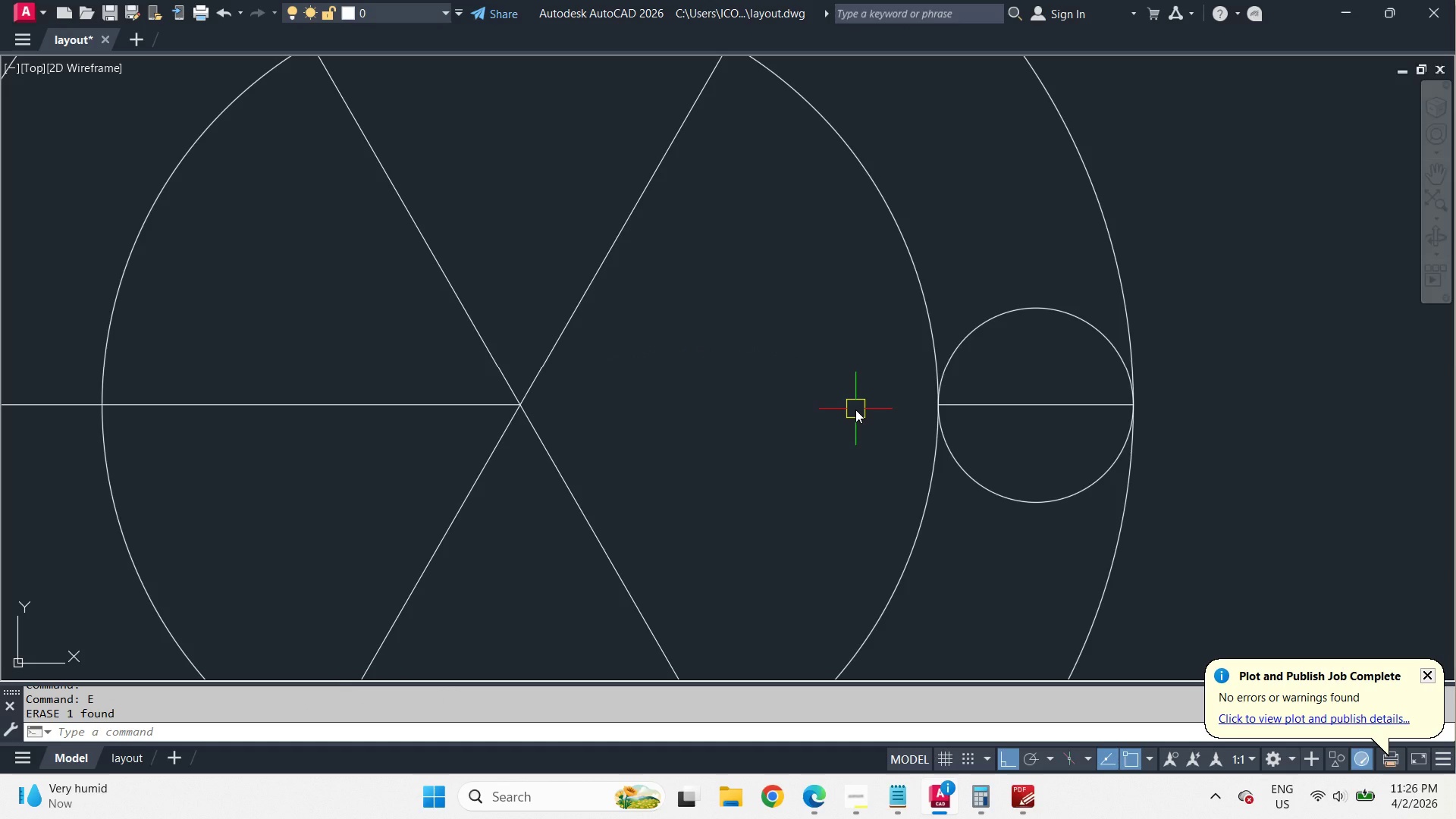 
key(C)
 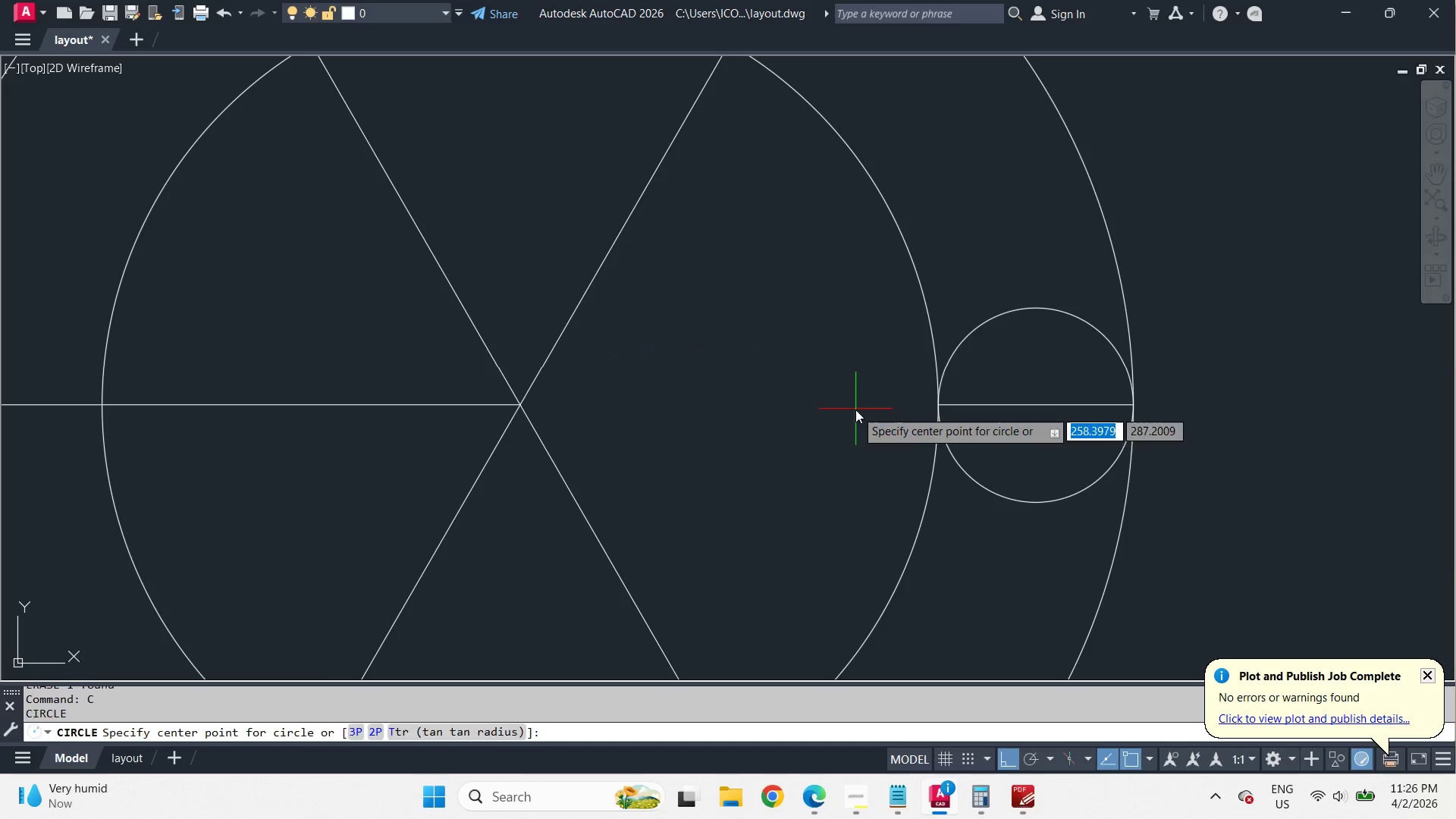 
key(Space)
 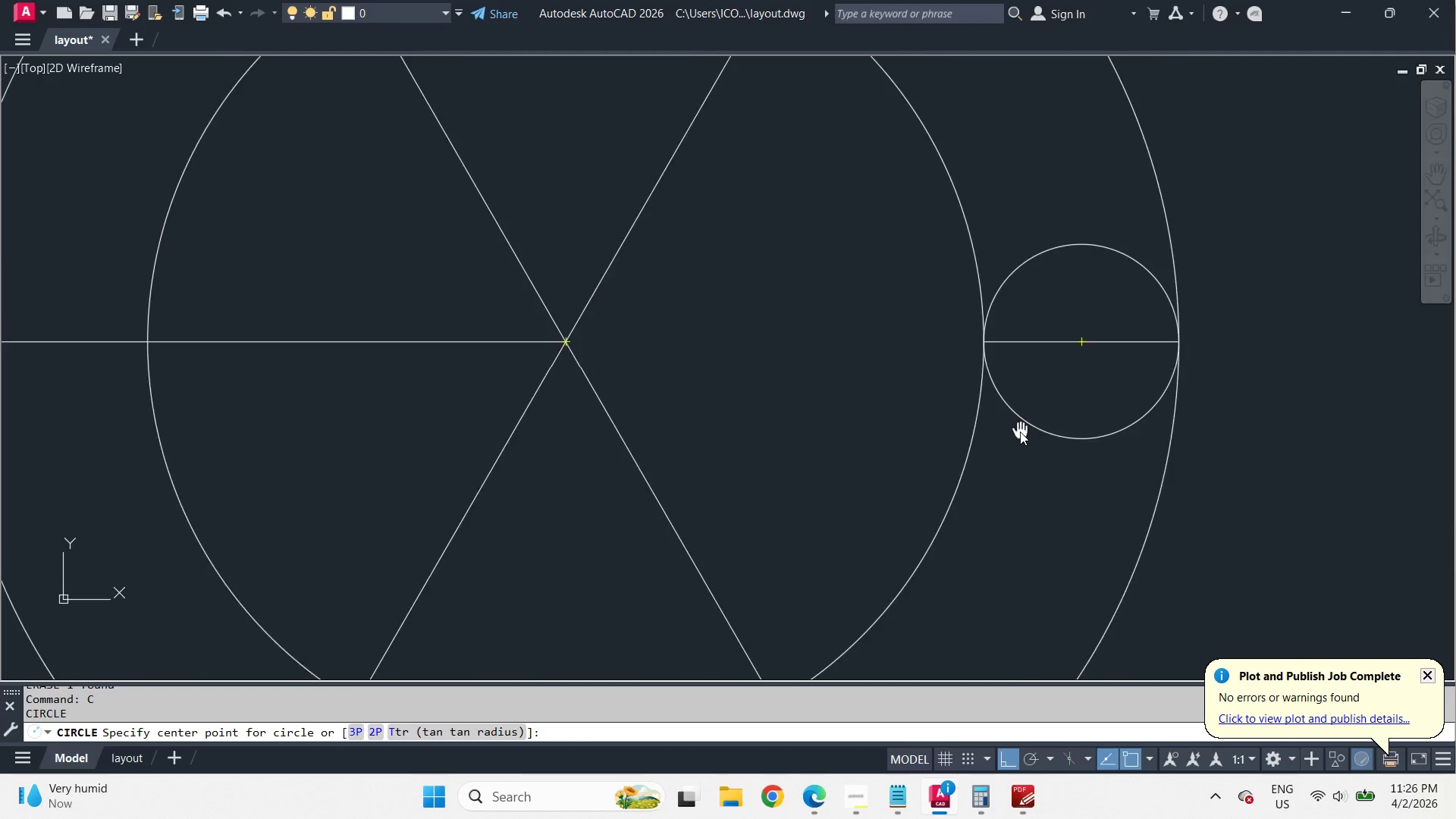 
key(Escape)
 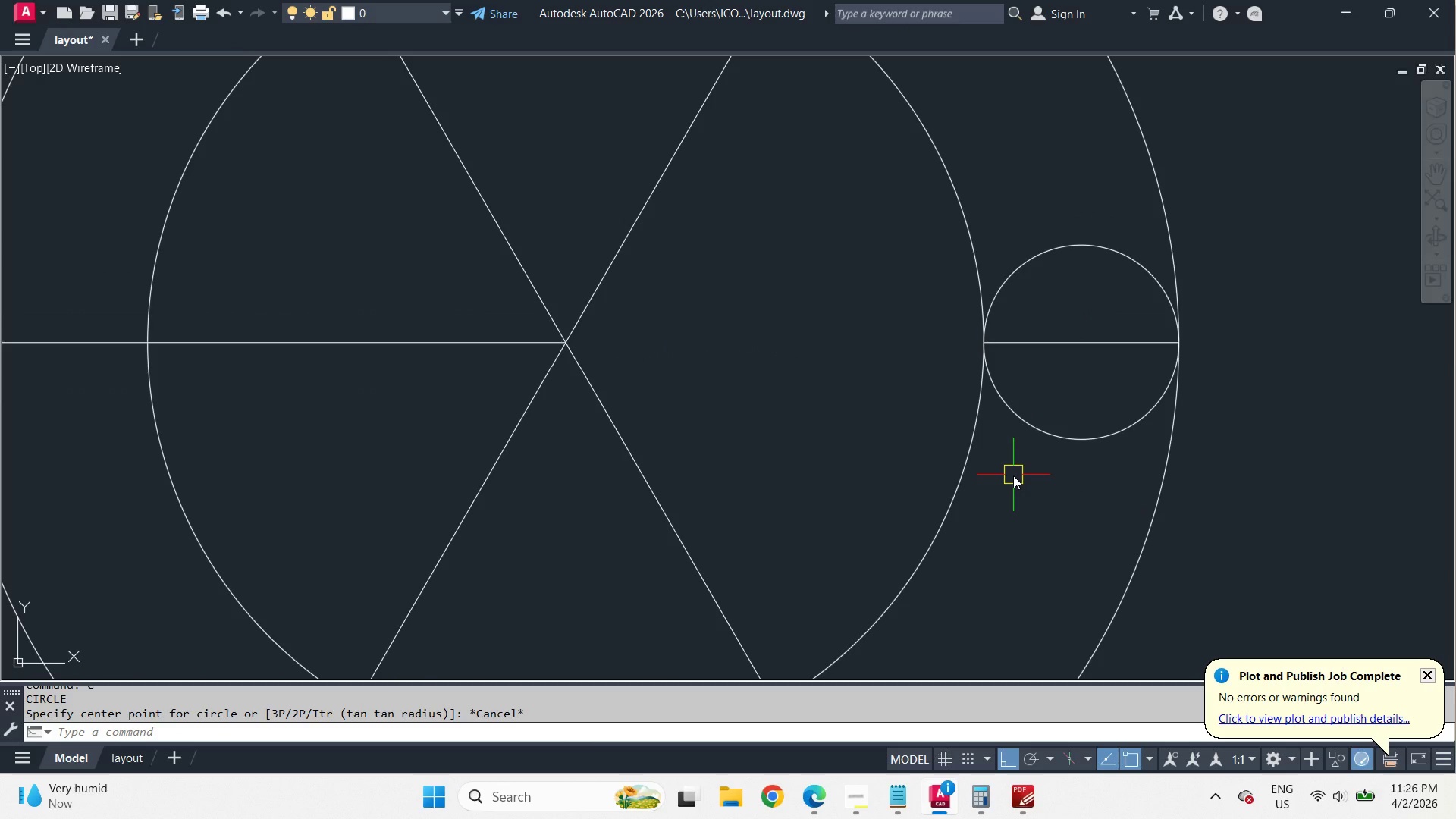 
key(O)
 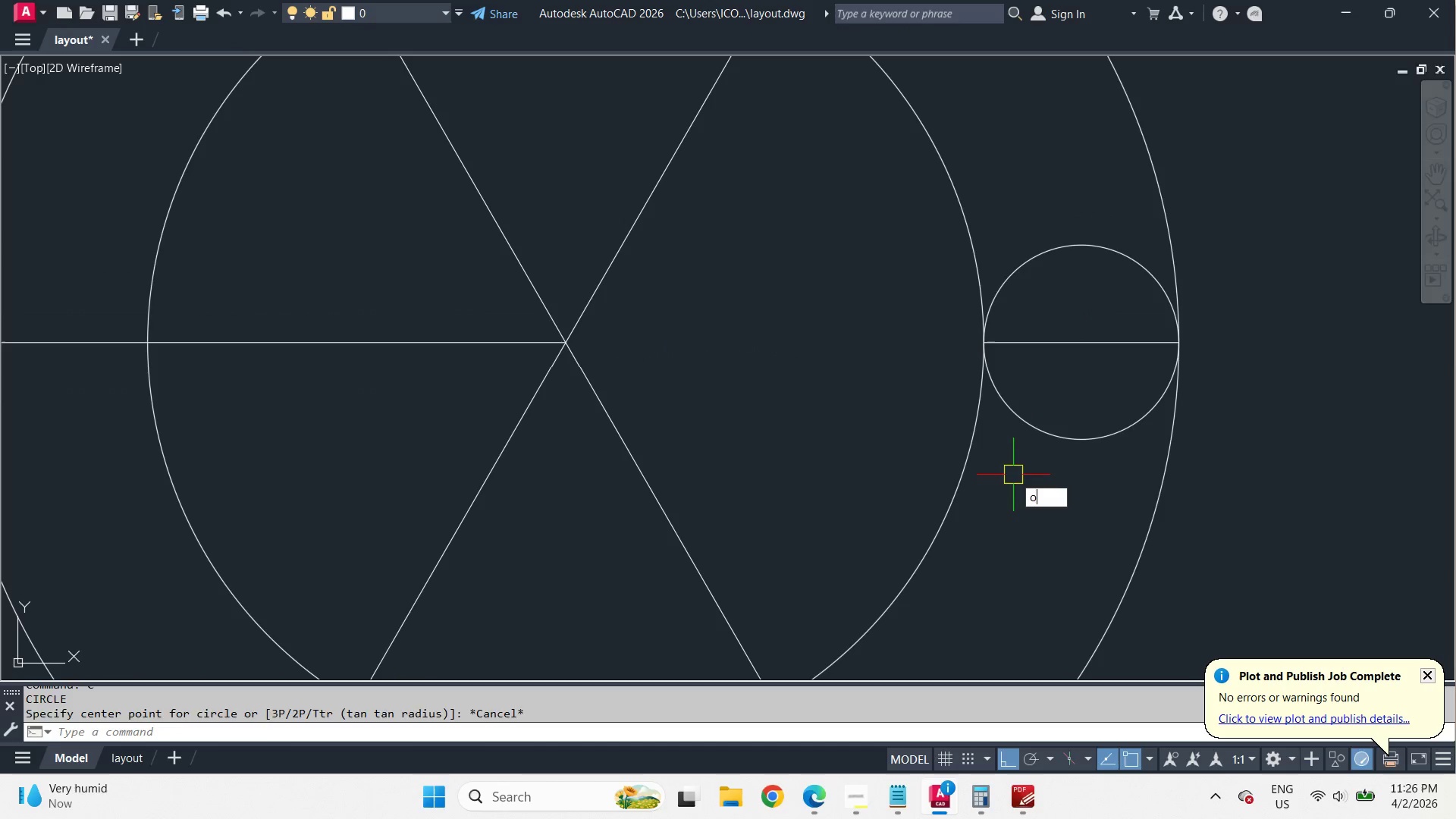 
key(Space)
 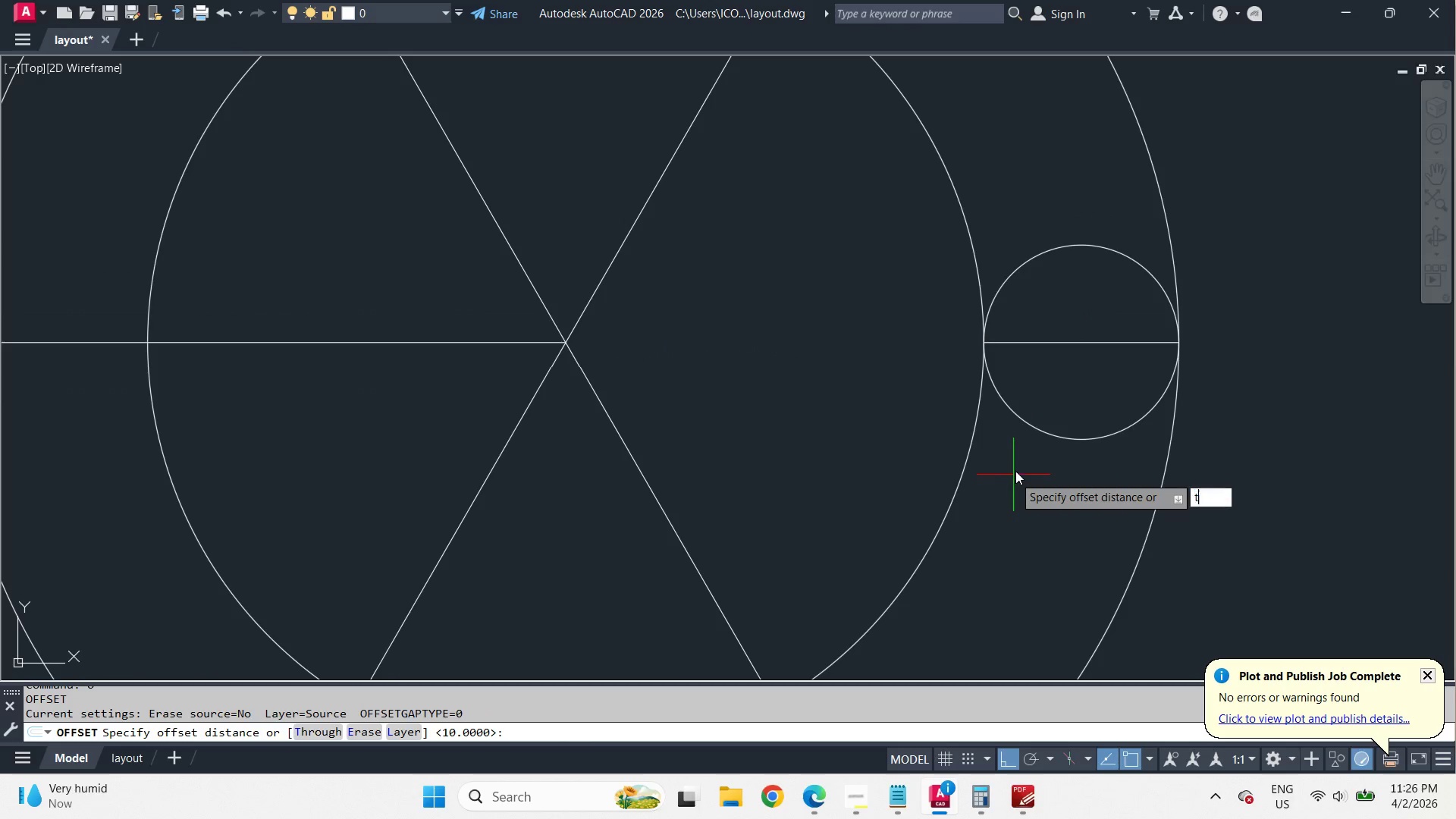 
key(T)
 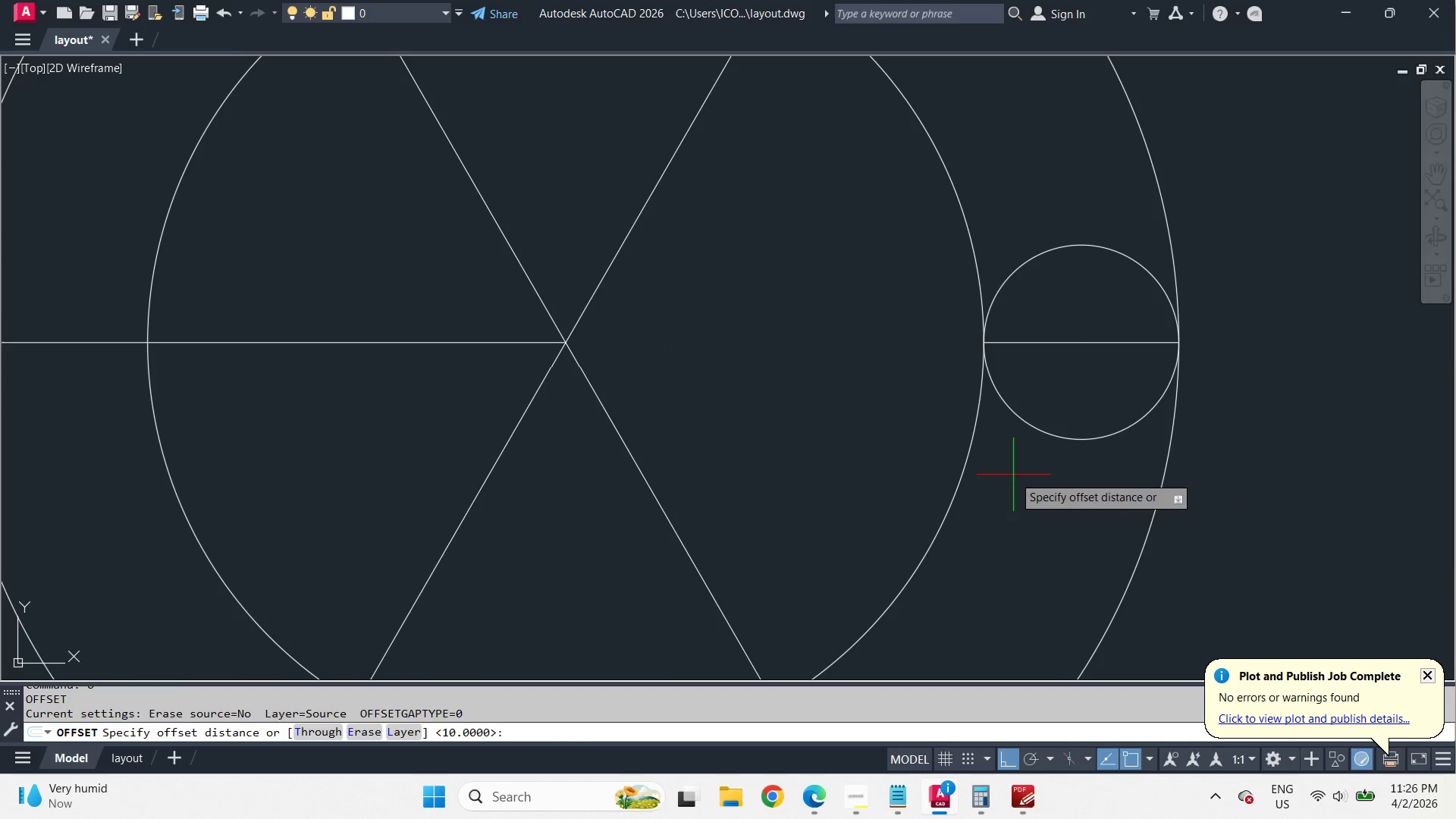 
key(Space)
 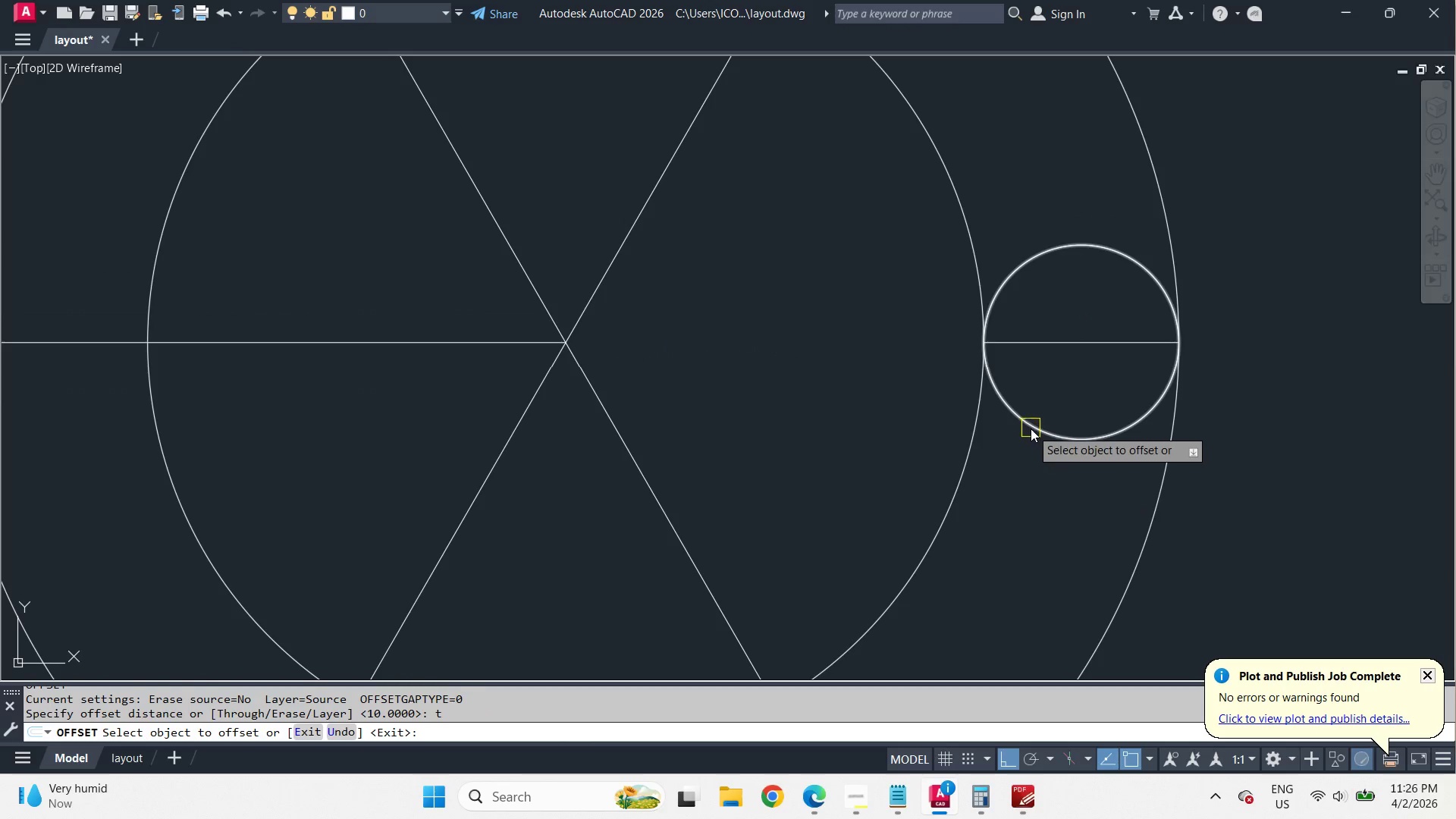 
left_click_drag(start_coordinate=[1031, 428], to_coordinate=[1022, 444])
 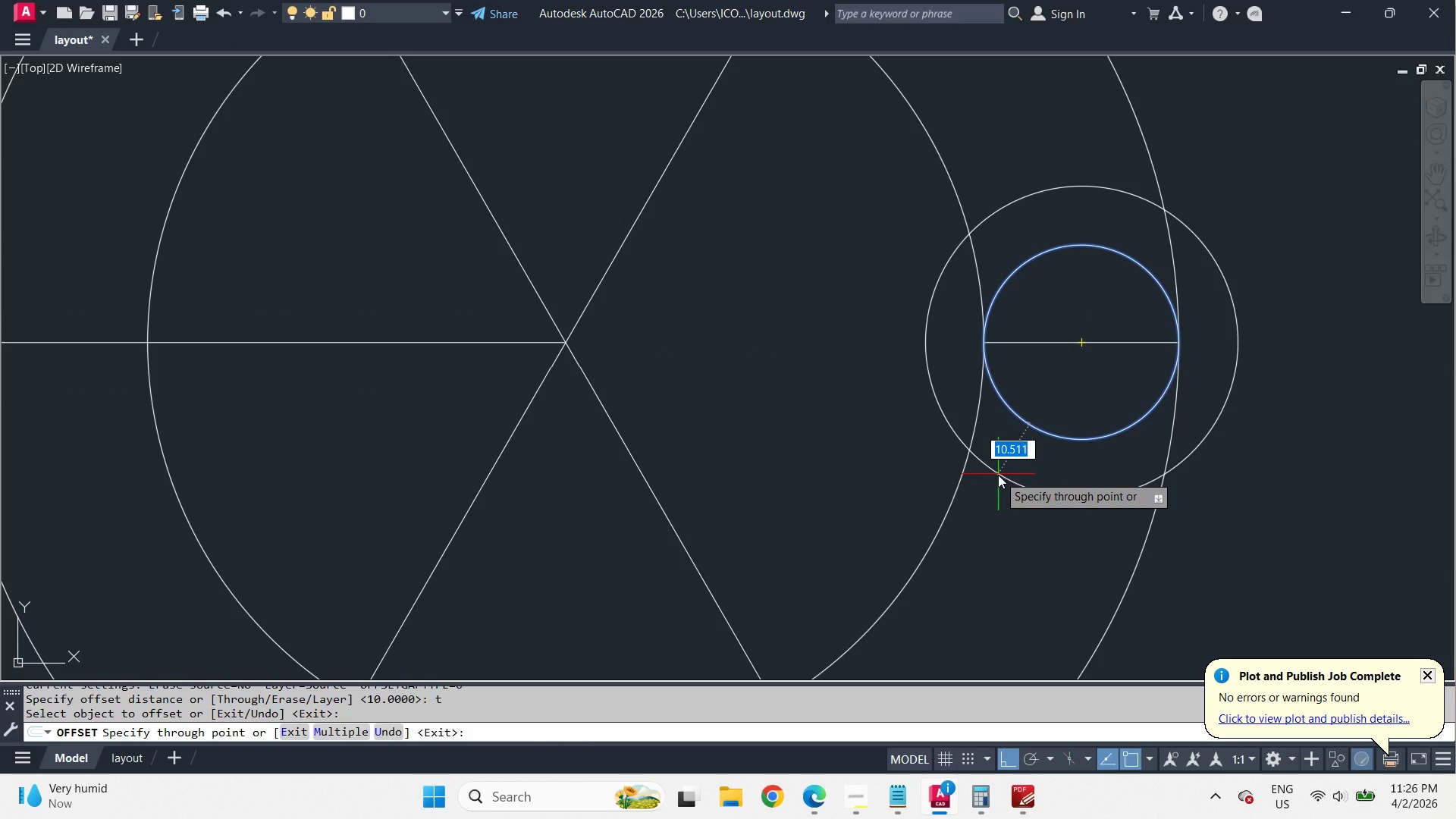 
type(75  ce)
 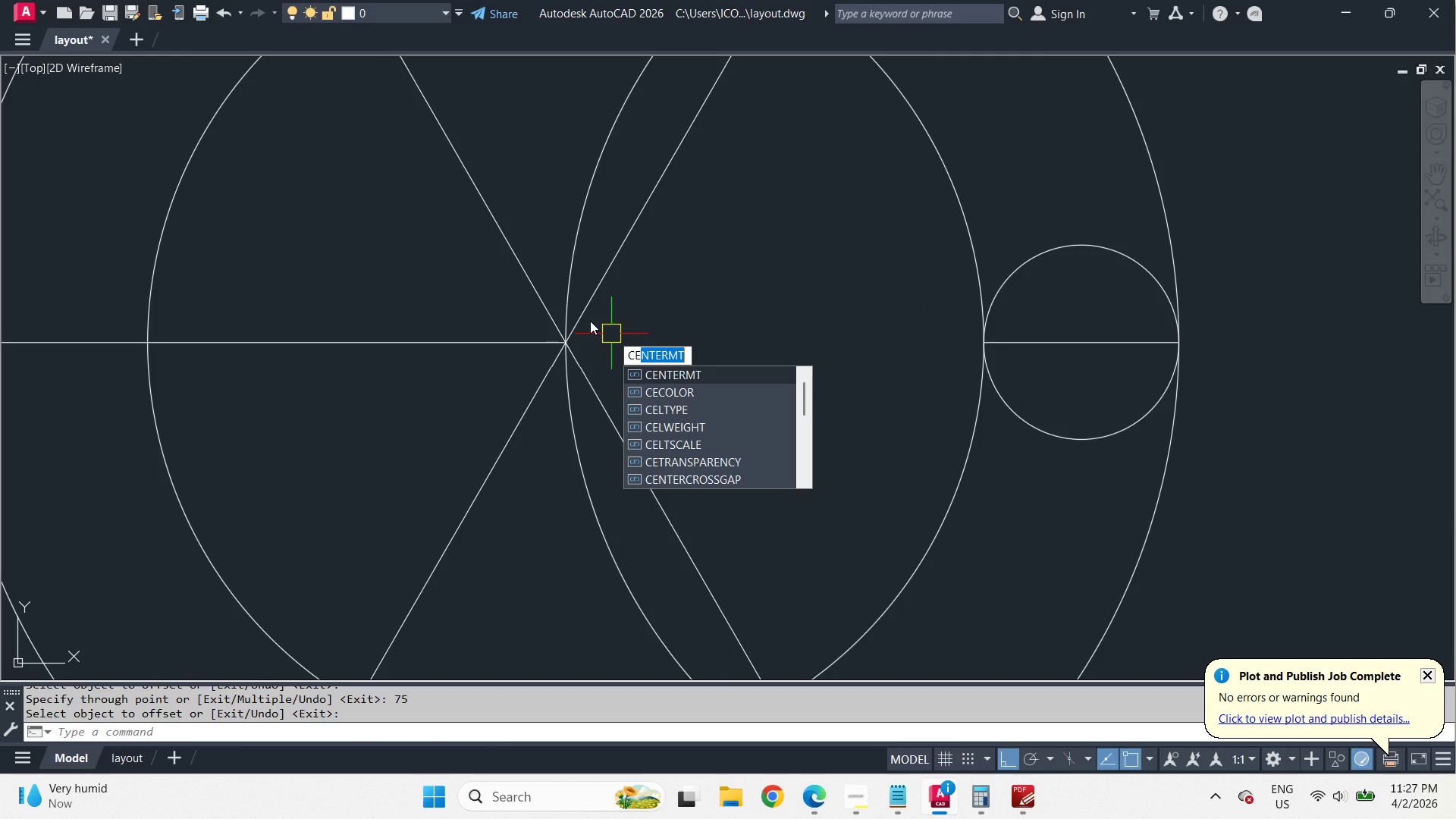 
key(Backspace)
key(Backspace)
type( end )
 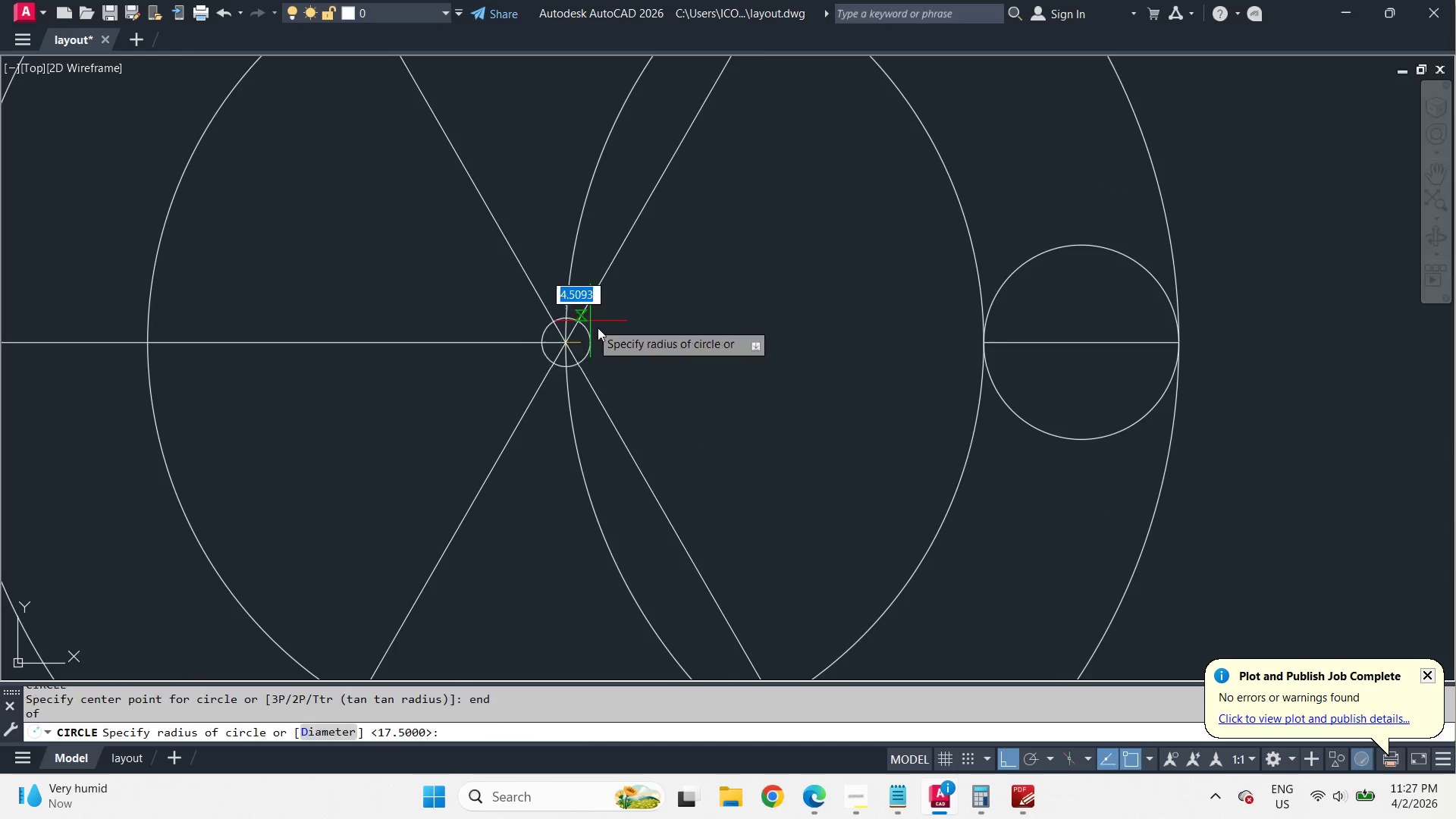 
left_click_drag(start_coordinate=[590, 321], to_coordinate=[595, 325])
 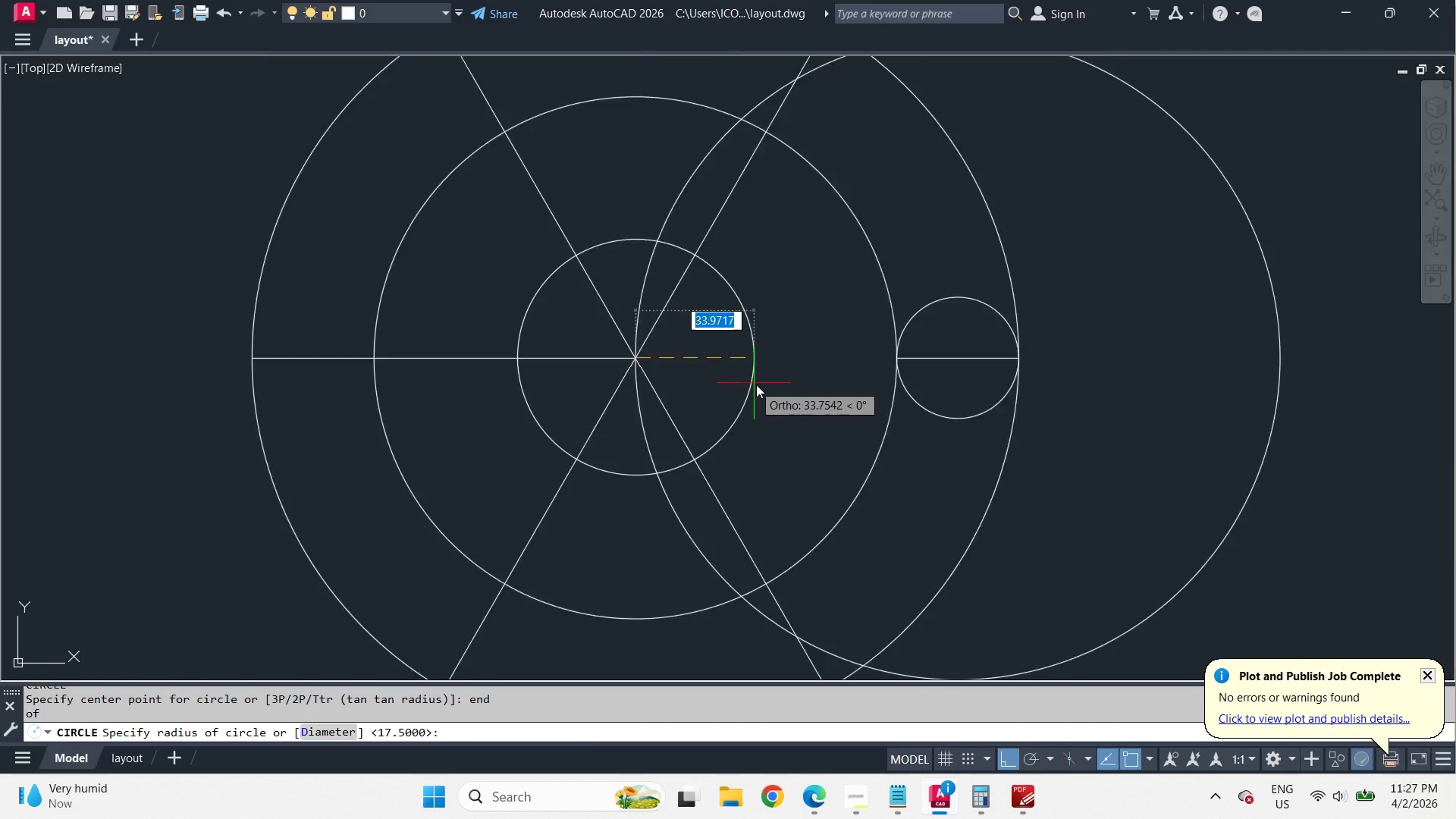 
scroll: coordinate [755, 384], scroll_direction: down, amount: 2.0
 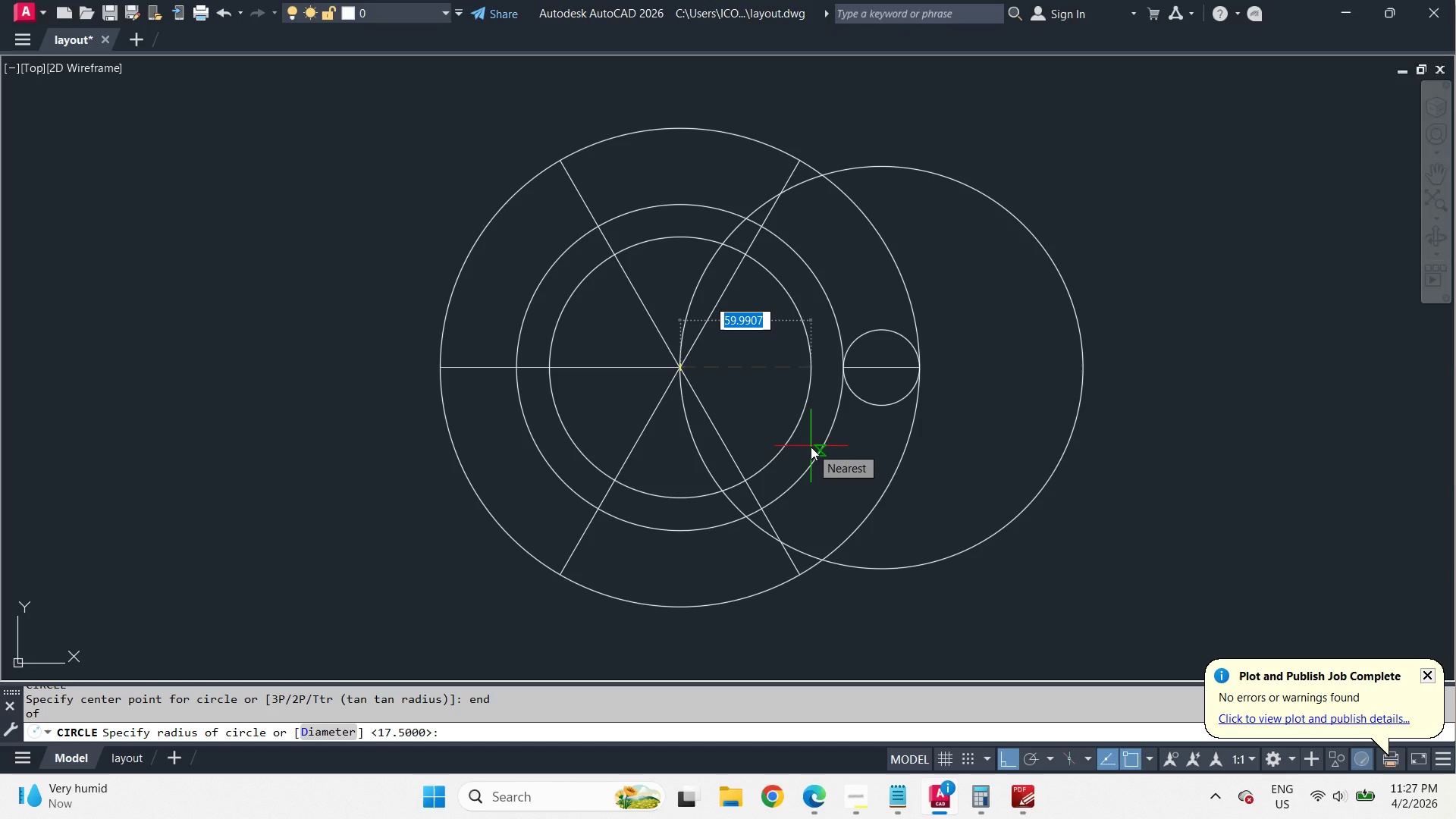 
key(Escape)
 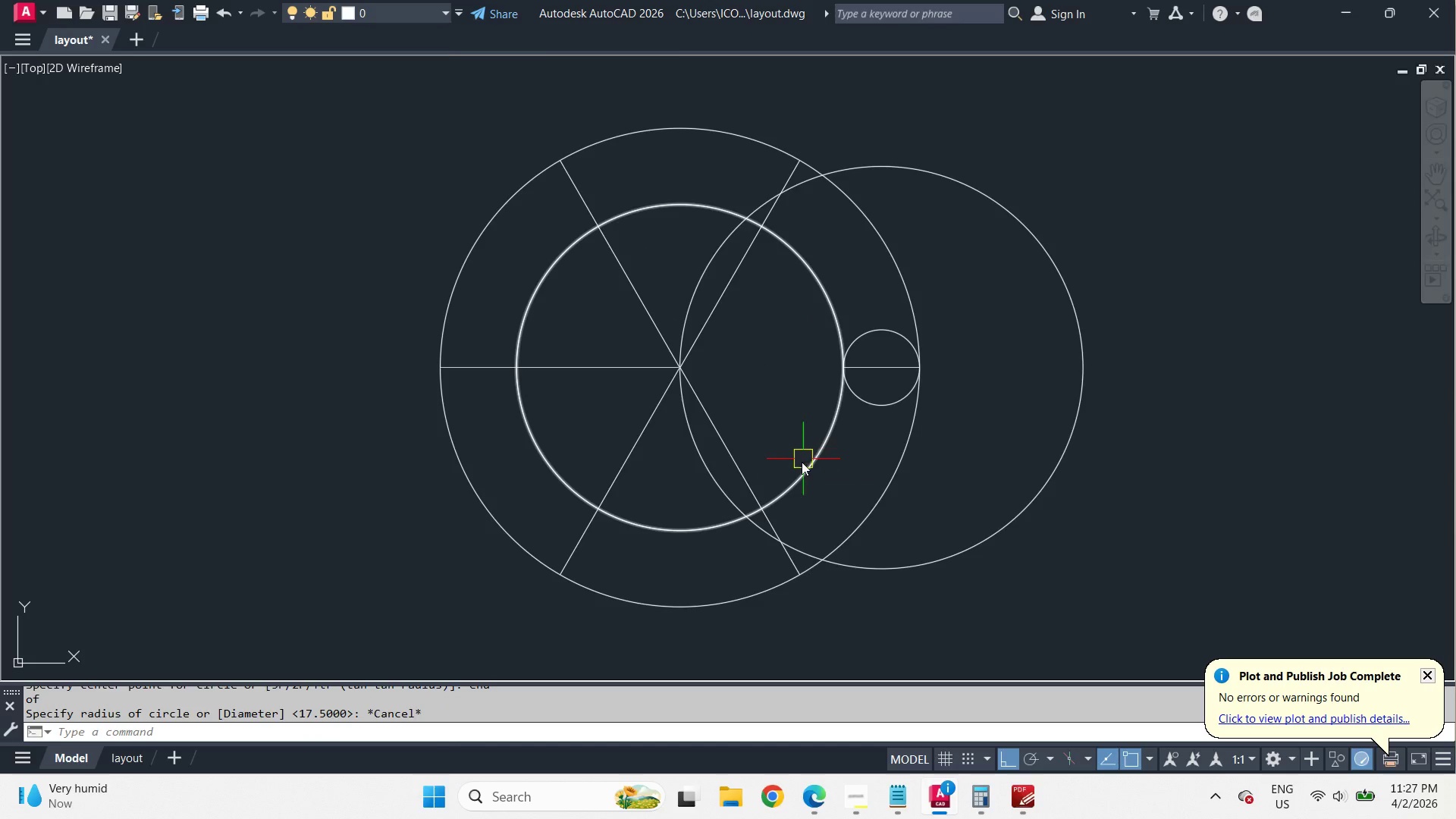 
scroll: coordinate [802, 462], scroll_direction: up, amount: 1.0
 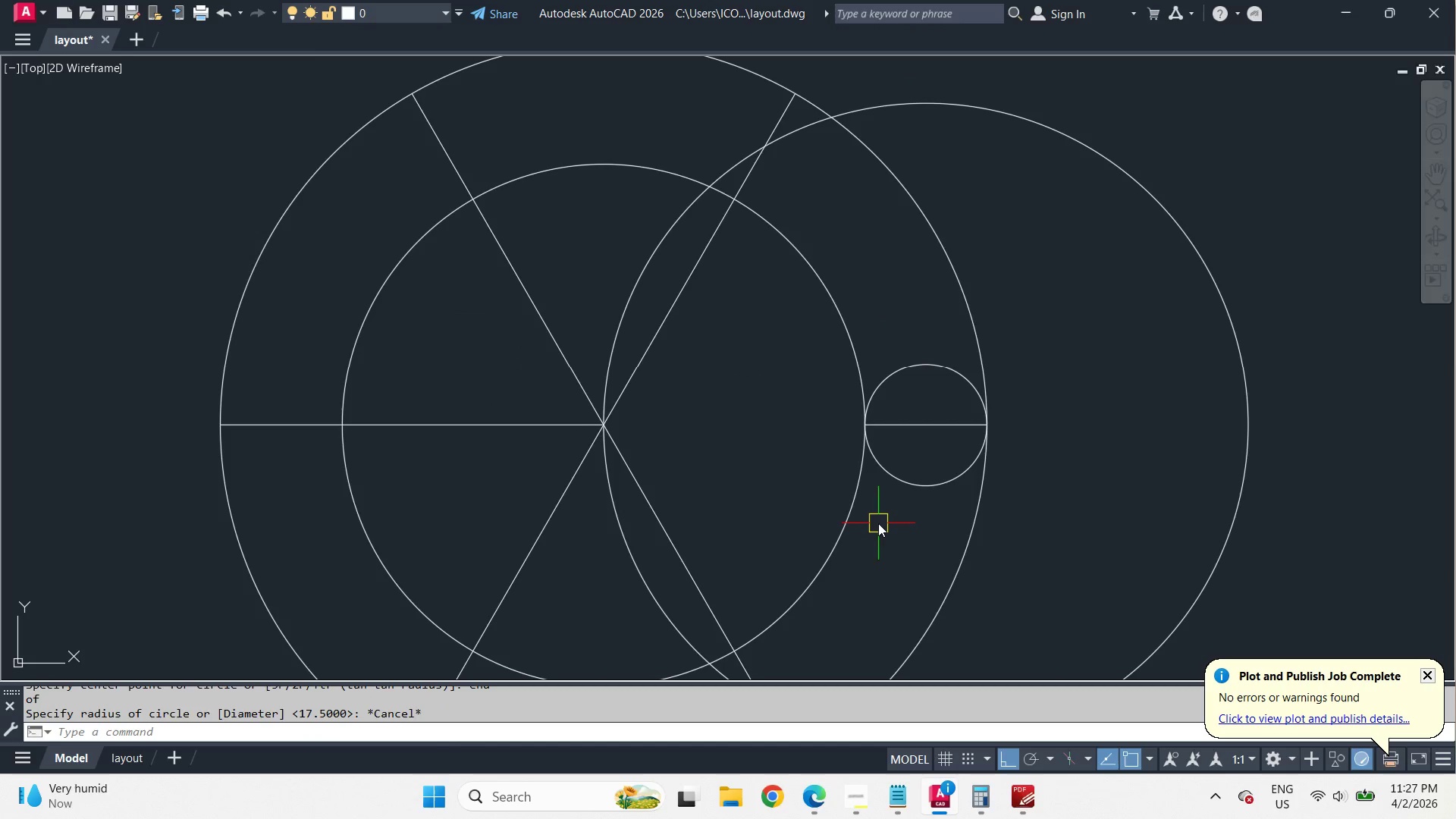 
key(O)
 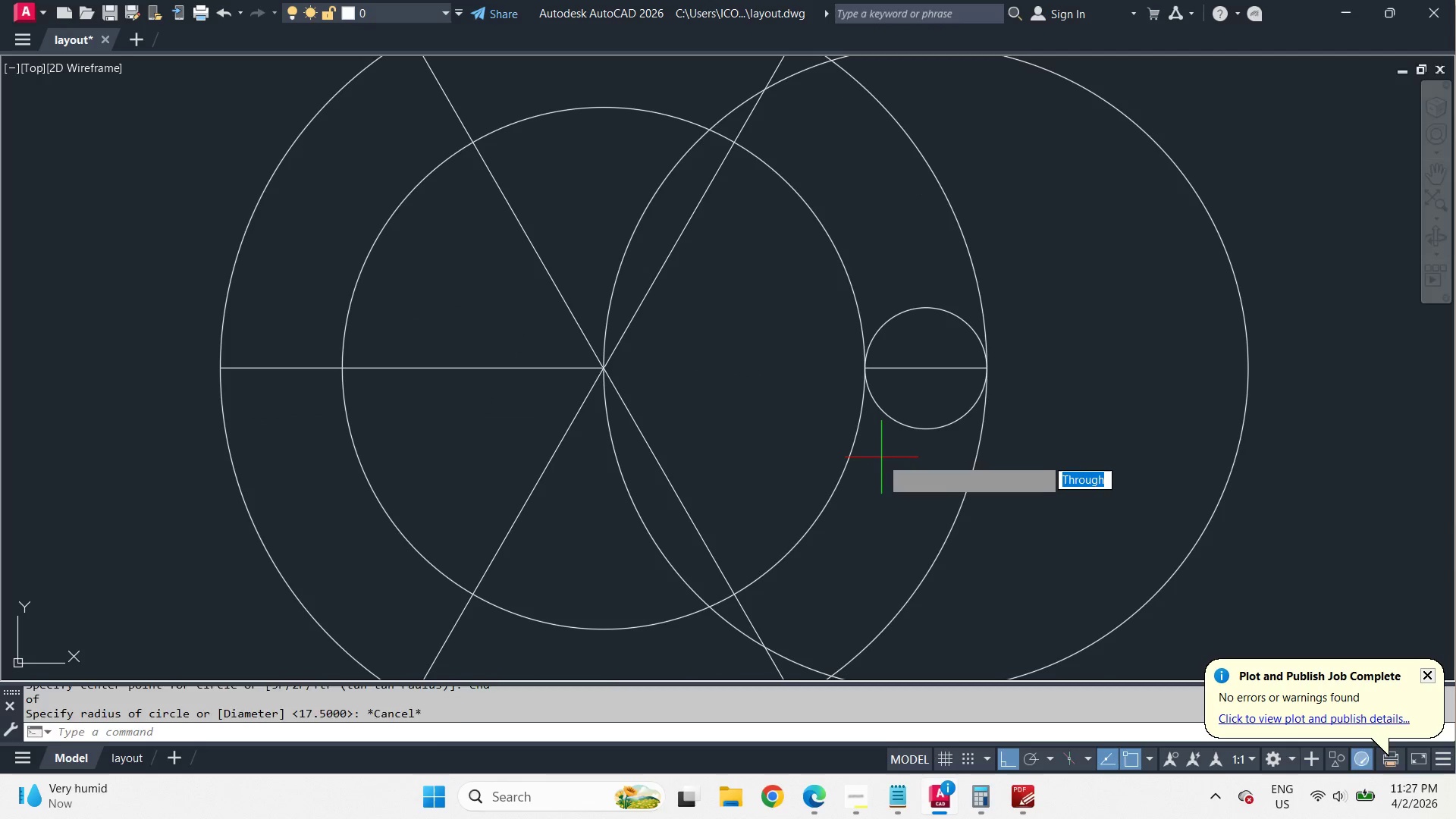 
key(Space)
 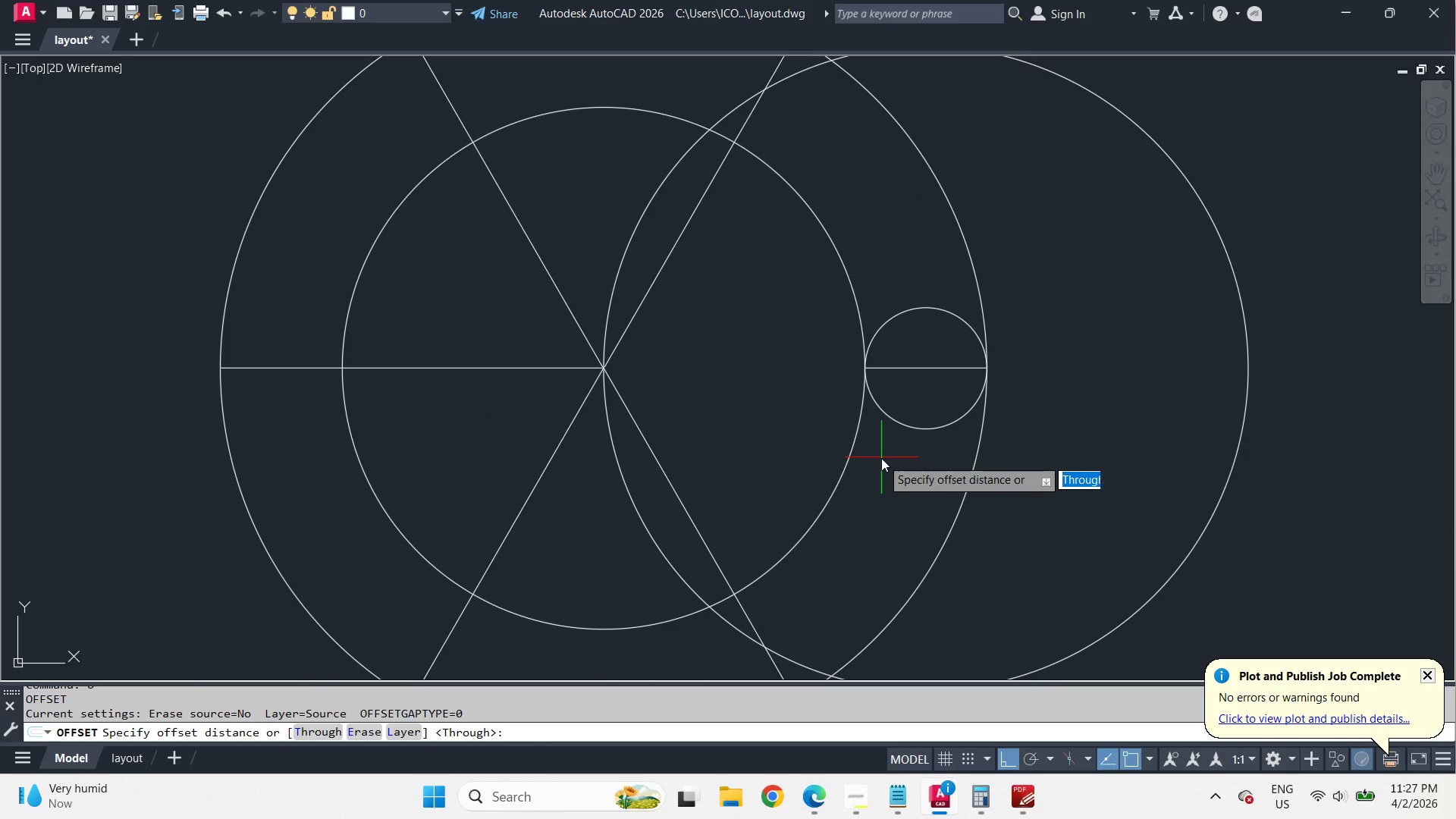 
key(T)
 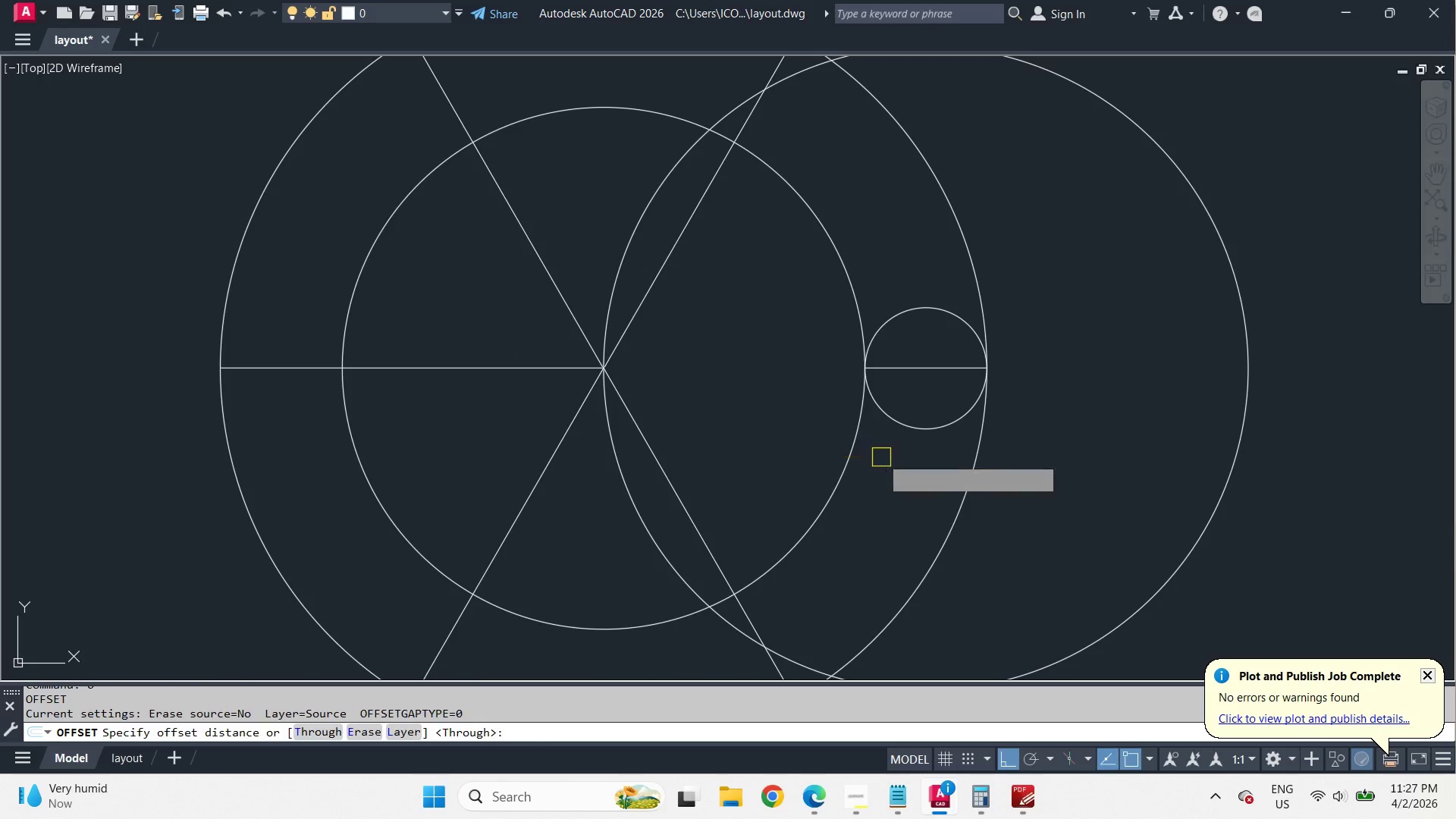 
key(Space)
 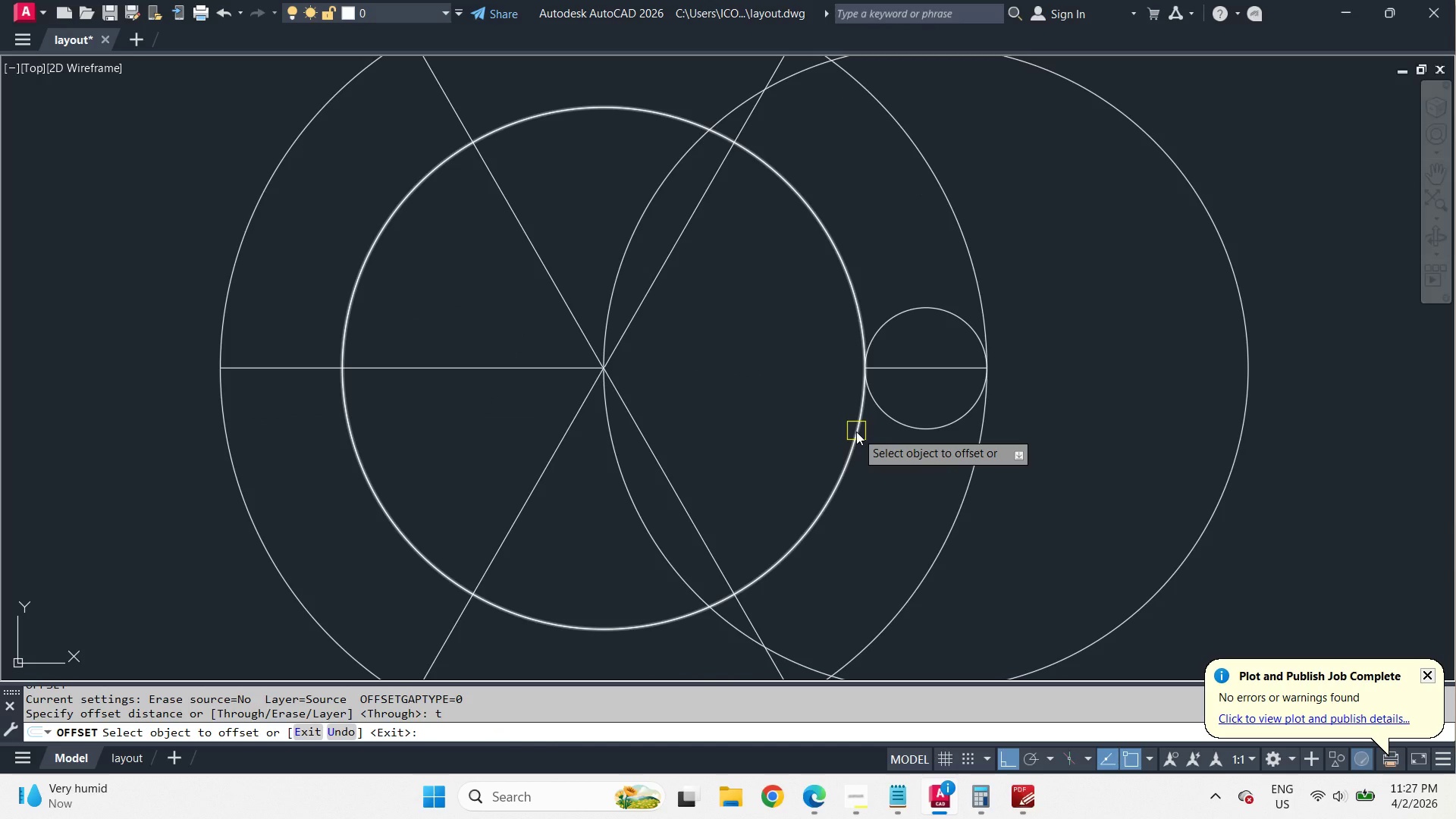 
left_click([856, 431])
 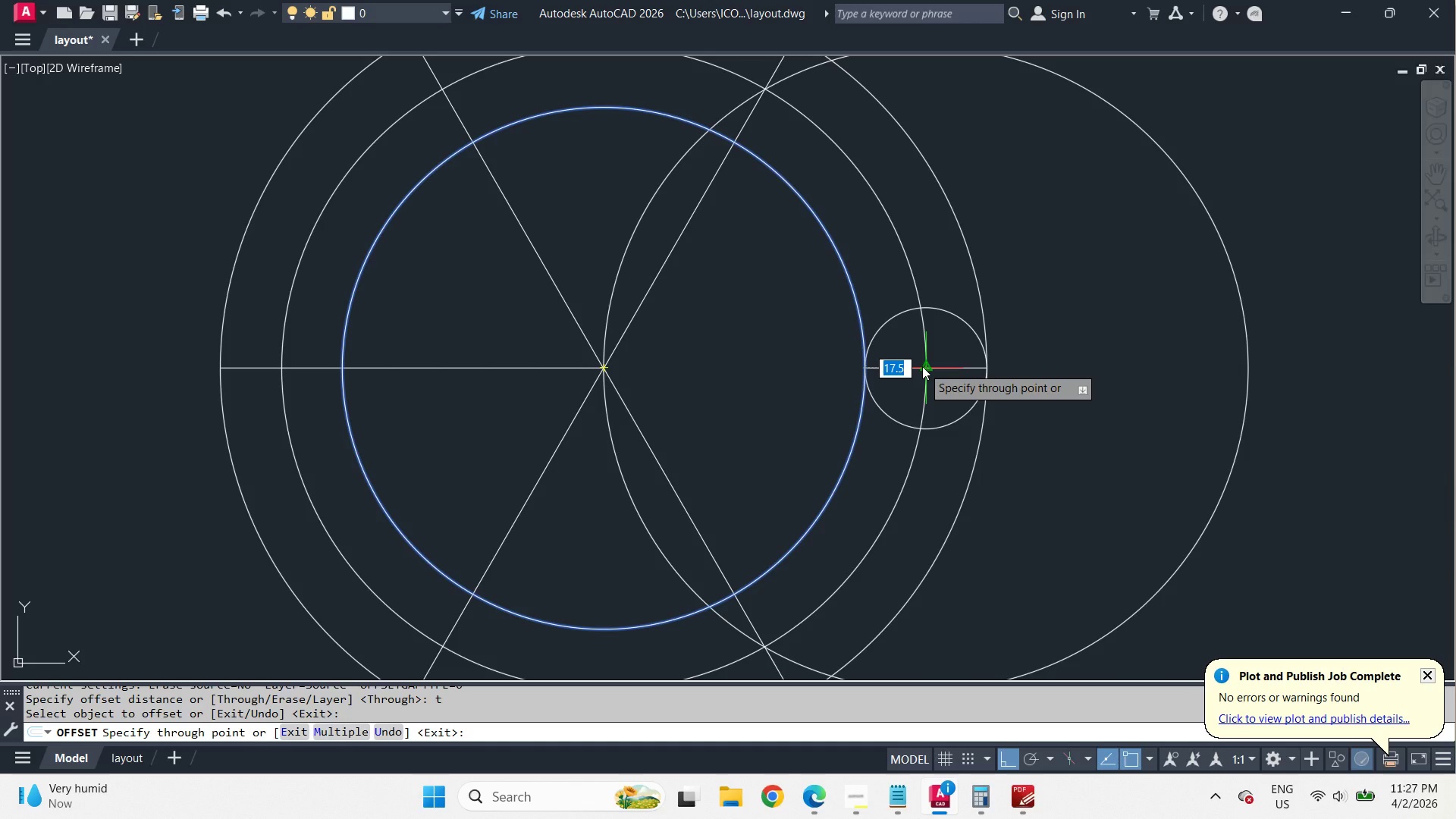 
left_click([922, 366])
 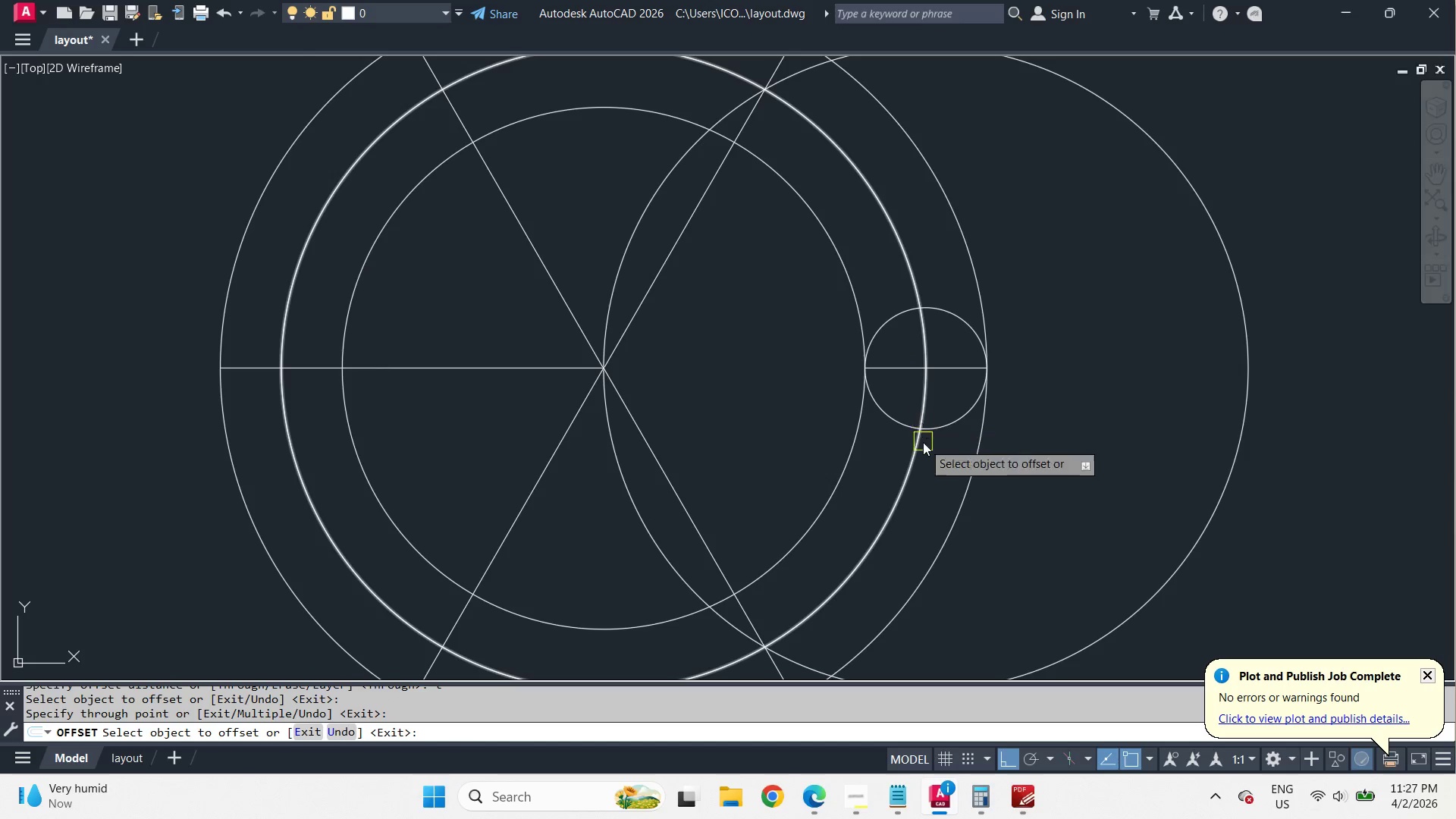 
key(Space)
 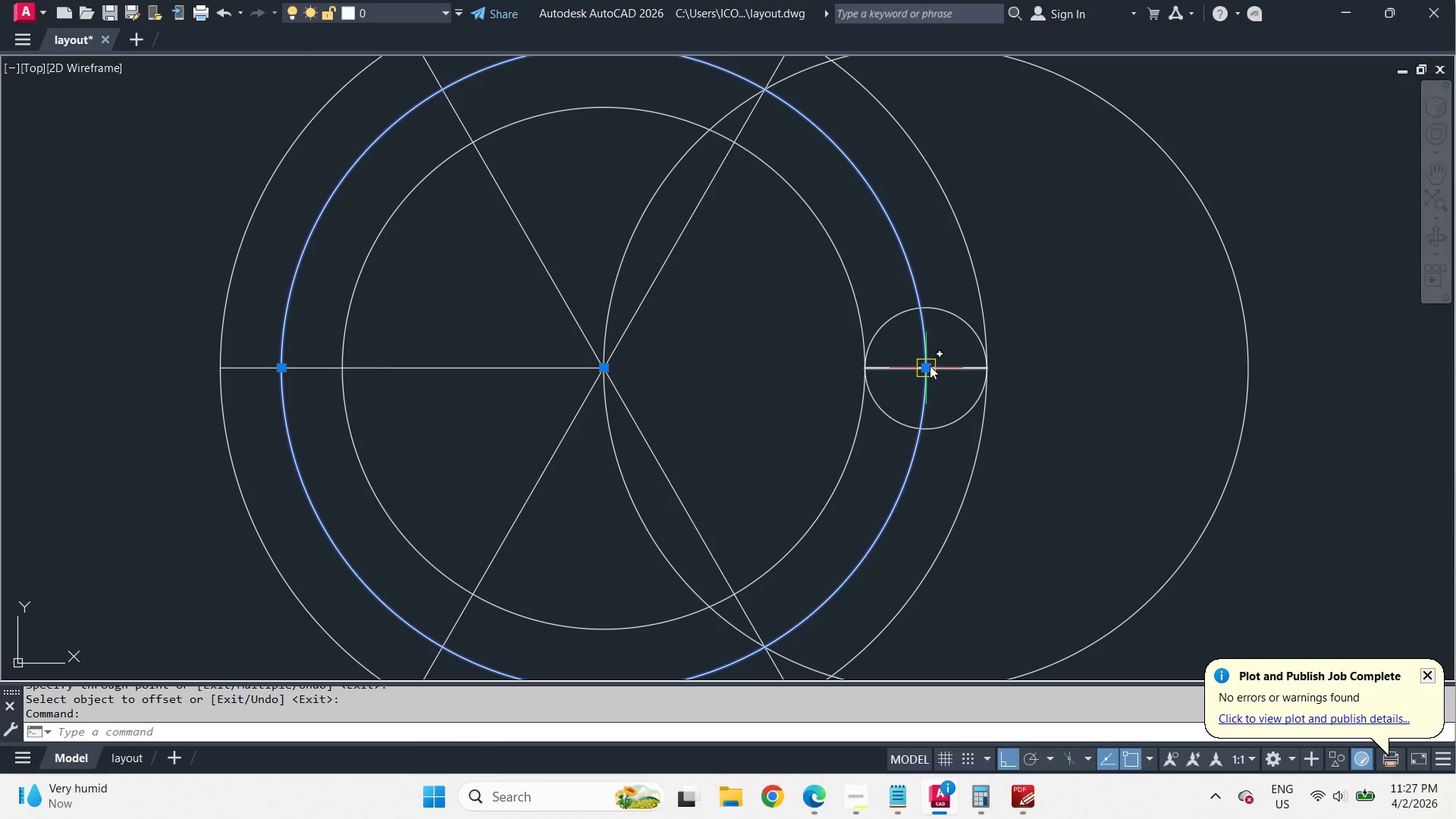 
left_click([929, 366])
 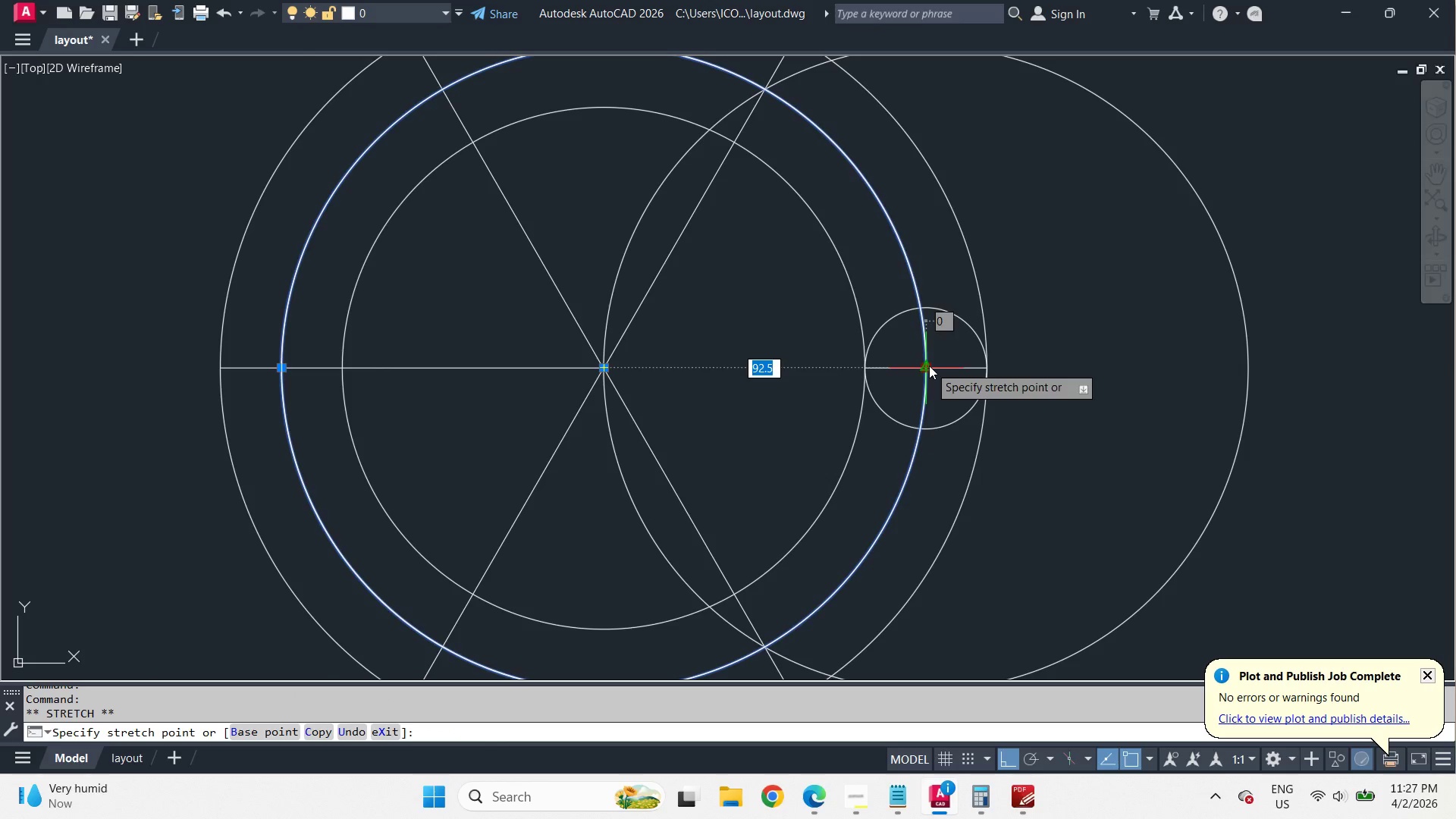 
key(Escape)
 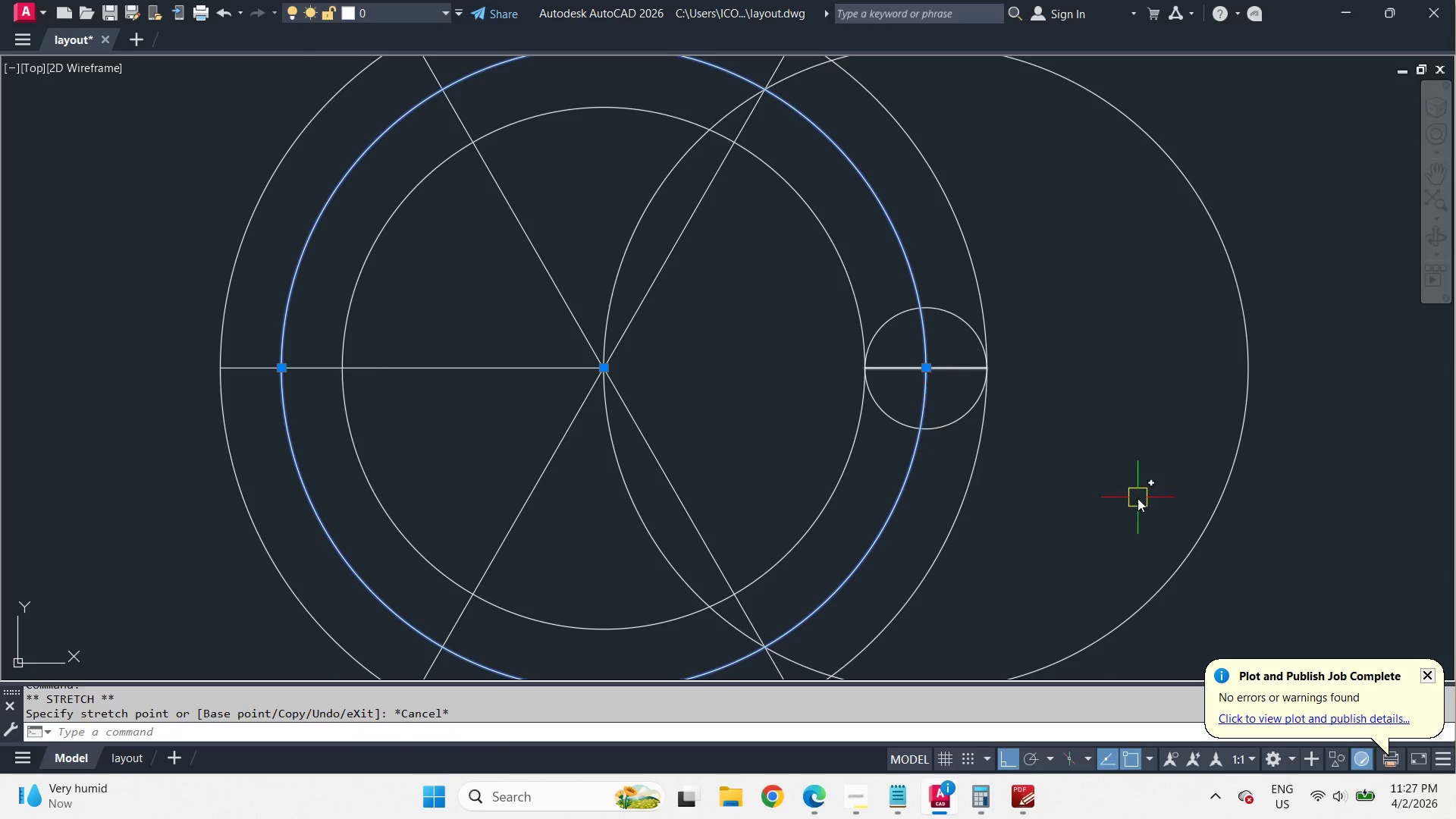 
key(Escape)
 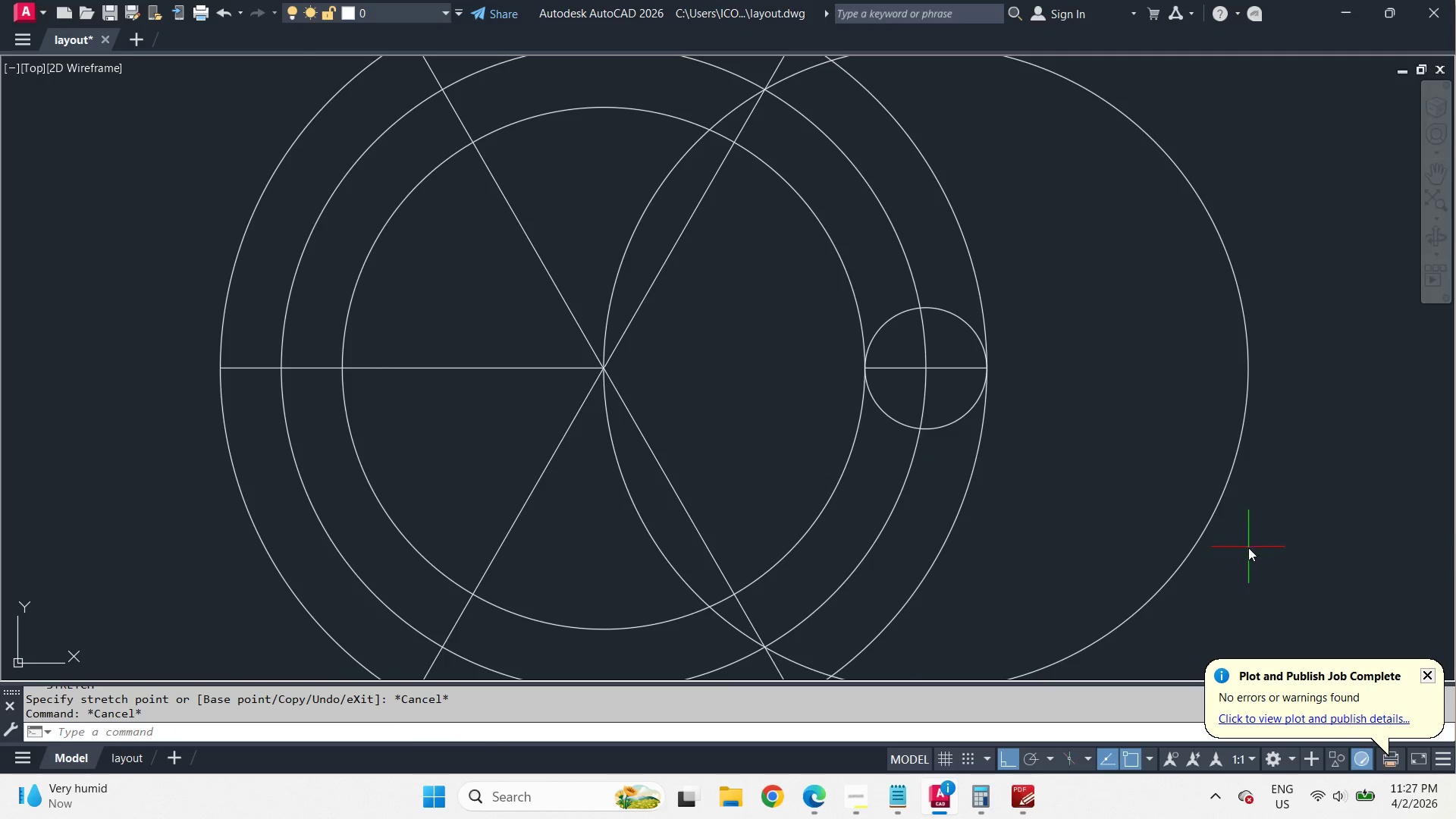 
left_click_drag(start_coordinate=[1248, 548], to_coordinate=[1229, 533])
 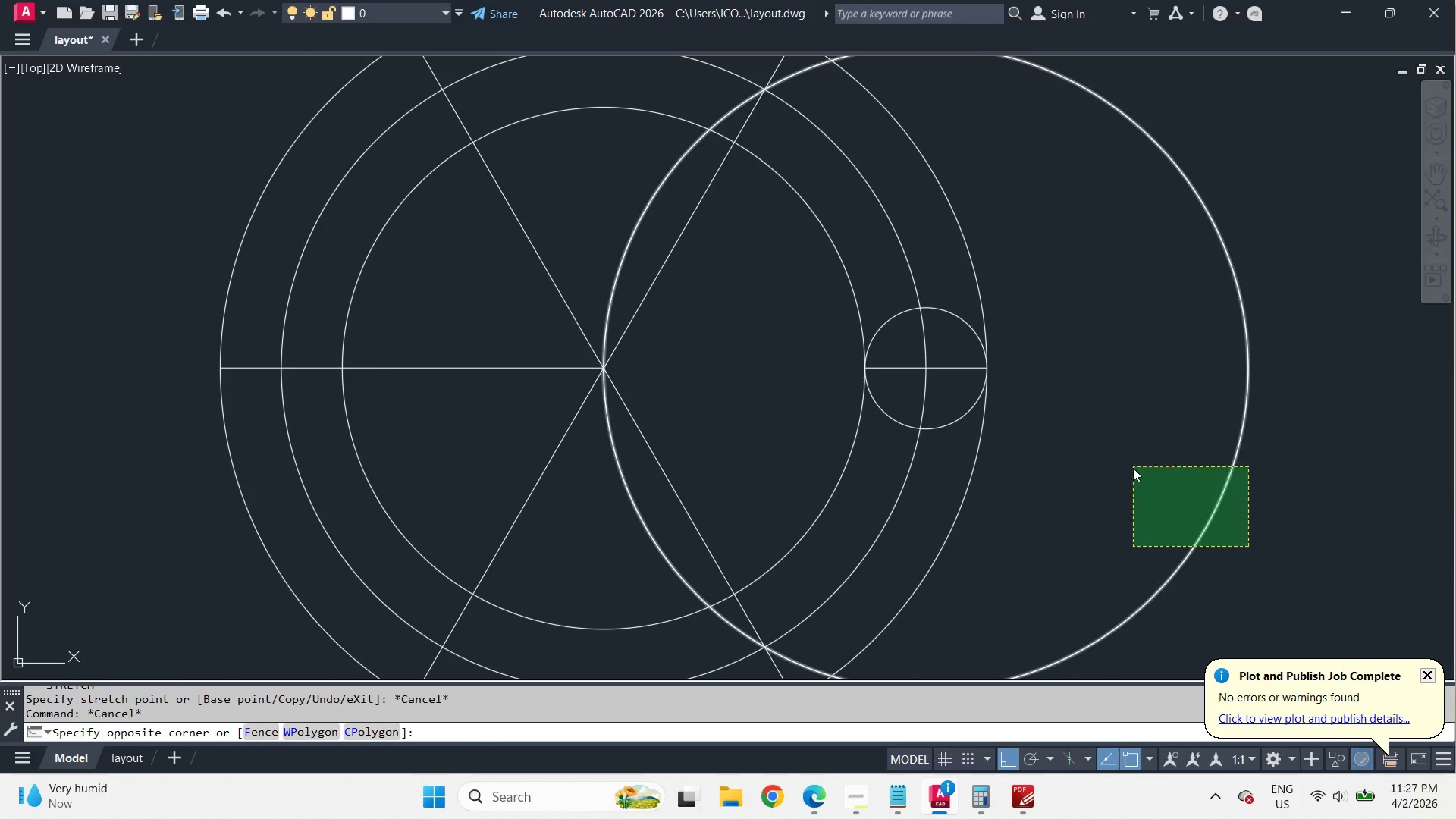 
double_click([1133, 468])
 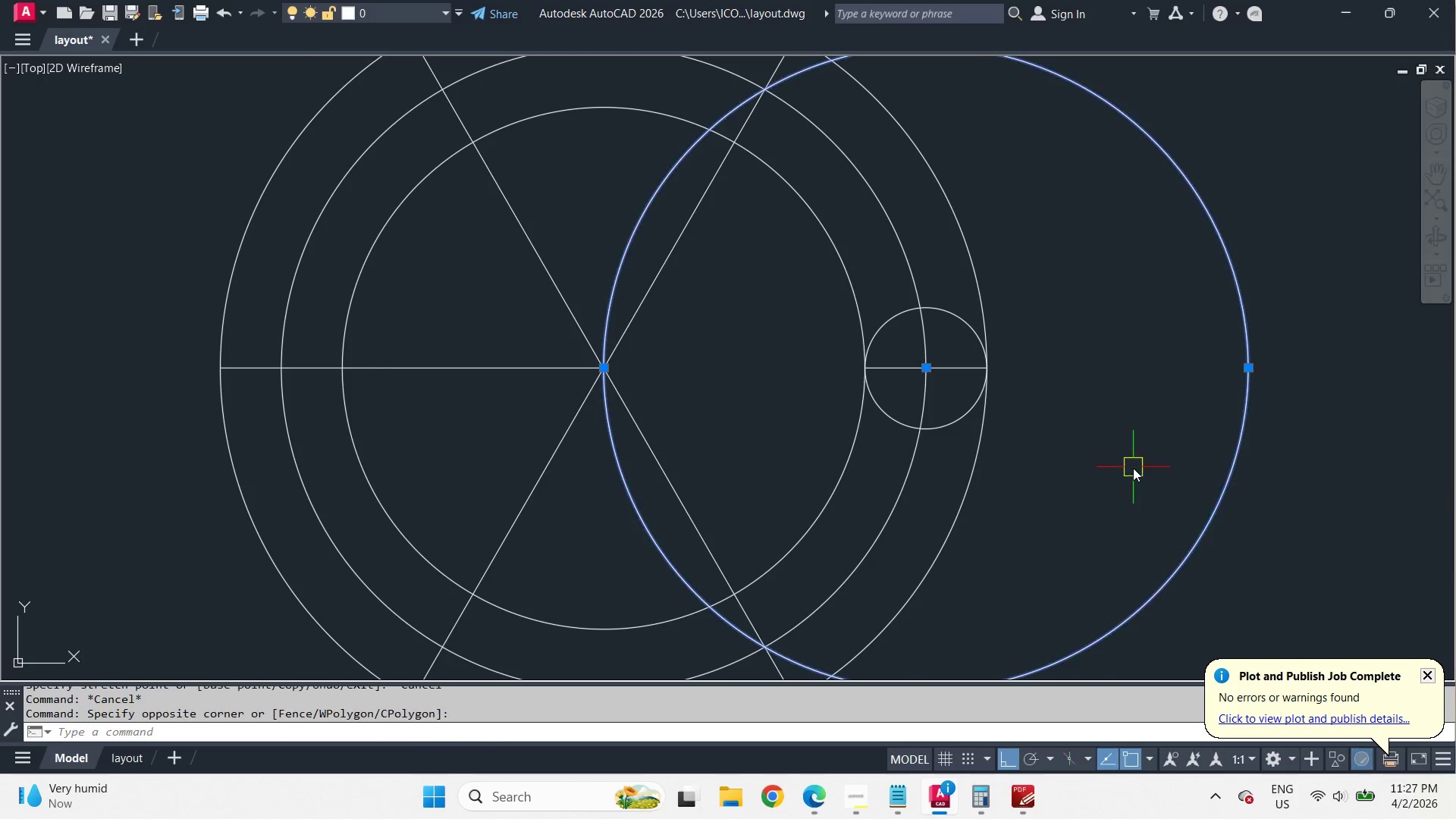 
key(E)
 